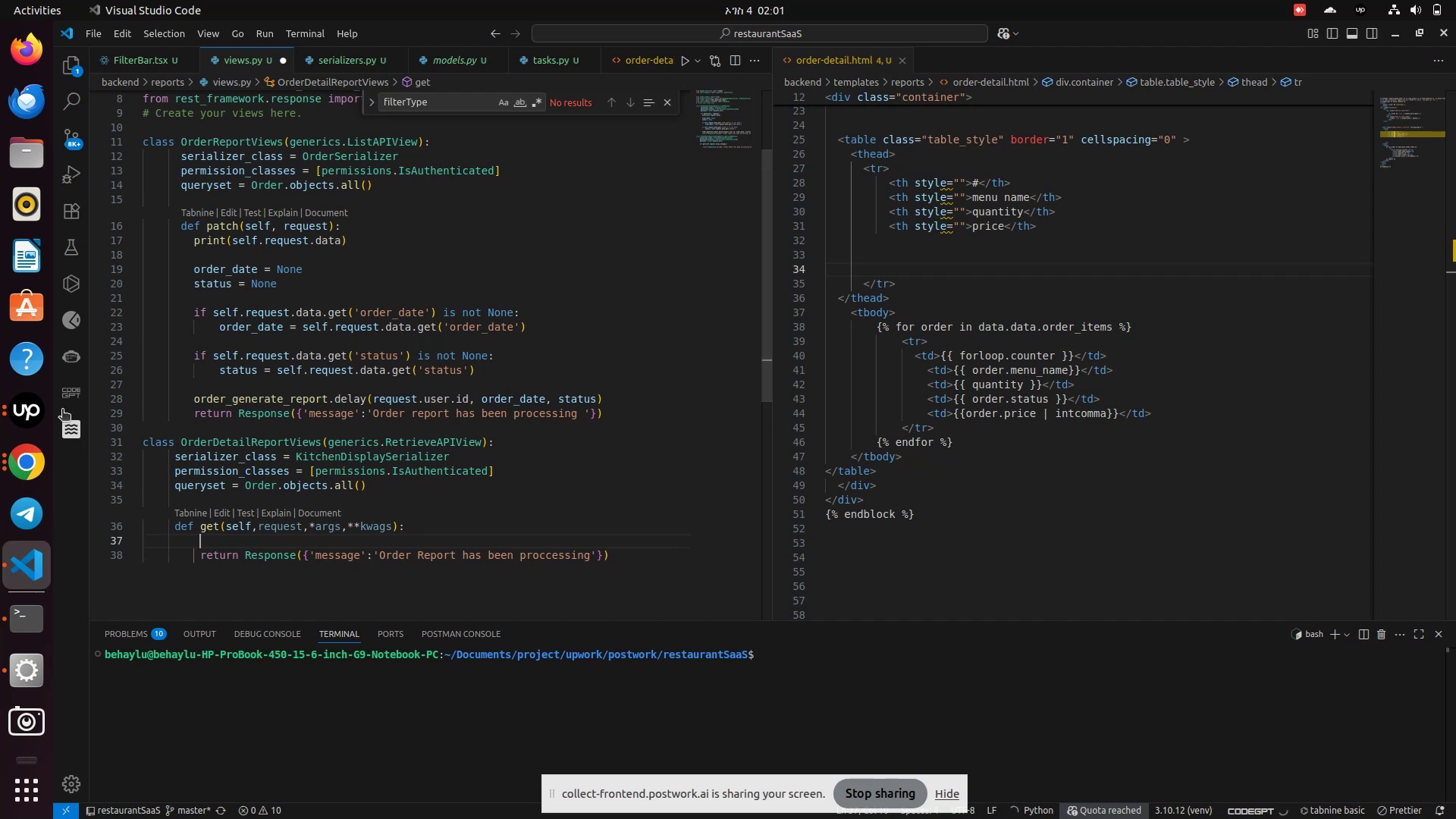 
left_click([24, 415])
 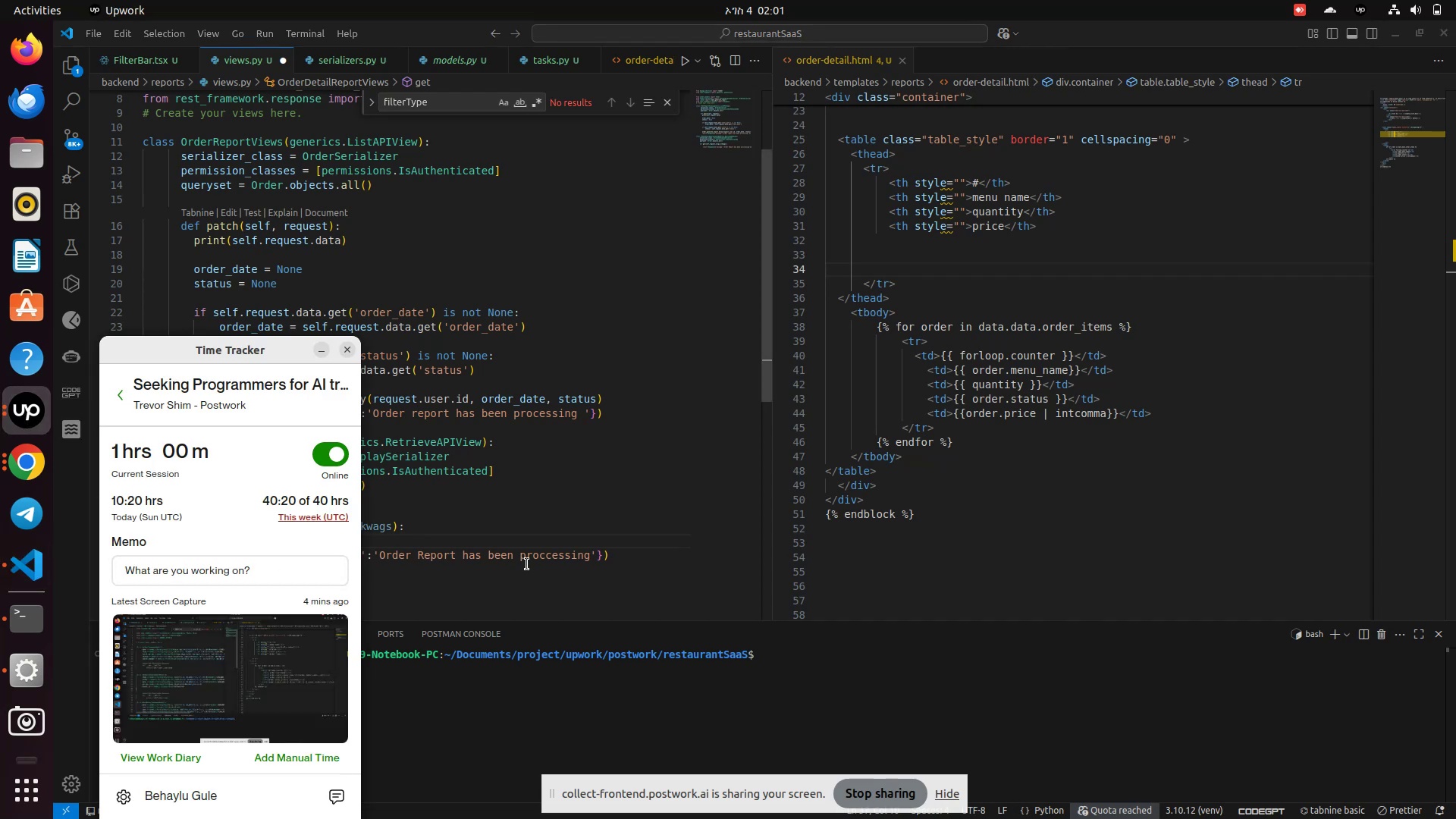 
left_click([527, 564])
 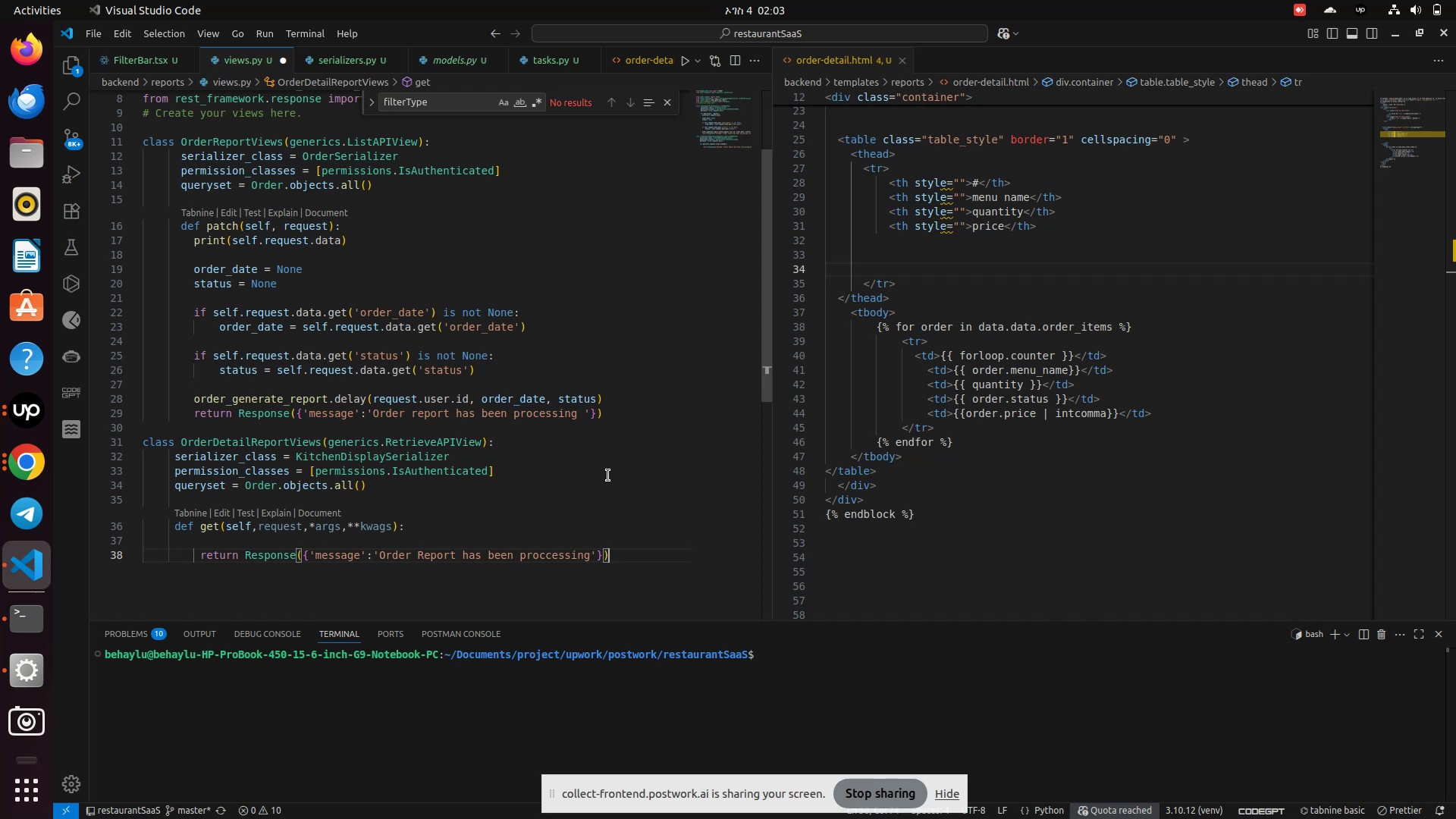 
wait(91.12)
 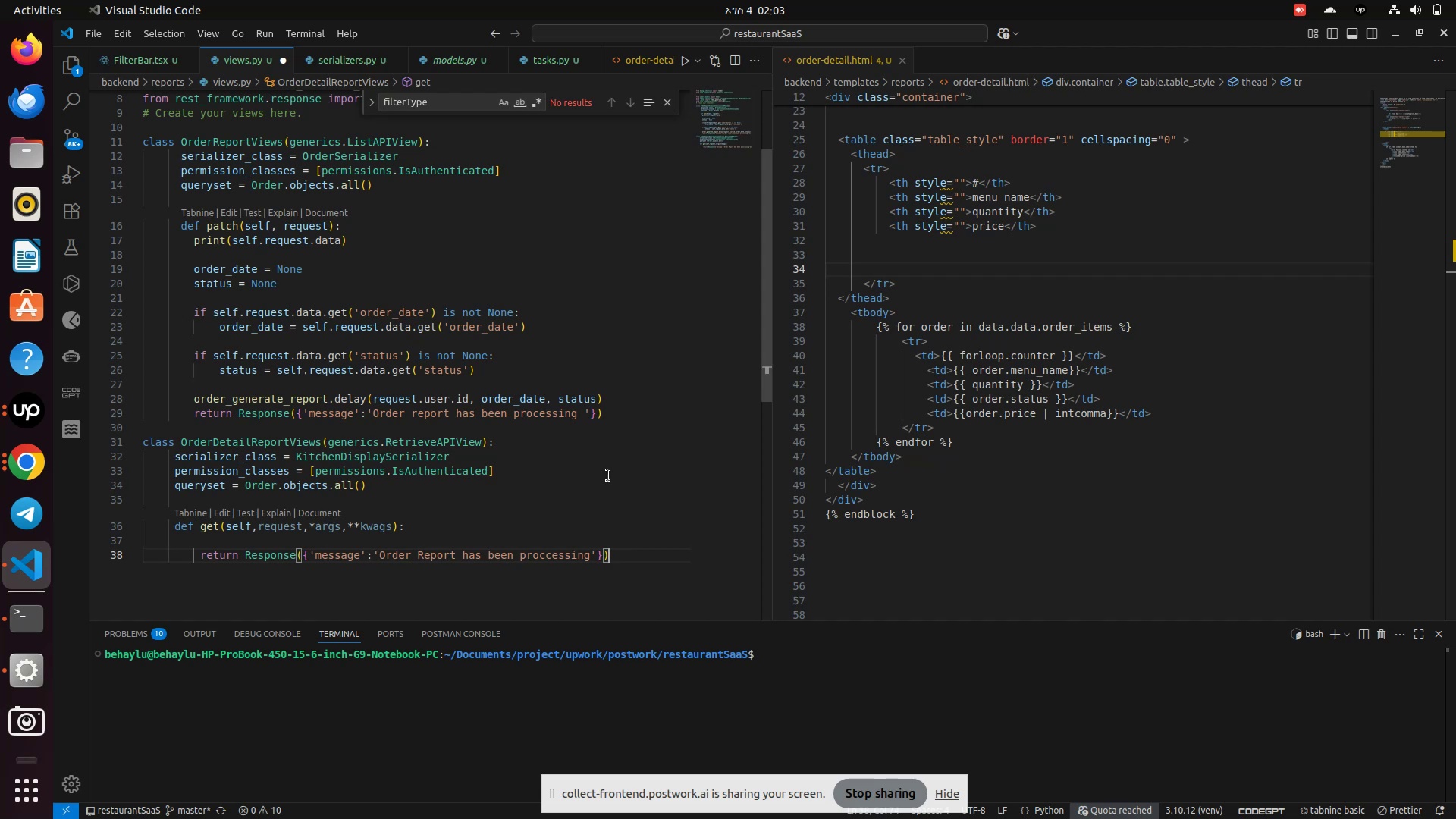 
left_click([560, 538])
 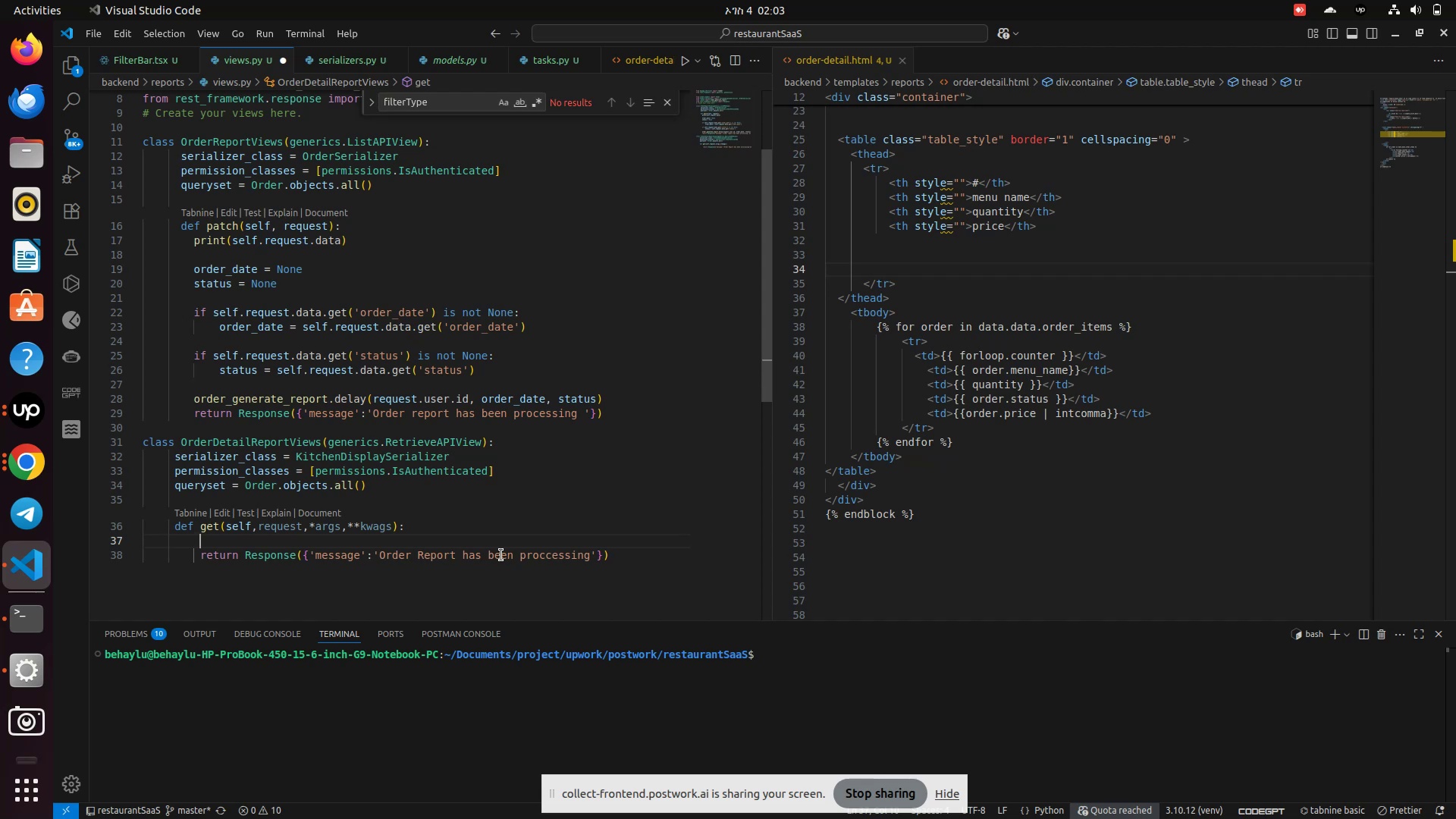 
wait(9.37)
 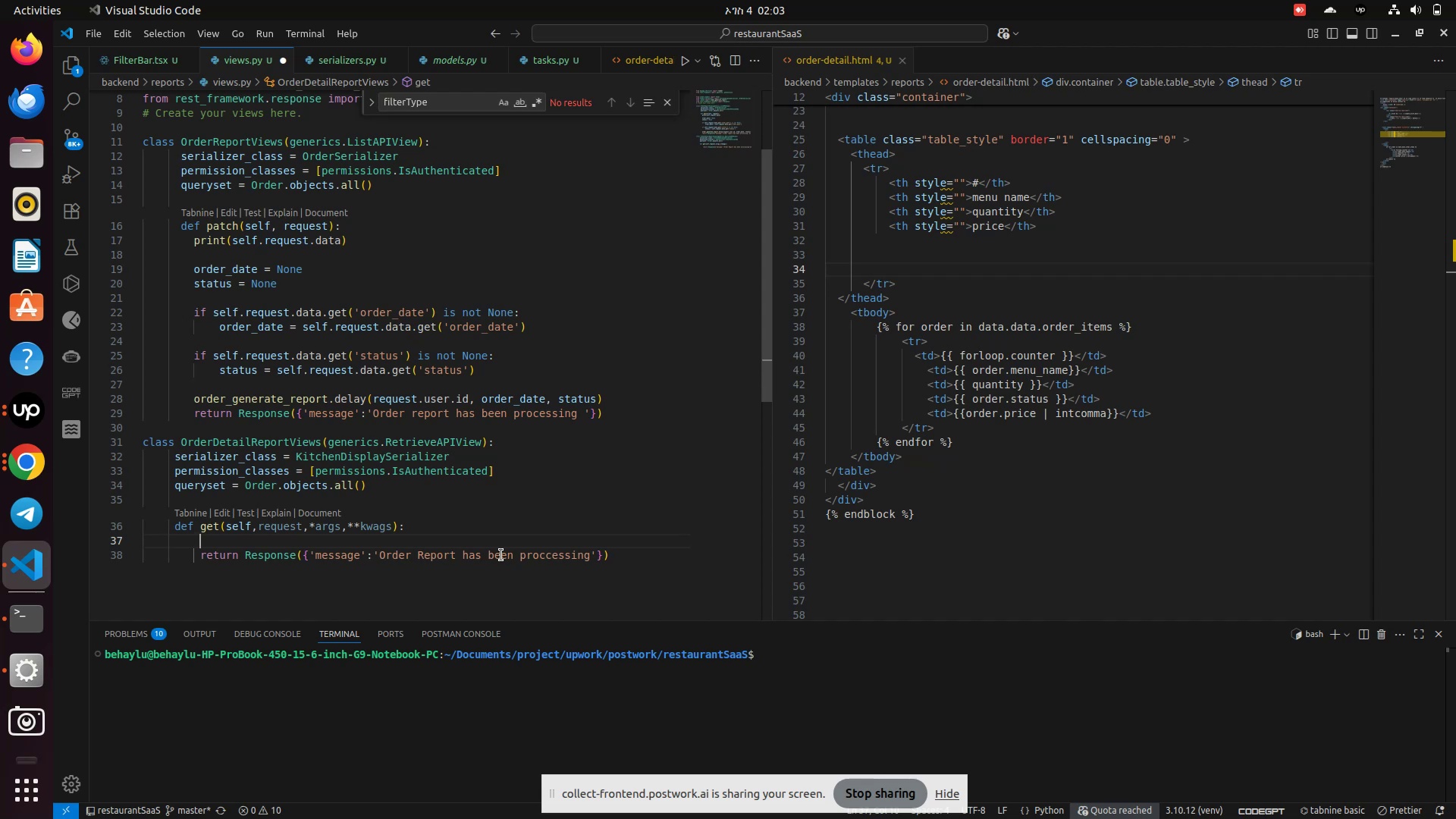 
key(Enter)
 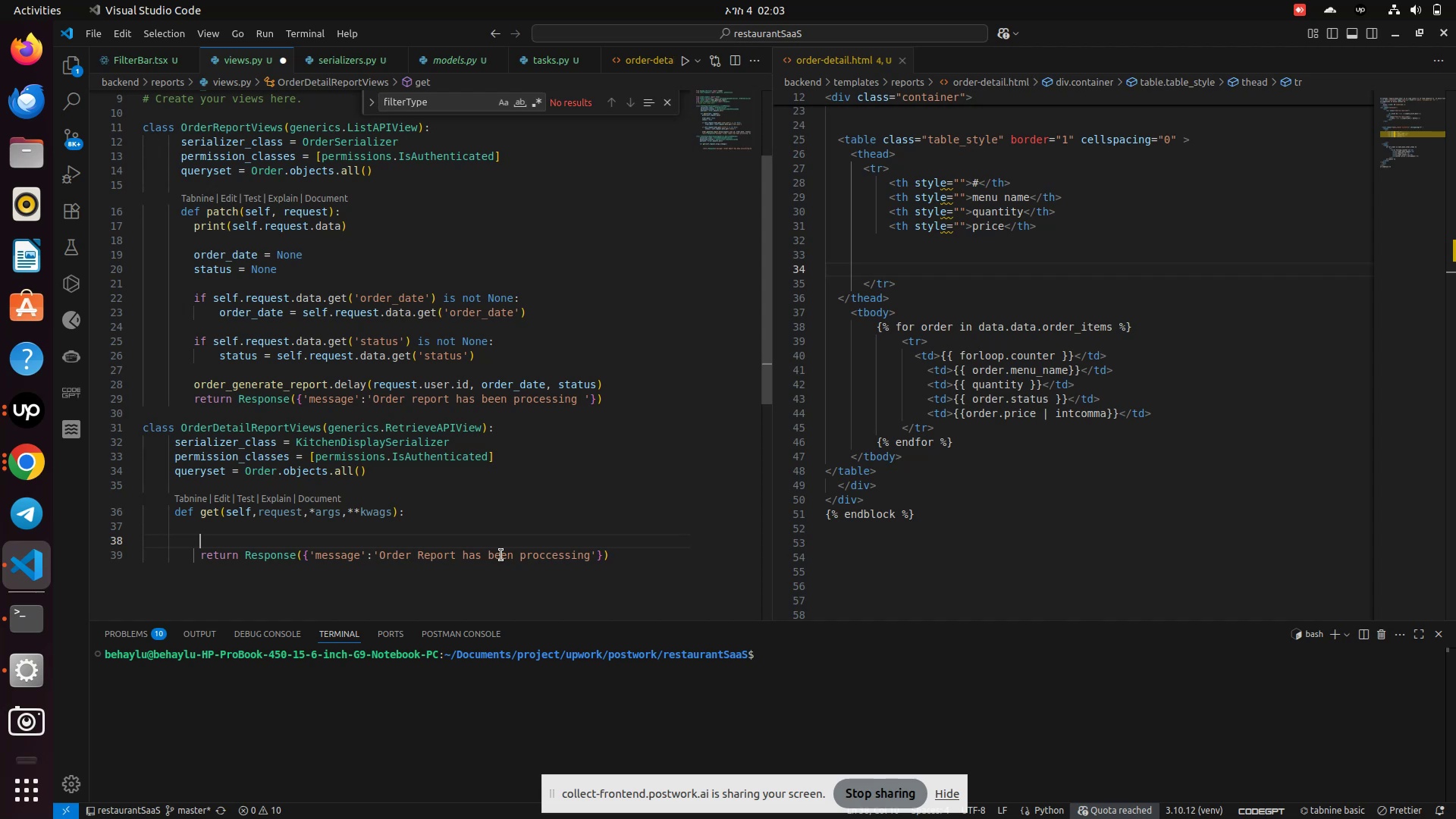 
wait(33.47)
 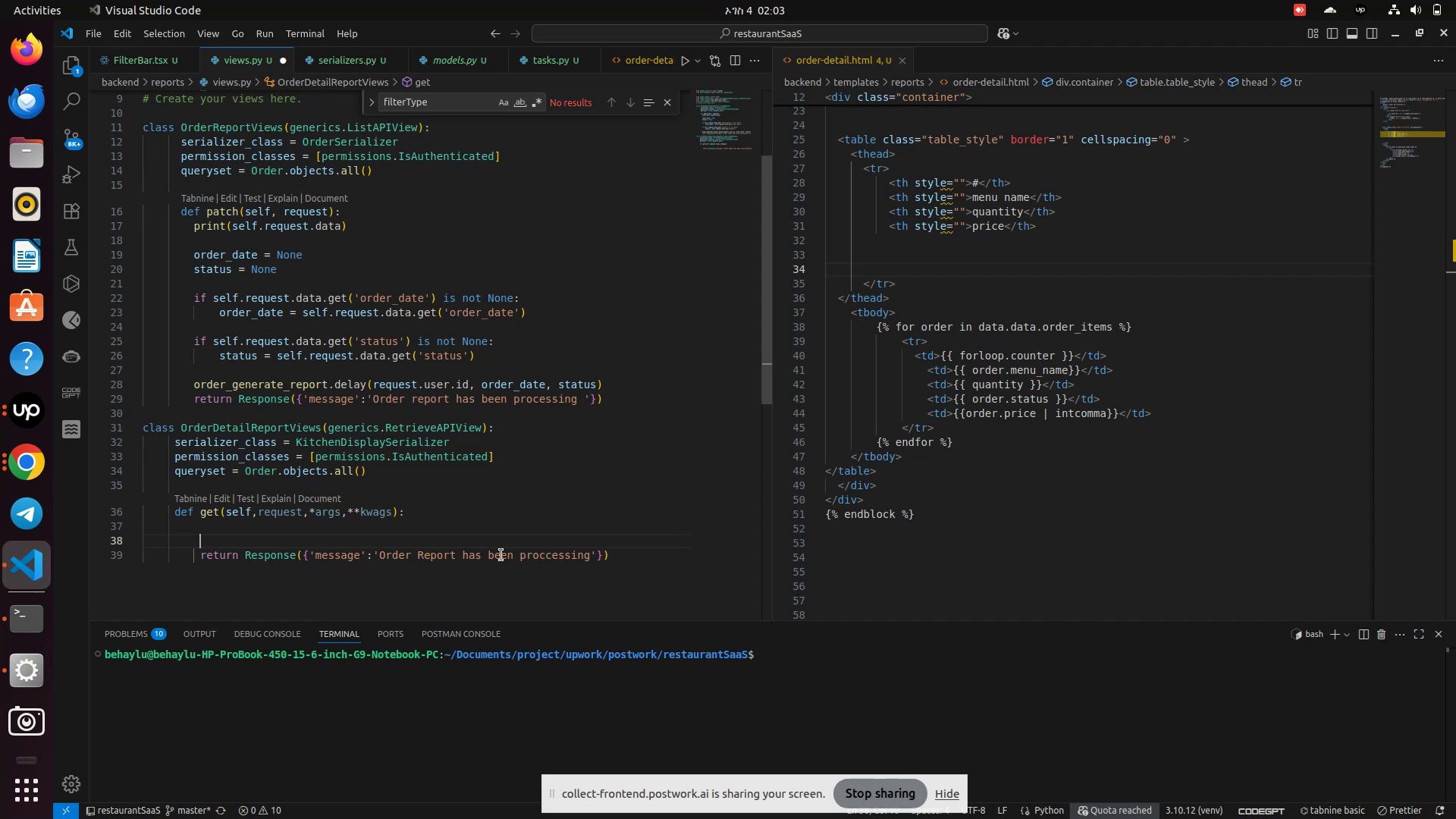 
left_click([543, 56])
 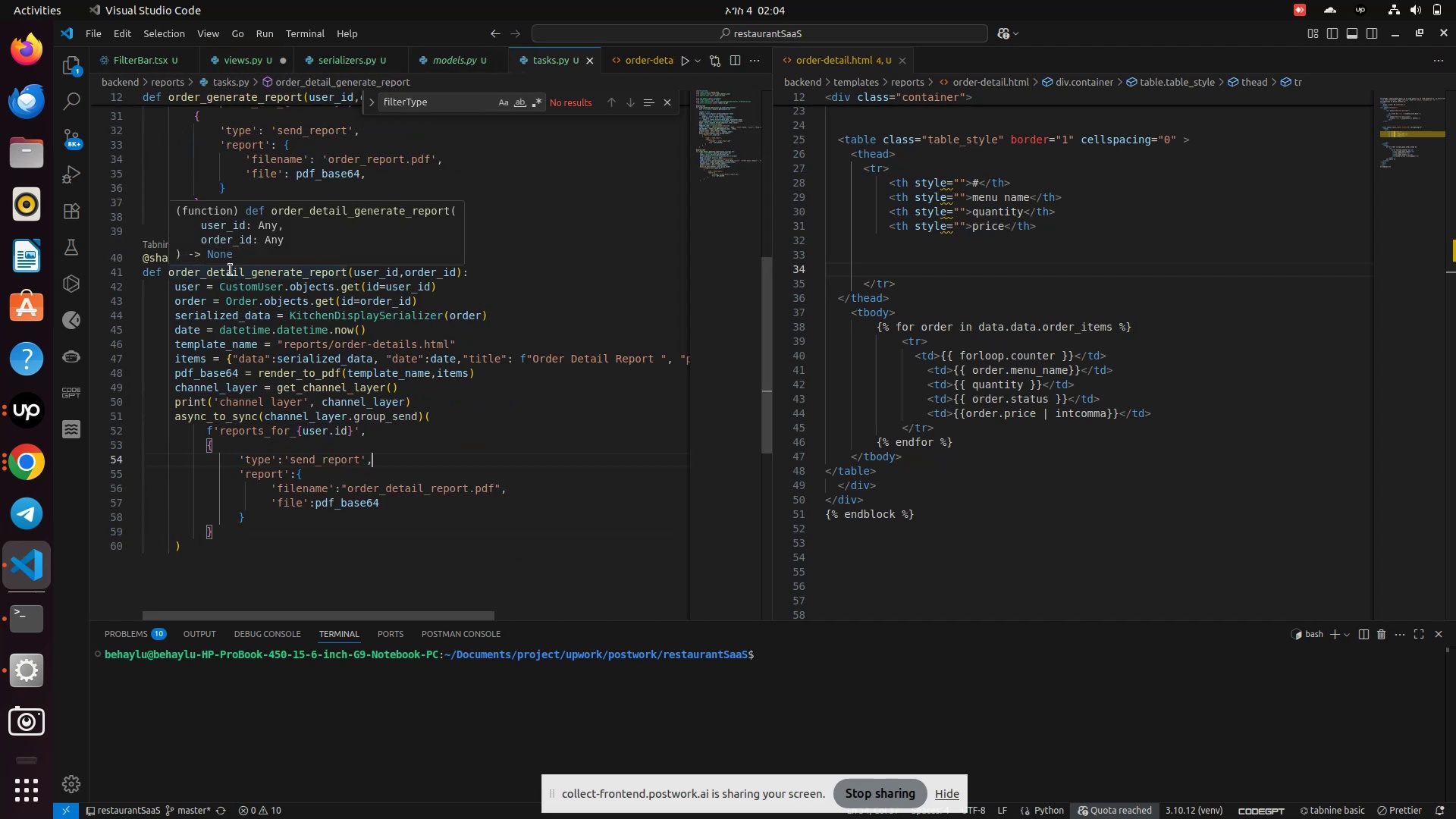 
left_click([231, 270])
 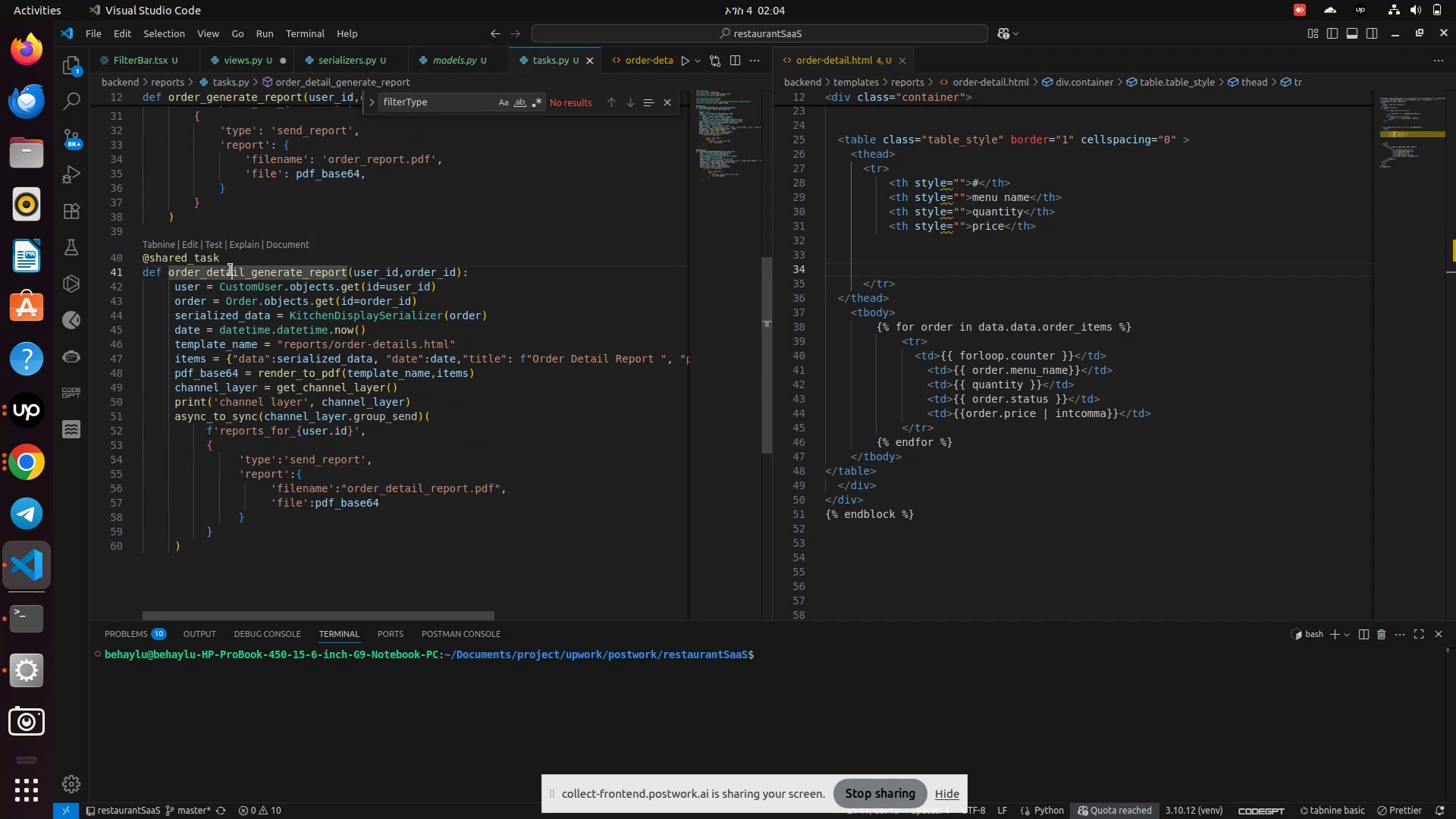 
left_click([231, 270])
 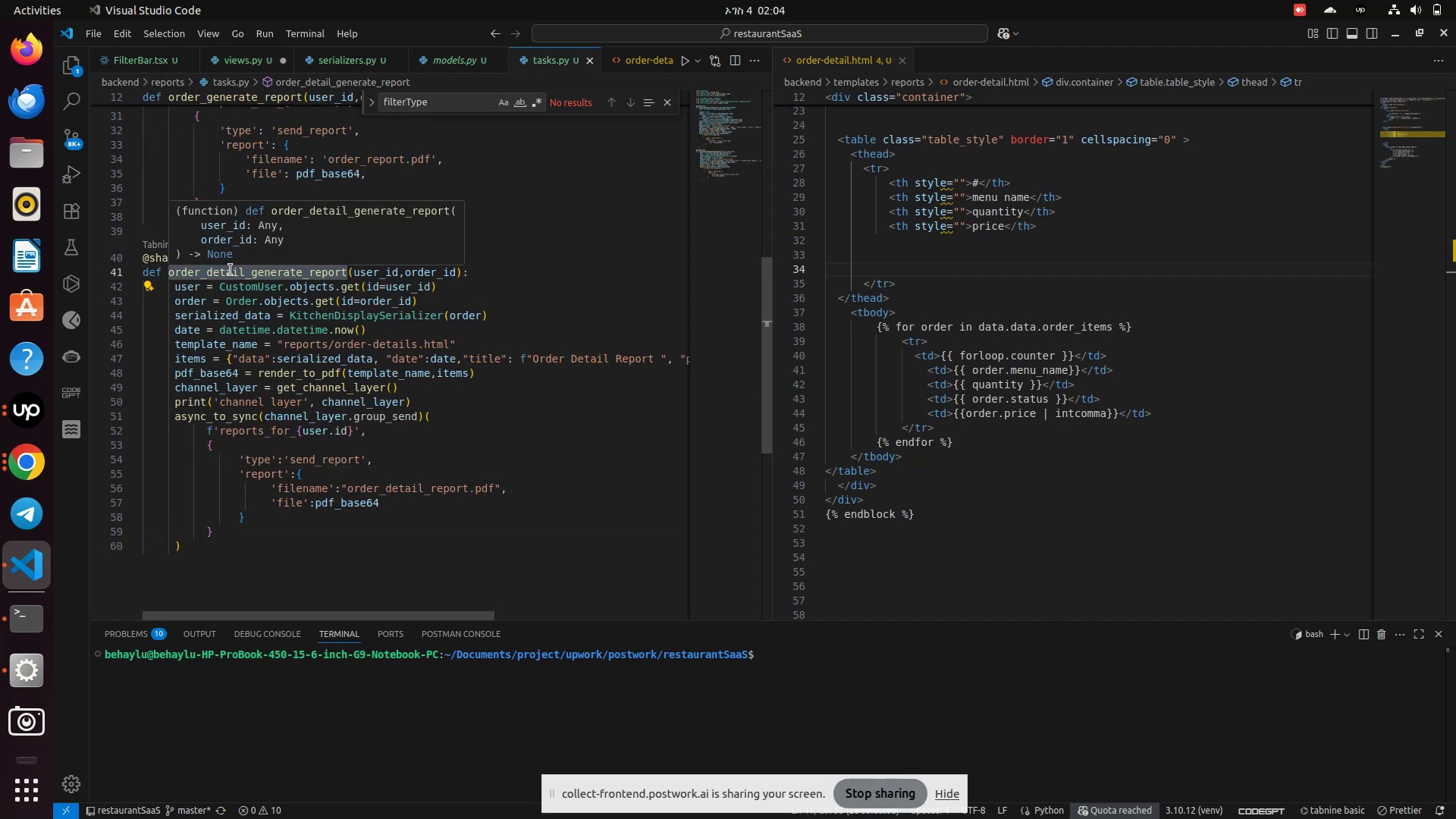 
key(Control+C)
 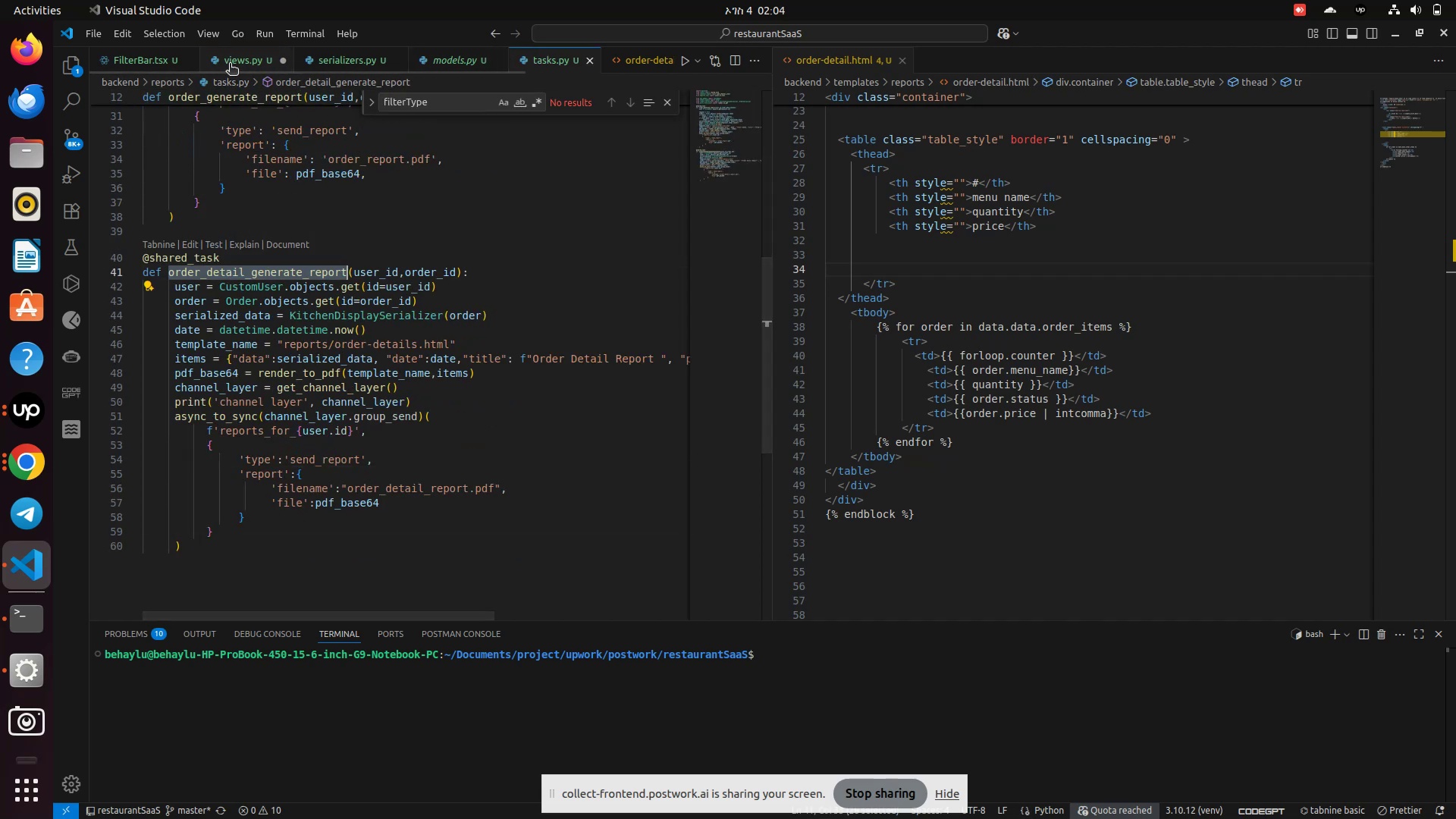 
left_click([245, 60])
 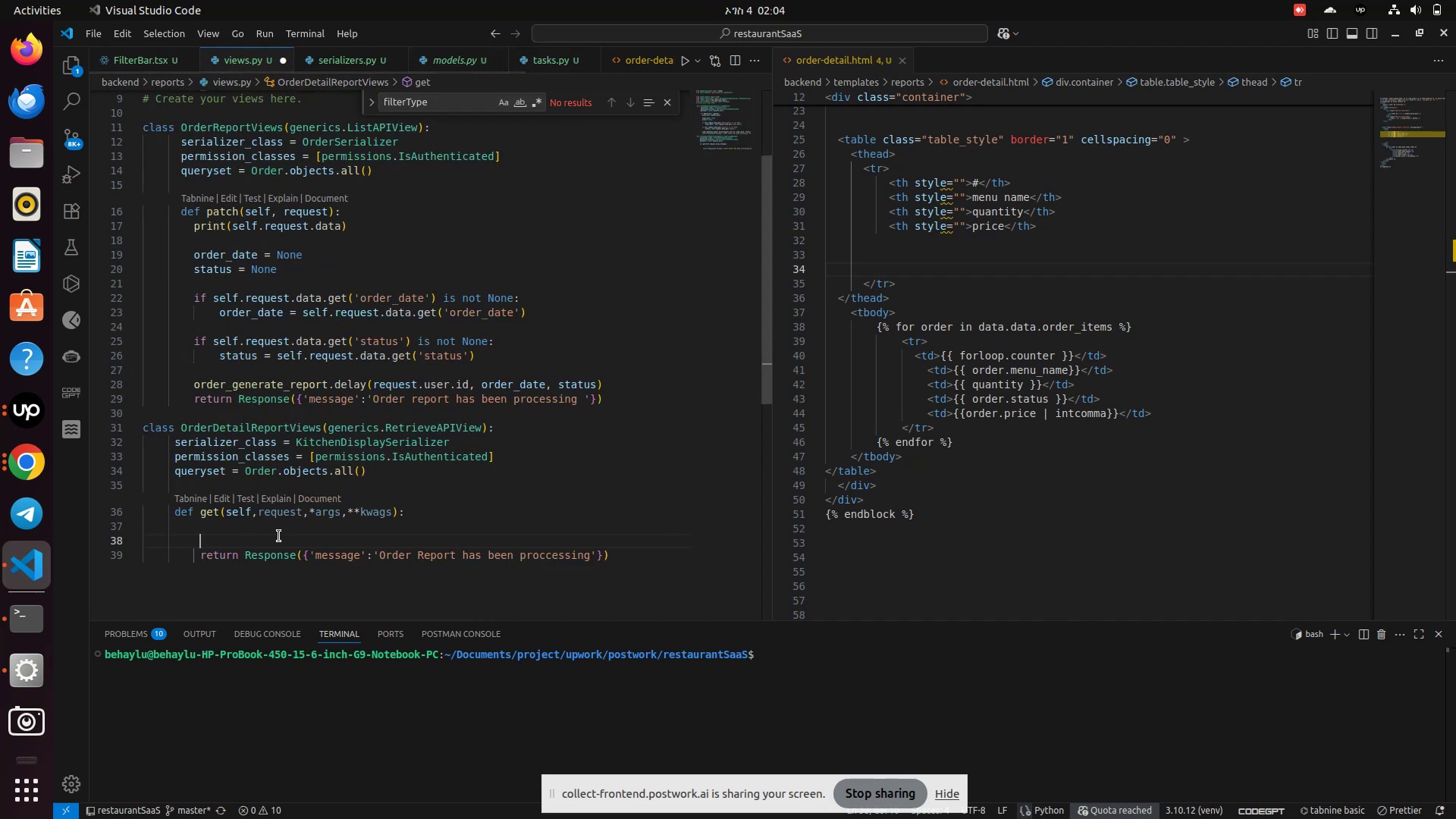 
key(Control+V)
 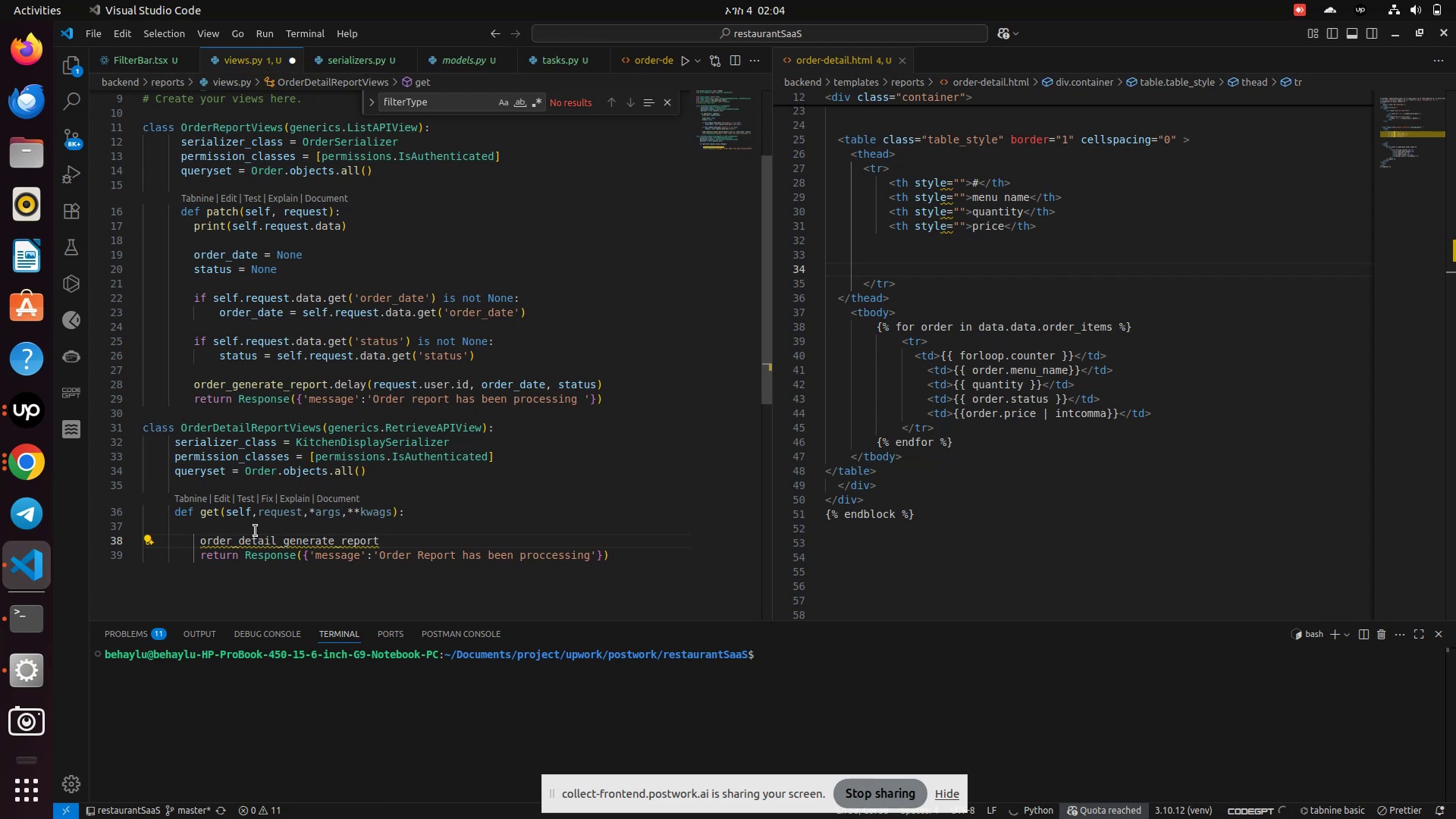 
type(.delay(sel)
 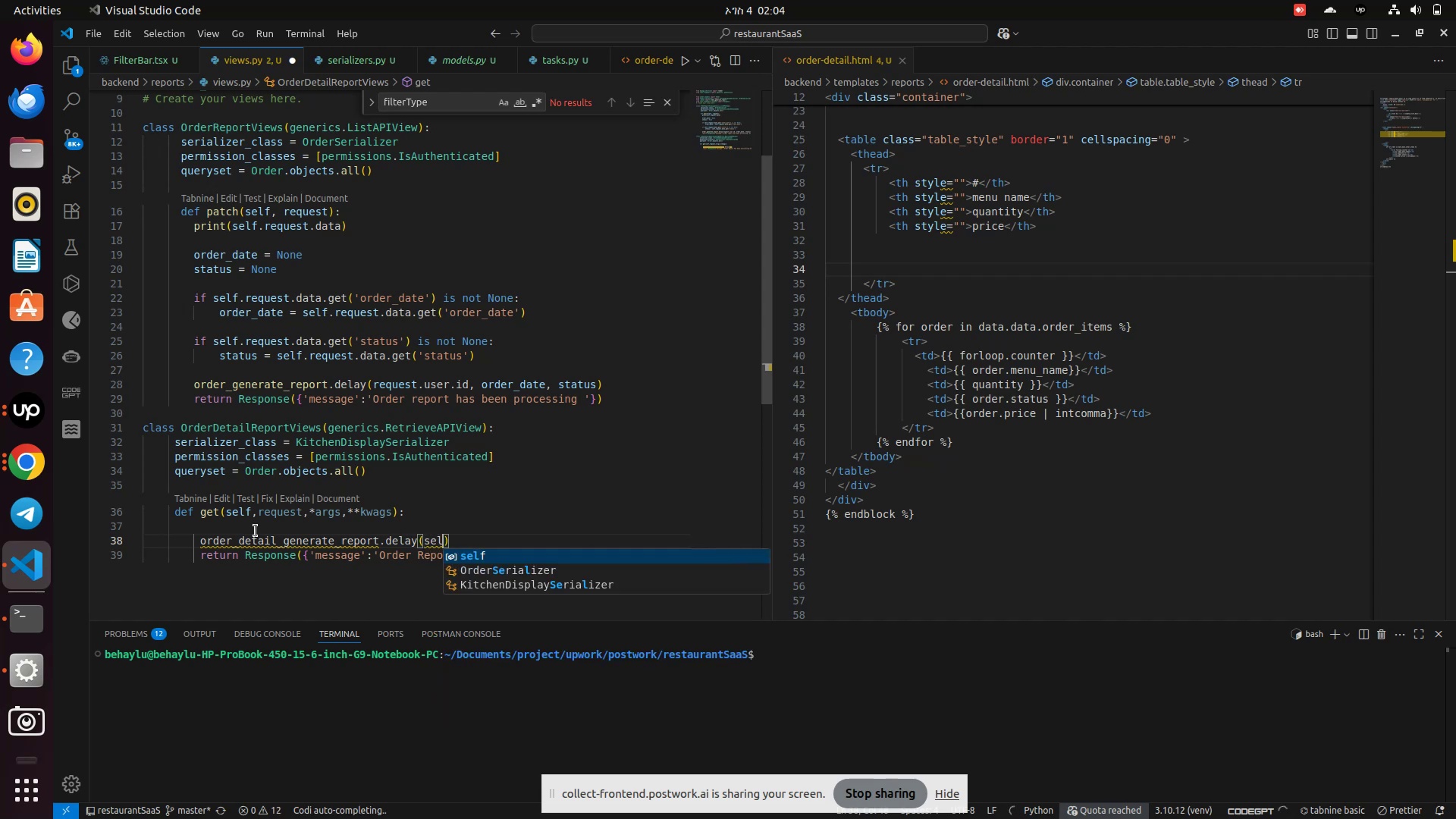 
 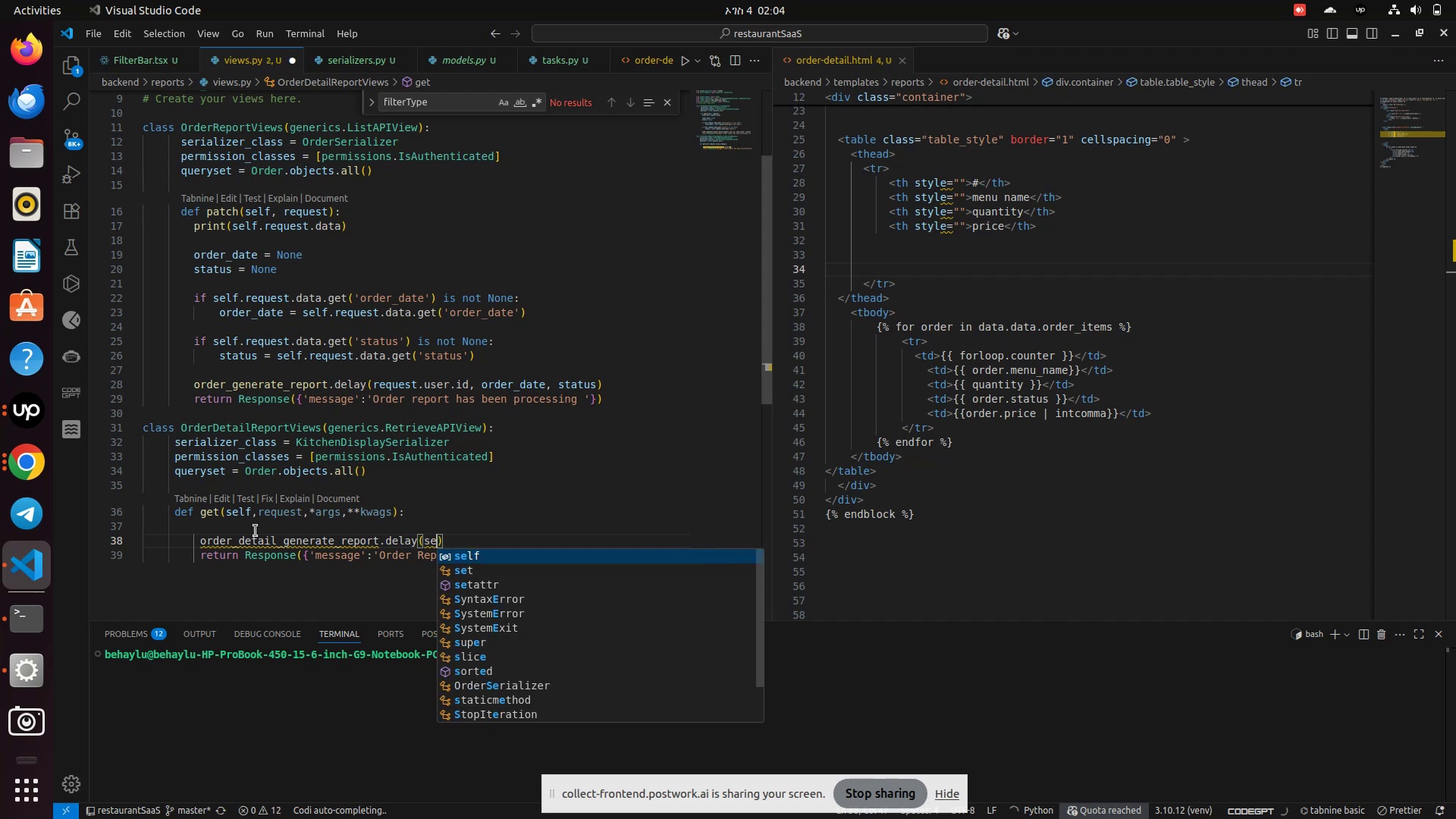 
key(Enter)
 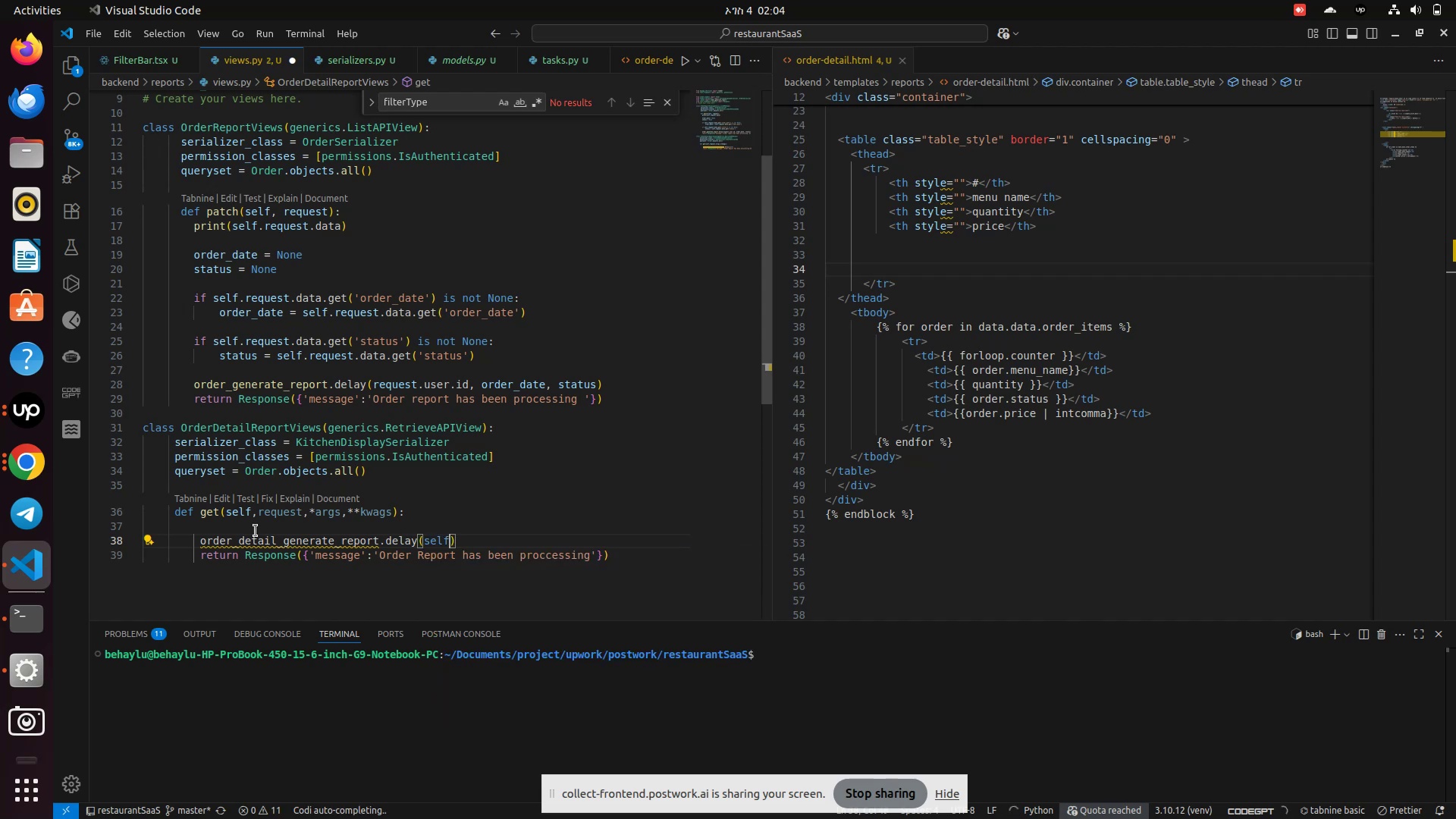 
type(.requ)
 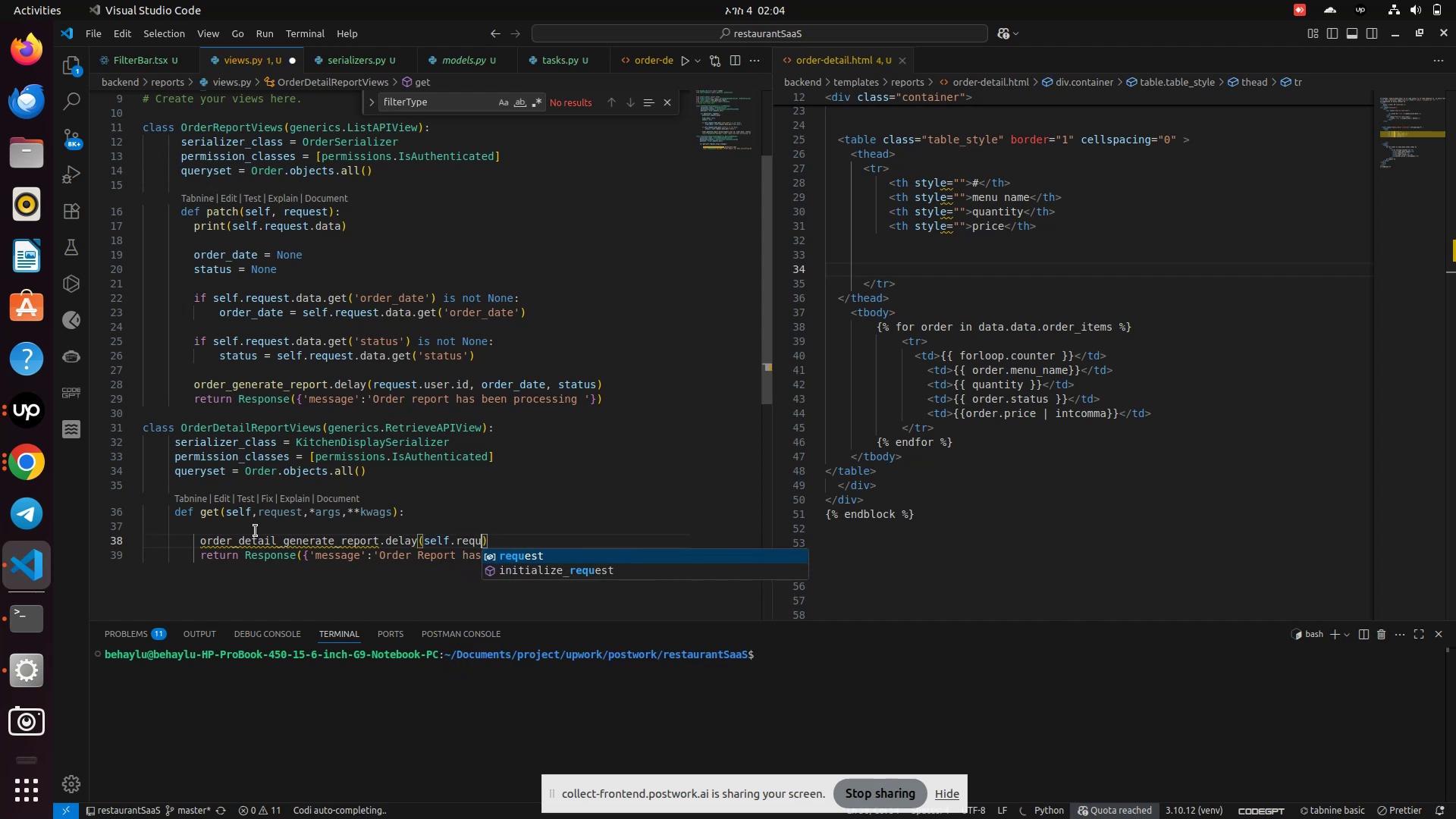 
key(Enter)
 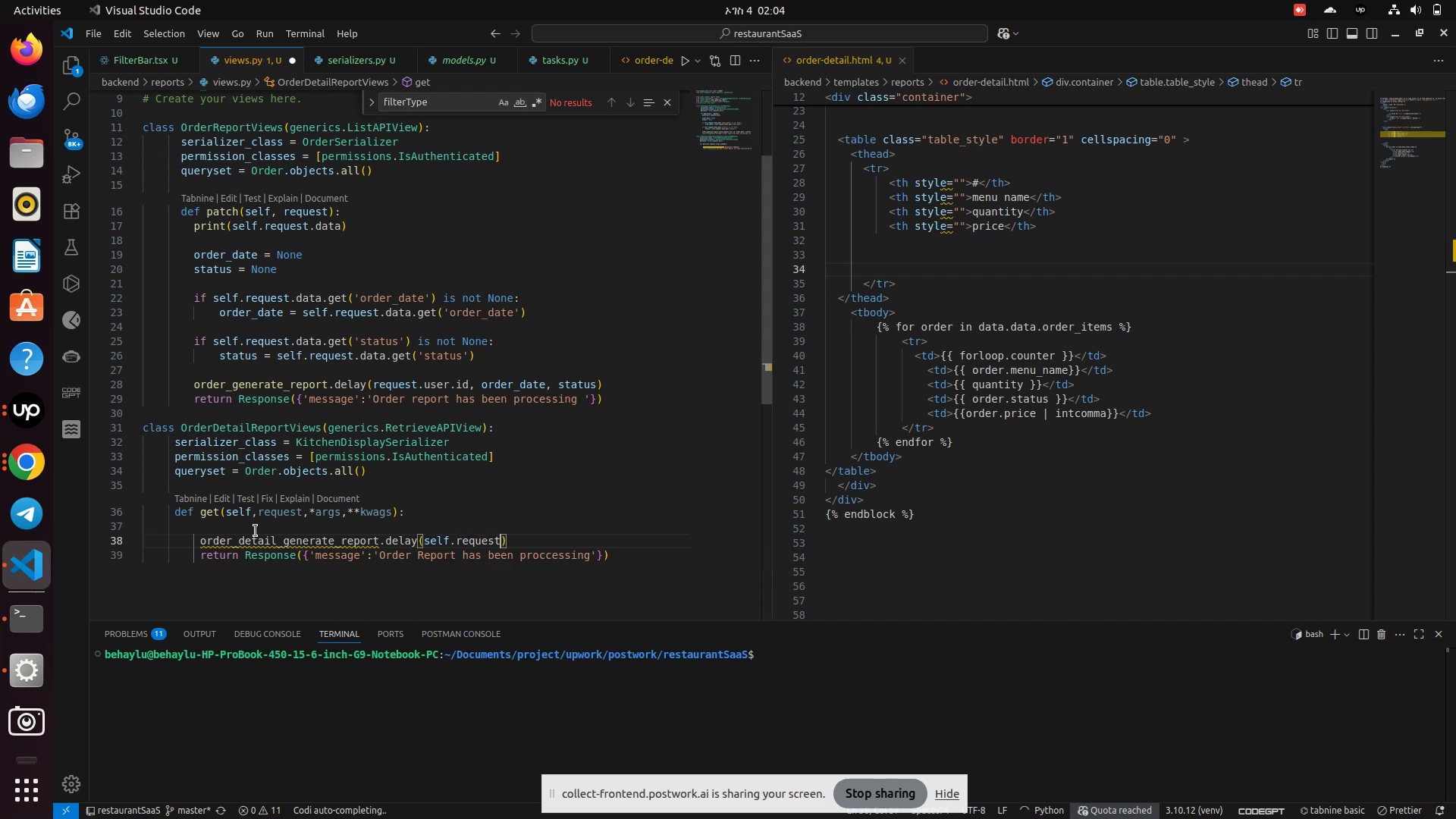 
key(Period)
 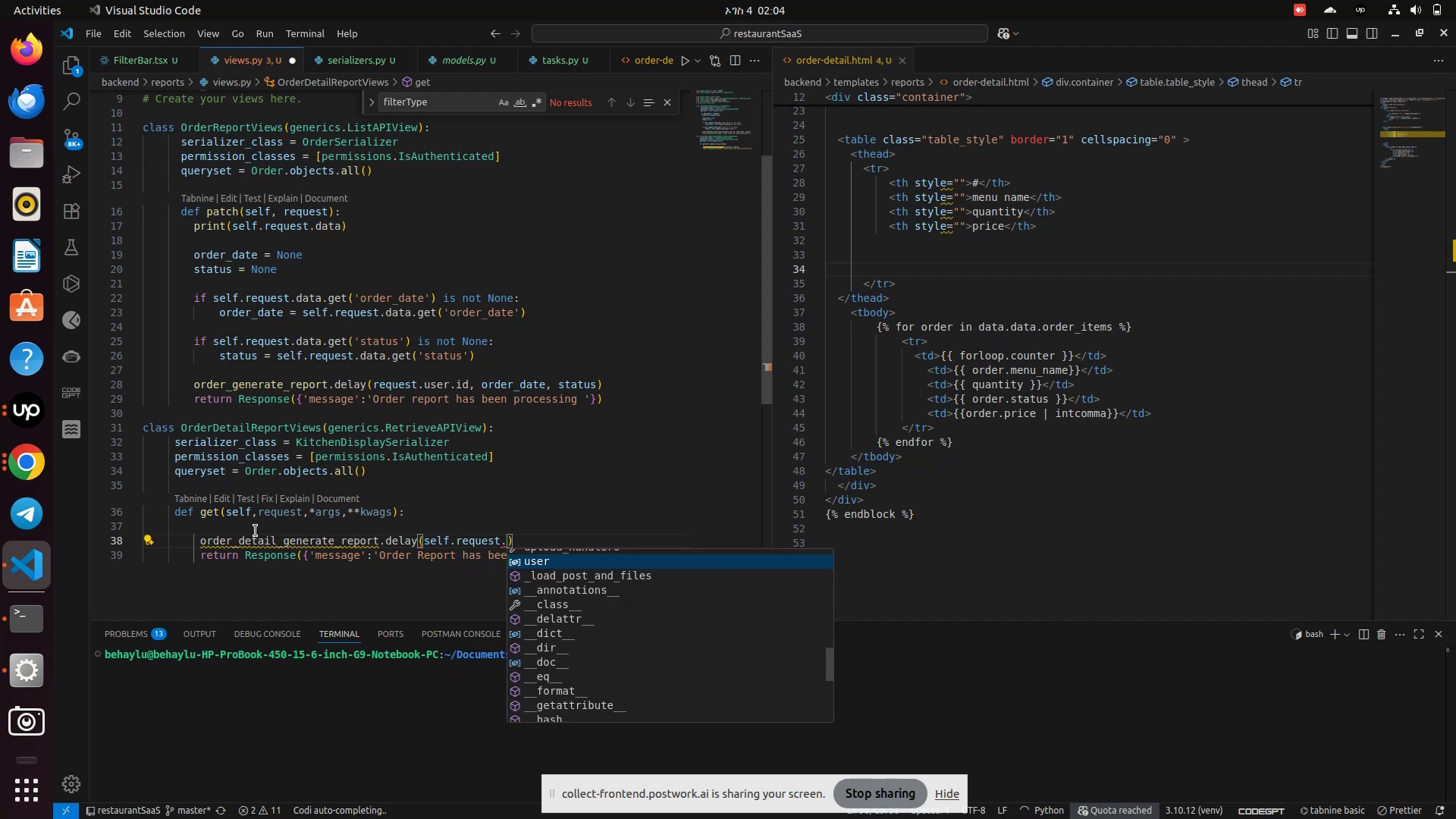 
key(Enter)
 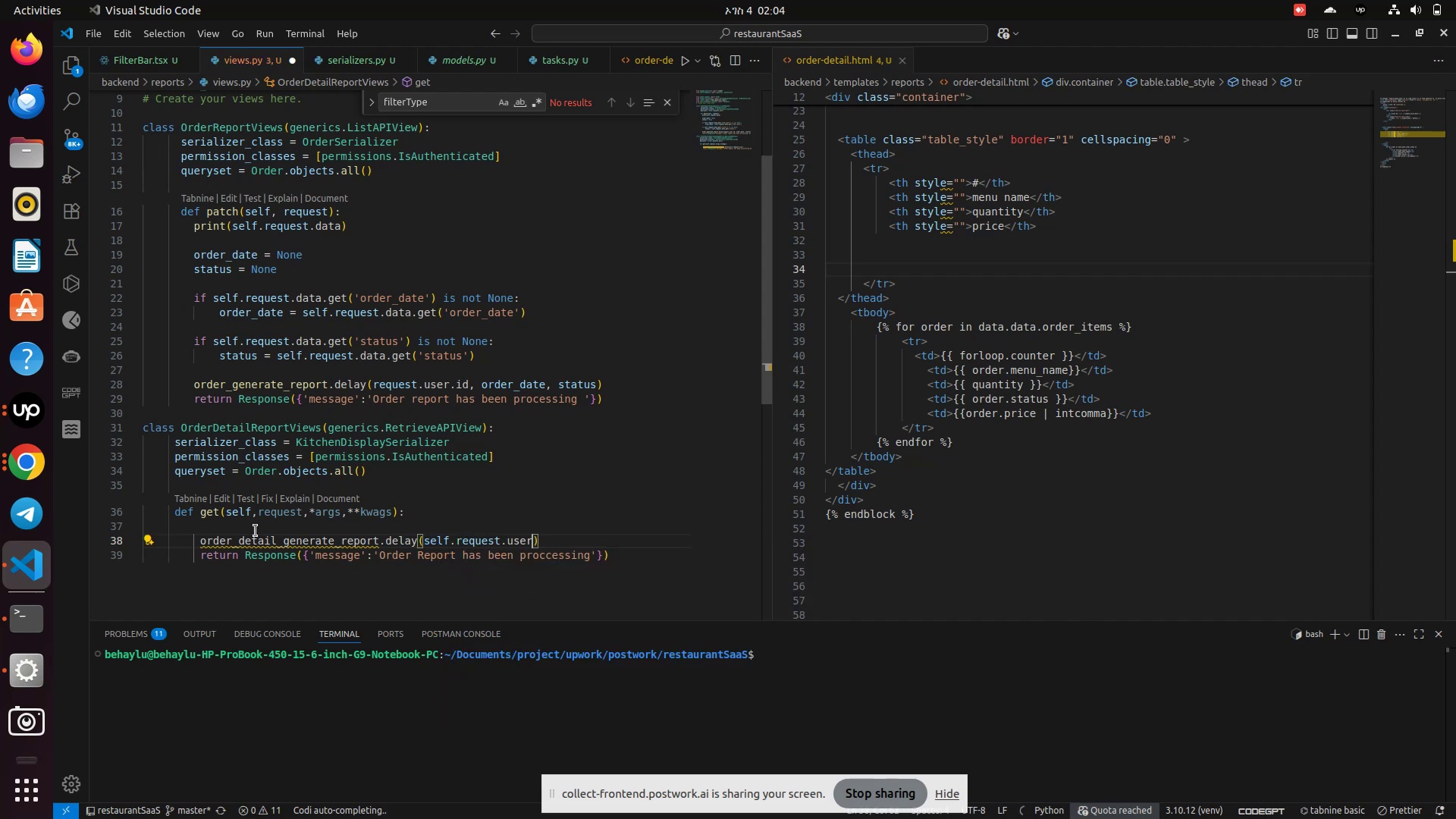 
type(.id,)
 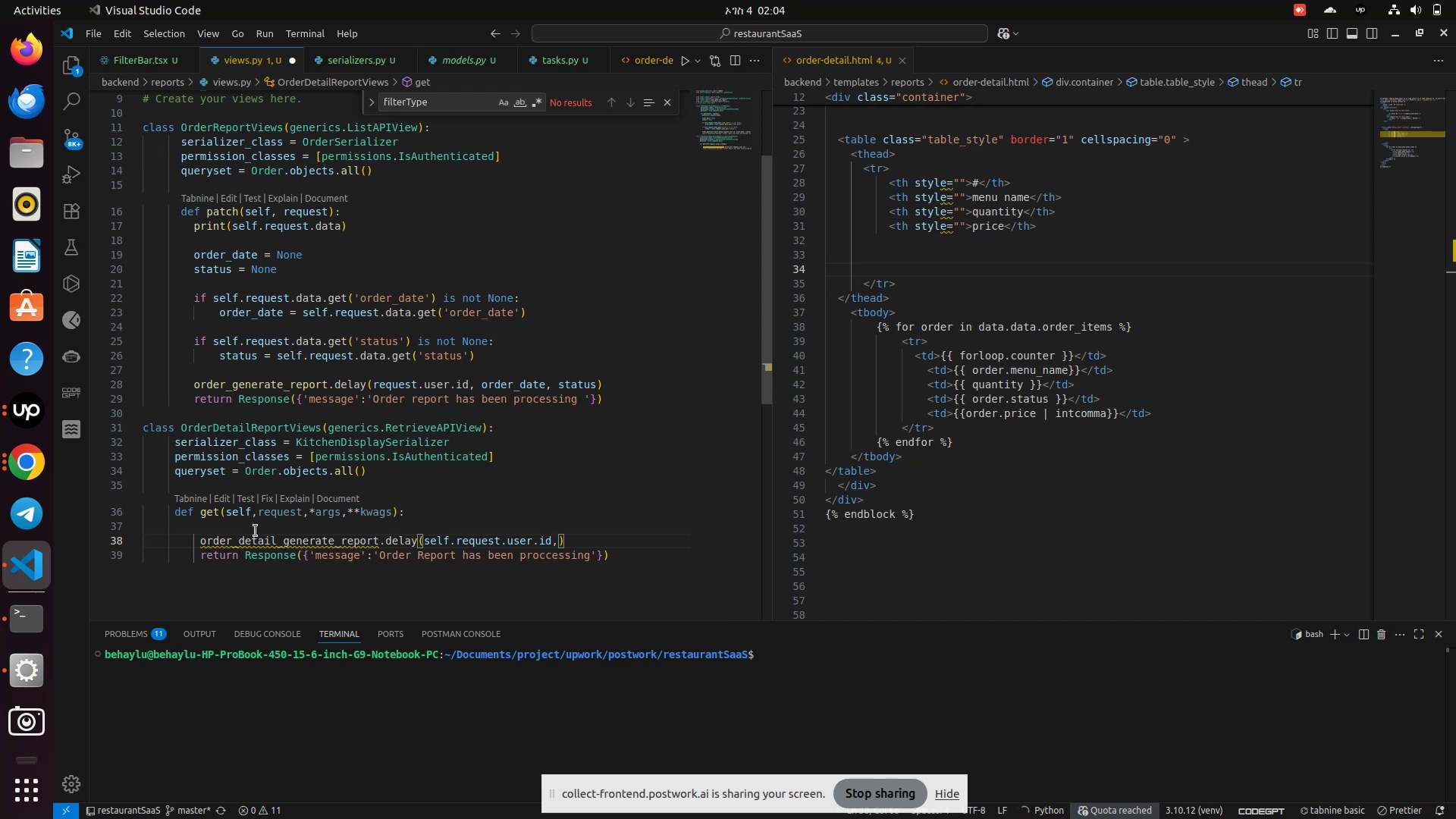 
wait(13.97)
 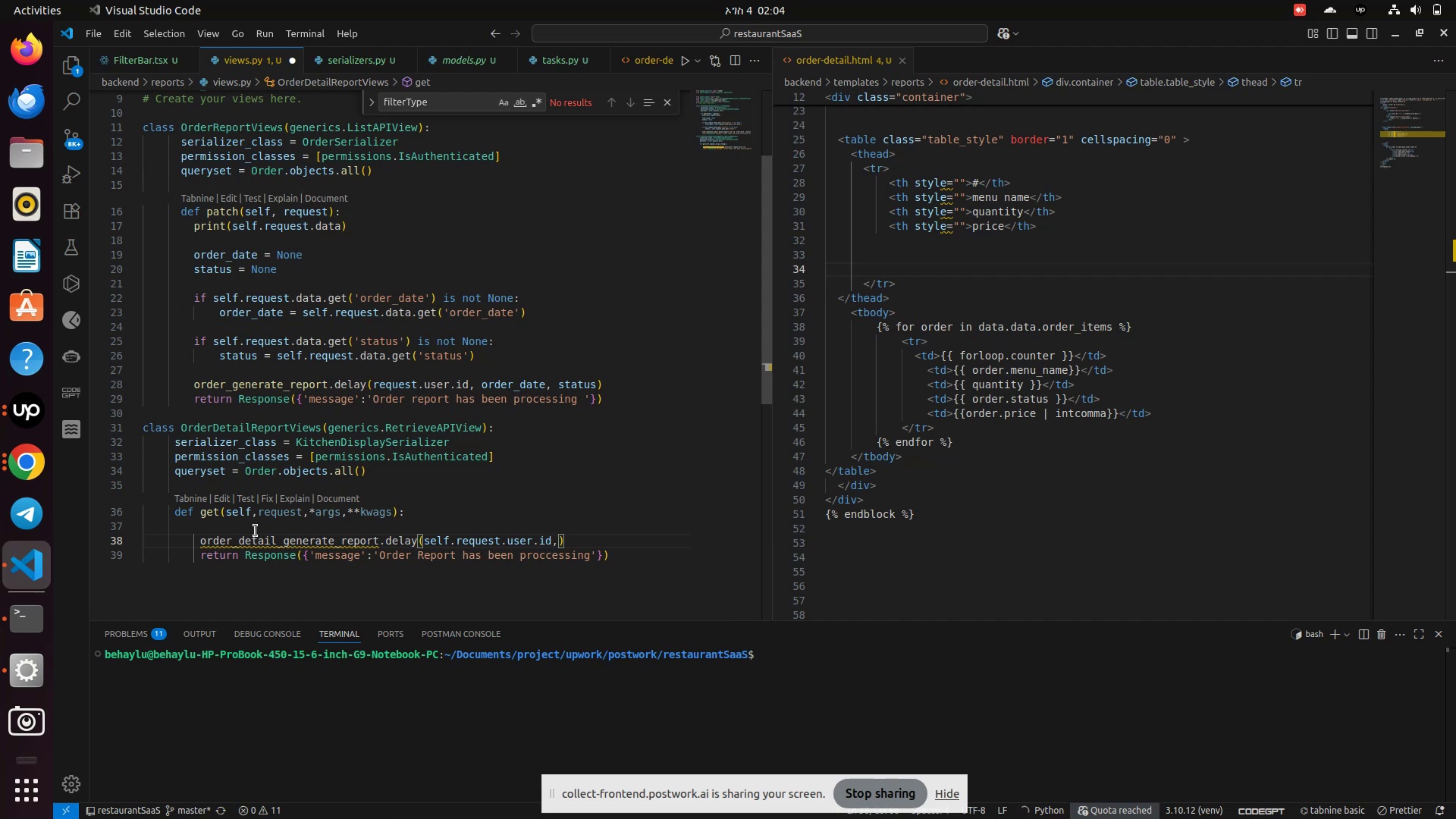 
mouse_move([334, 526])
 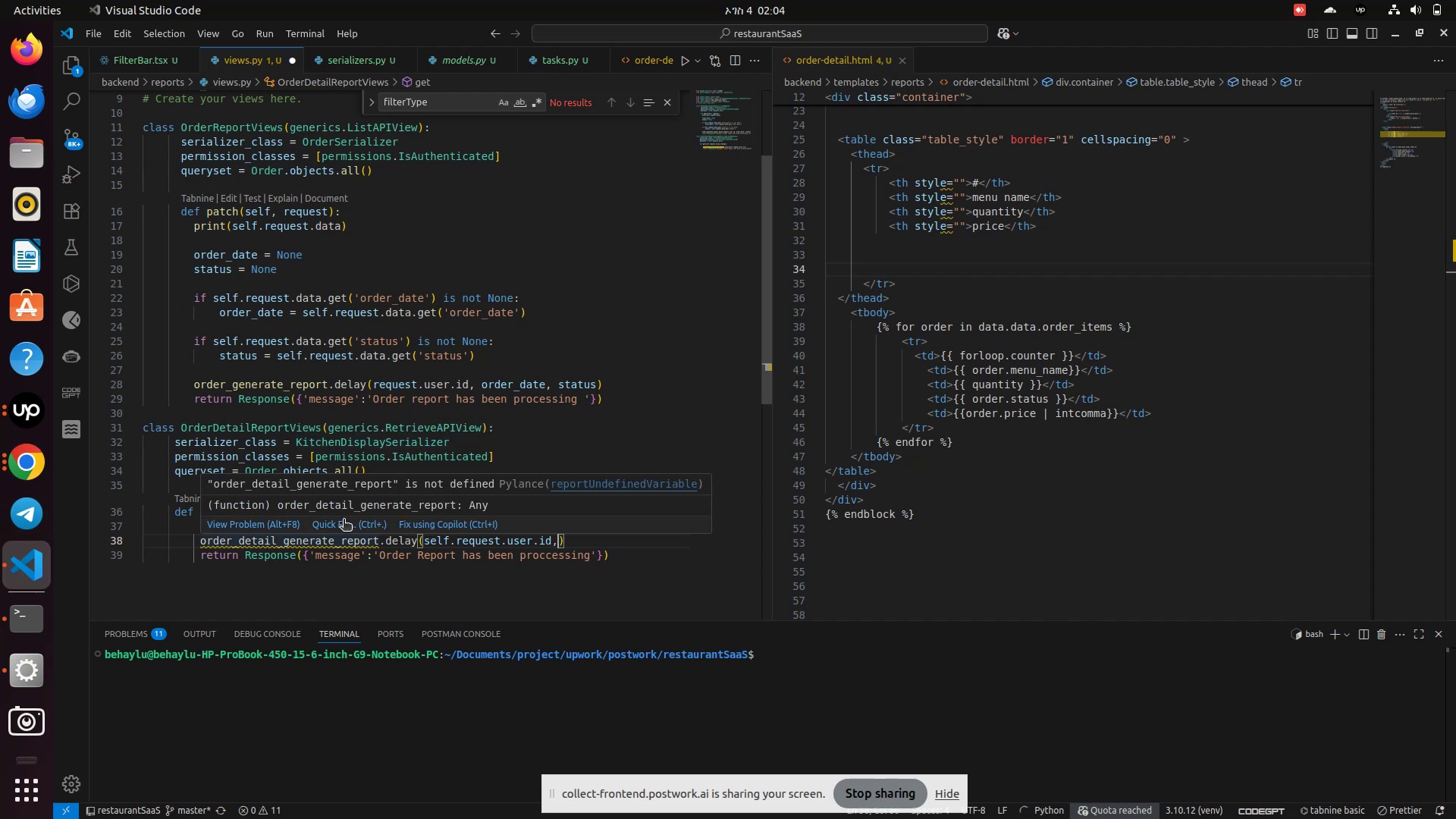 
left_click([344, 520])
 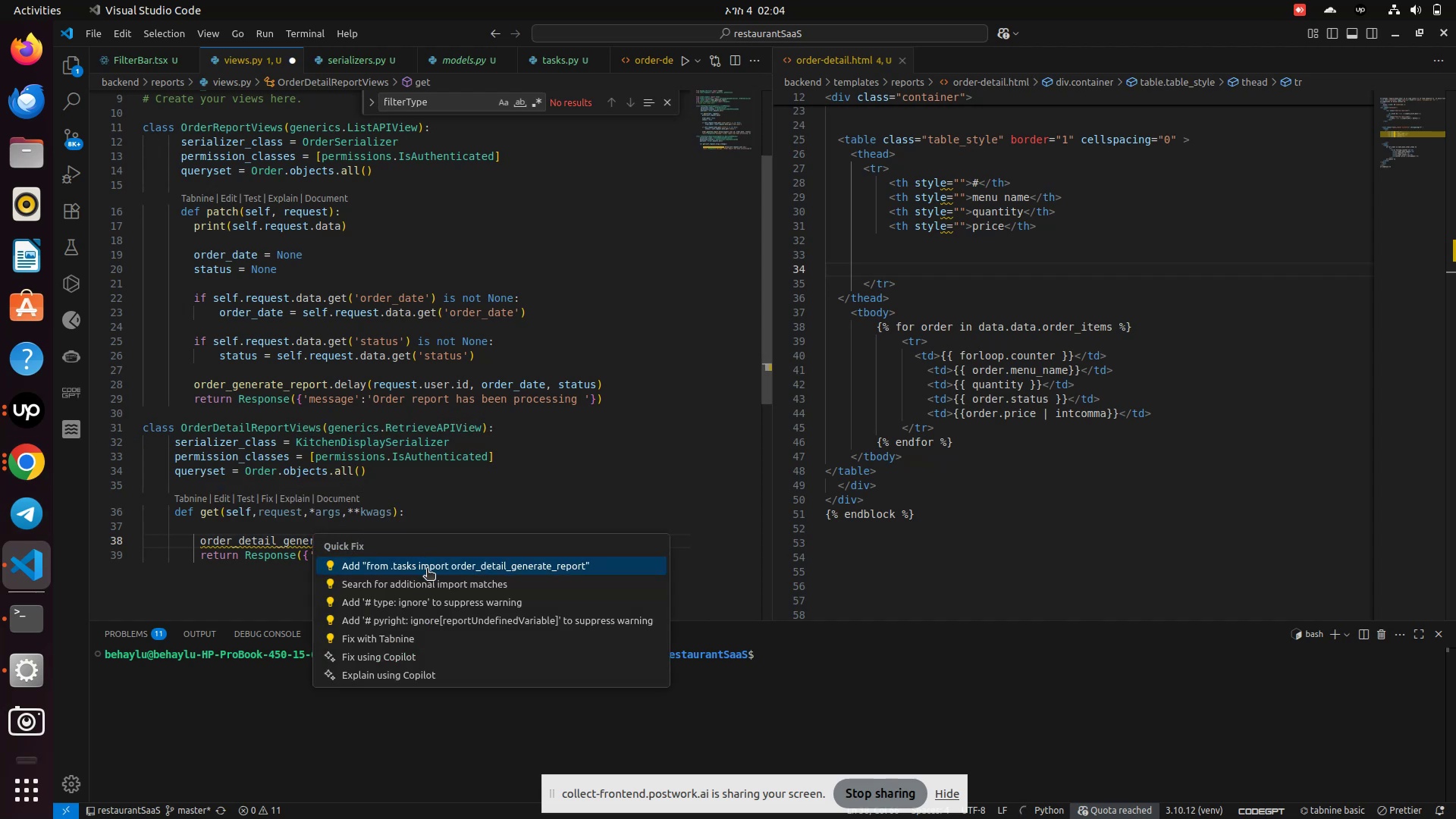 
left_click([428, 571])
 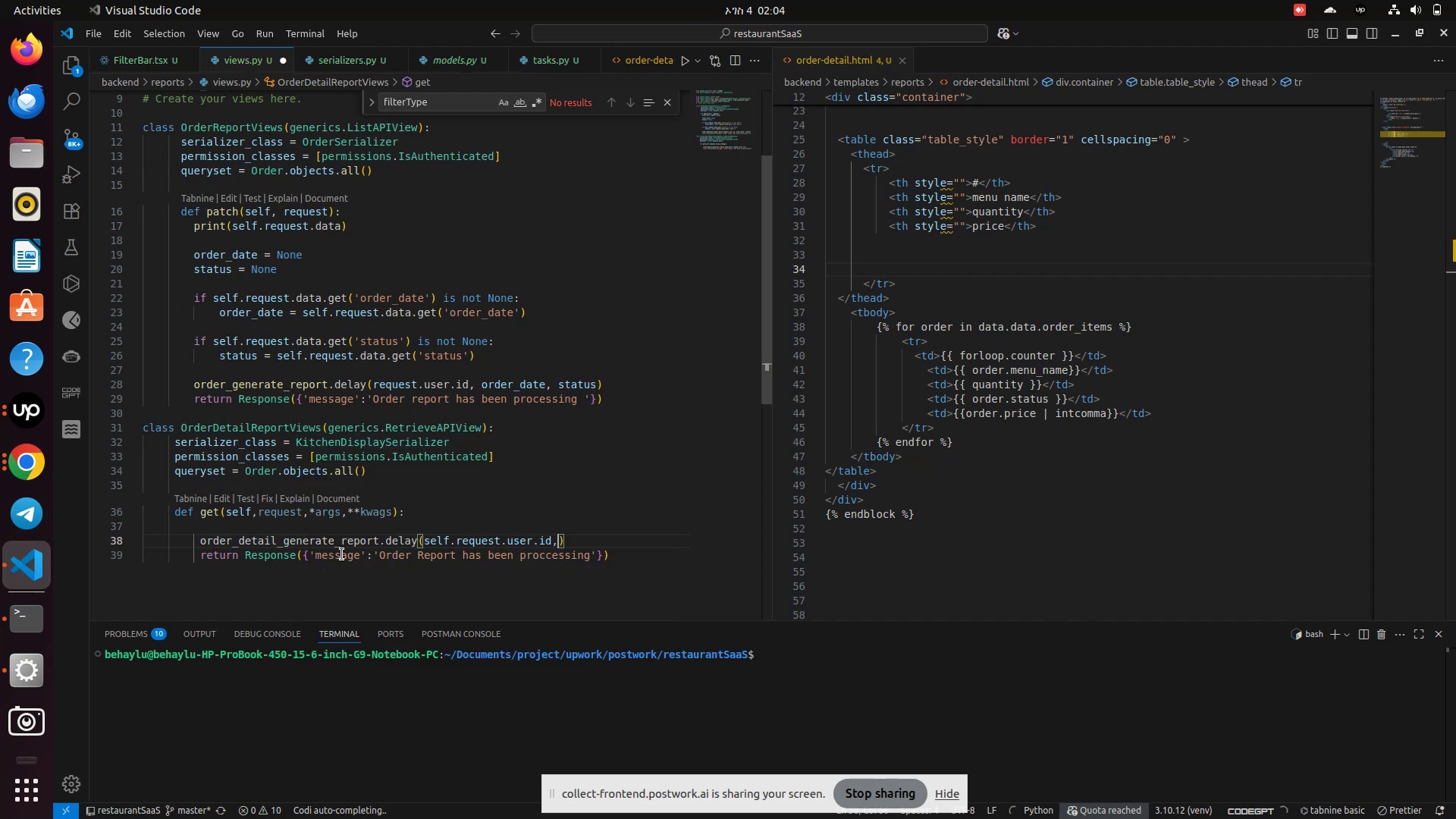 
scroll: coordinate [343, 552], scroll_direction: up, amount: 18.0
 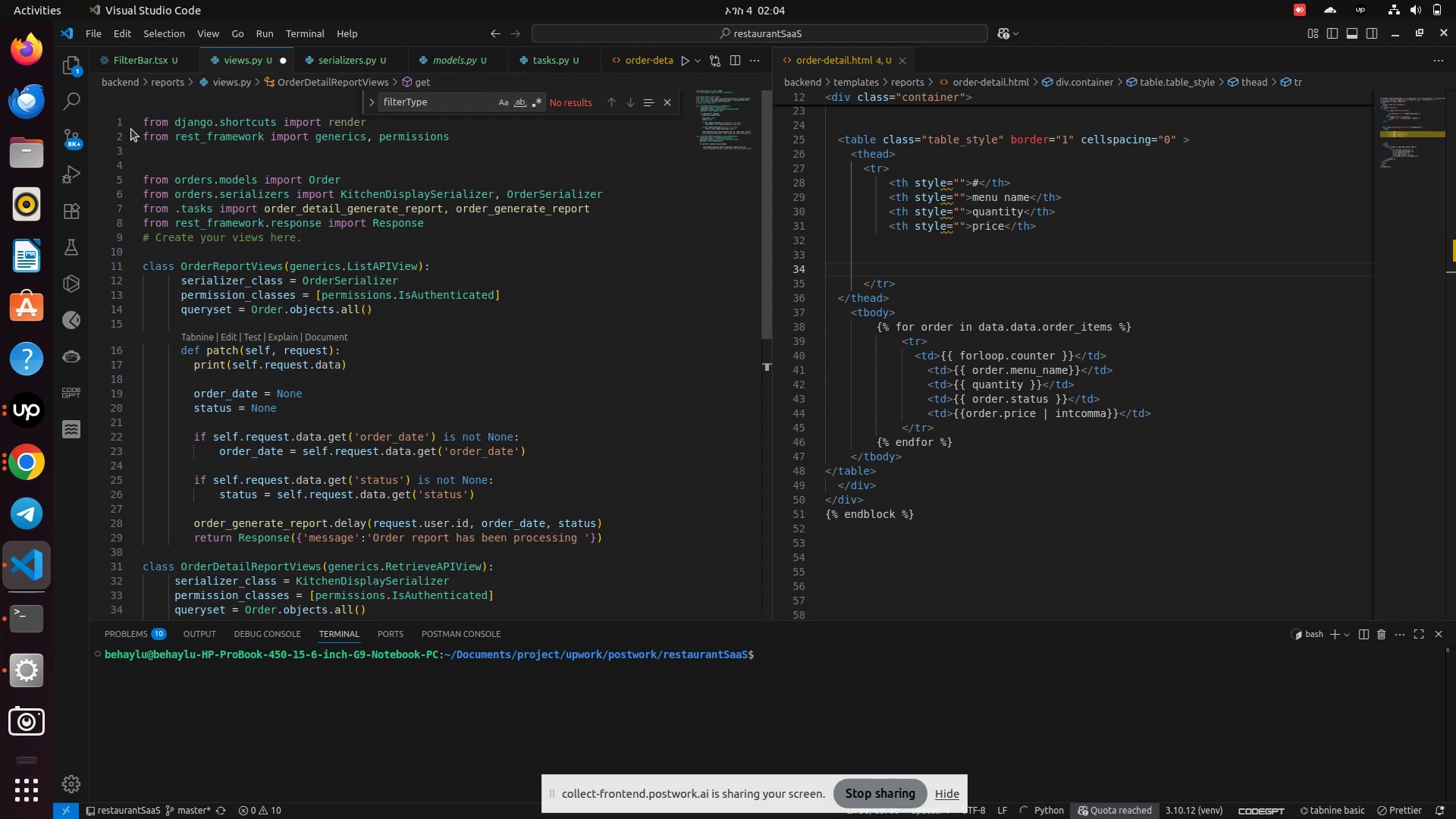 
left_click([69, 71])
 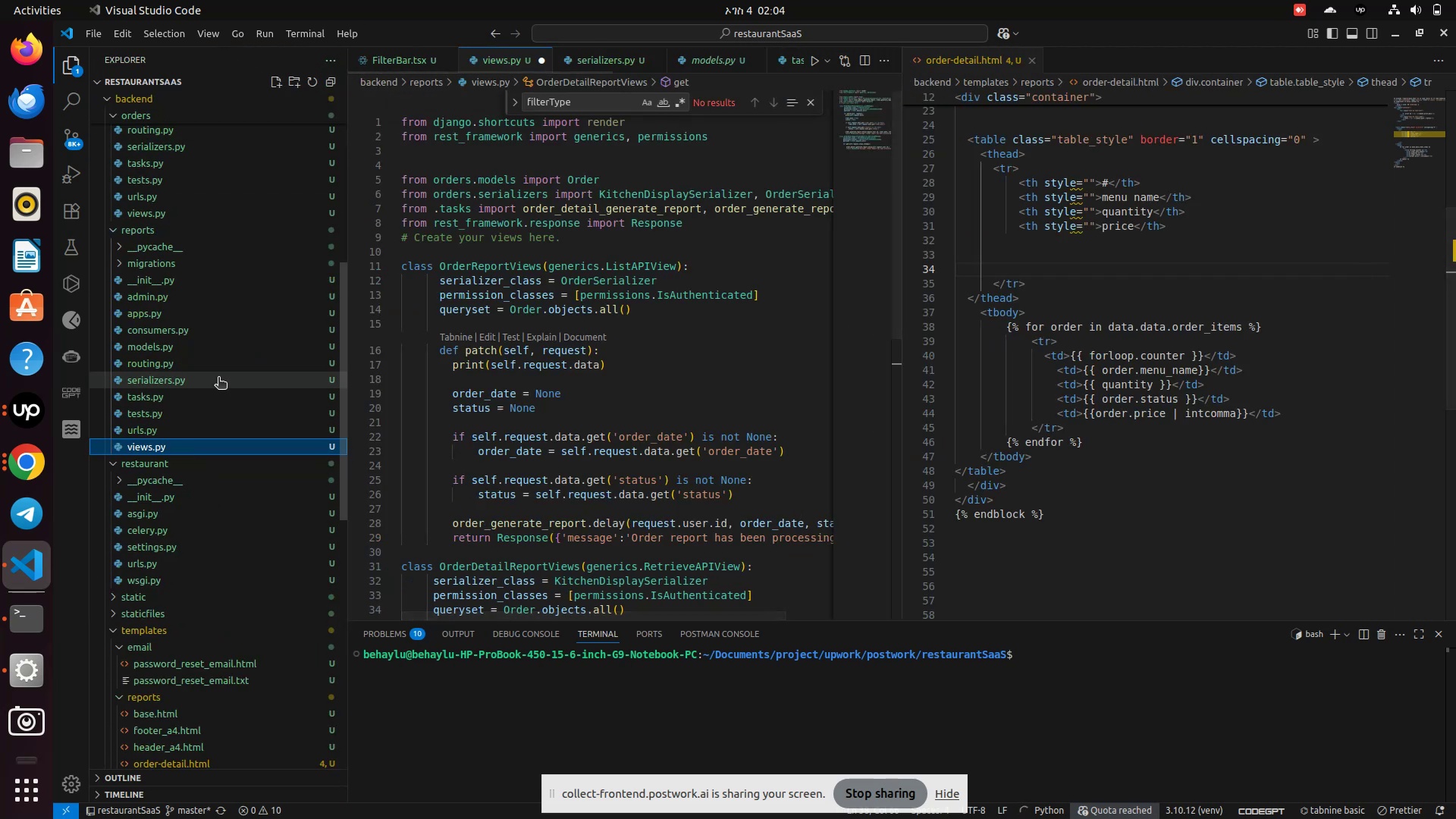 
scroll: coordinate [147, 323], scroll_direction: up, amount: 2.0
 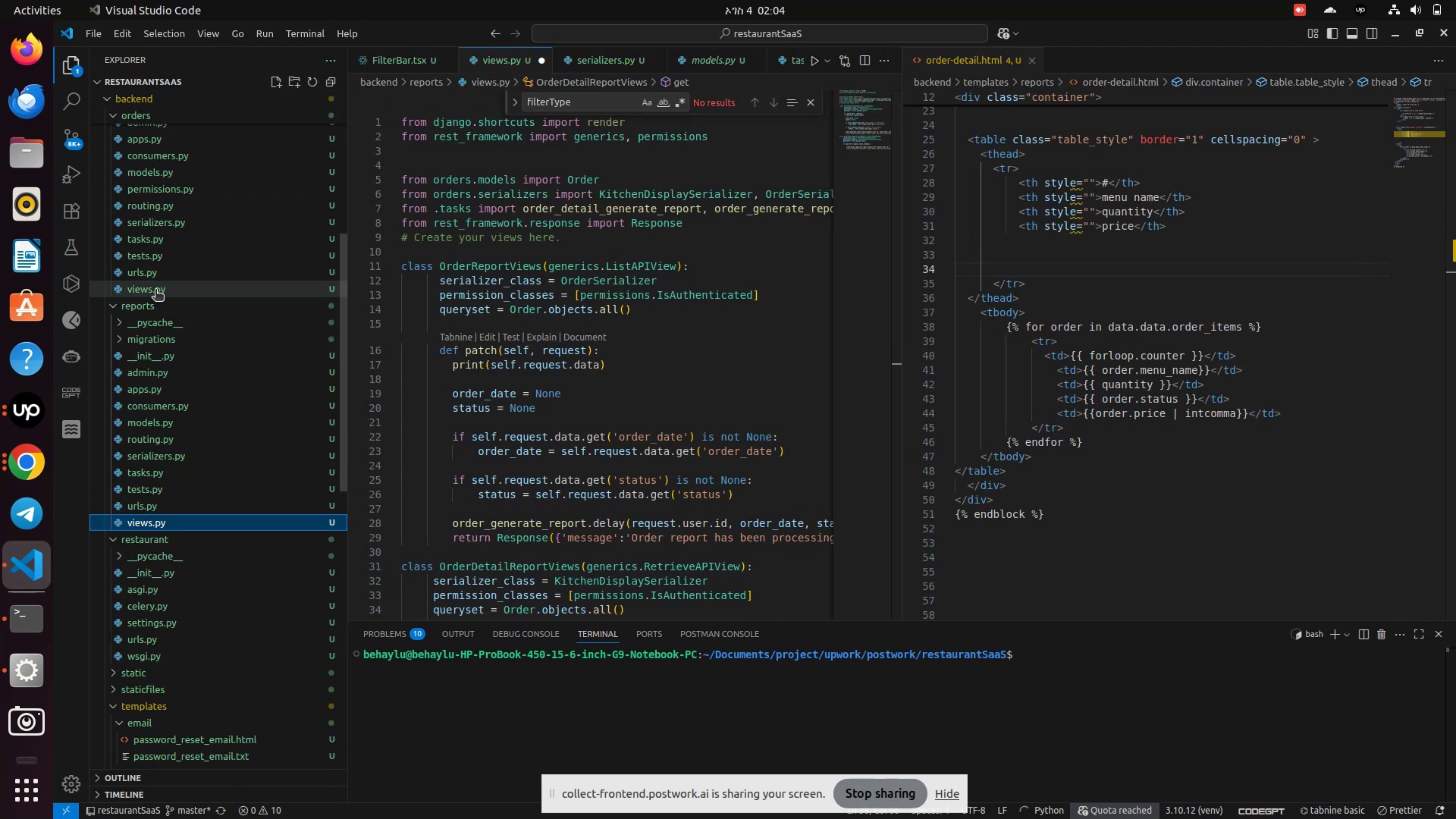 
left_click([155, 290])
 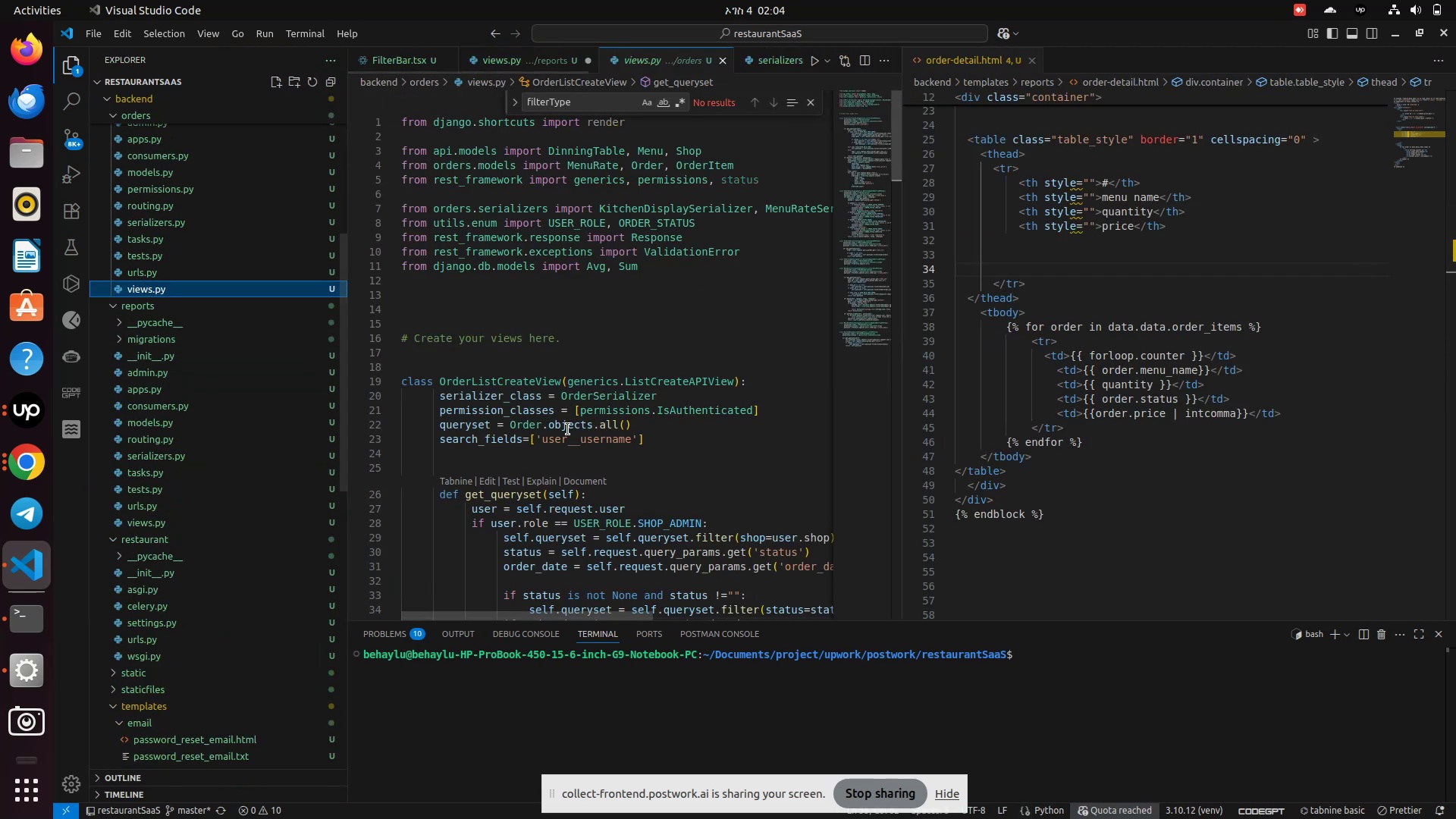 
scroll: coordinate [568, 429], scroll_direction: down, amount: 10.0
 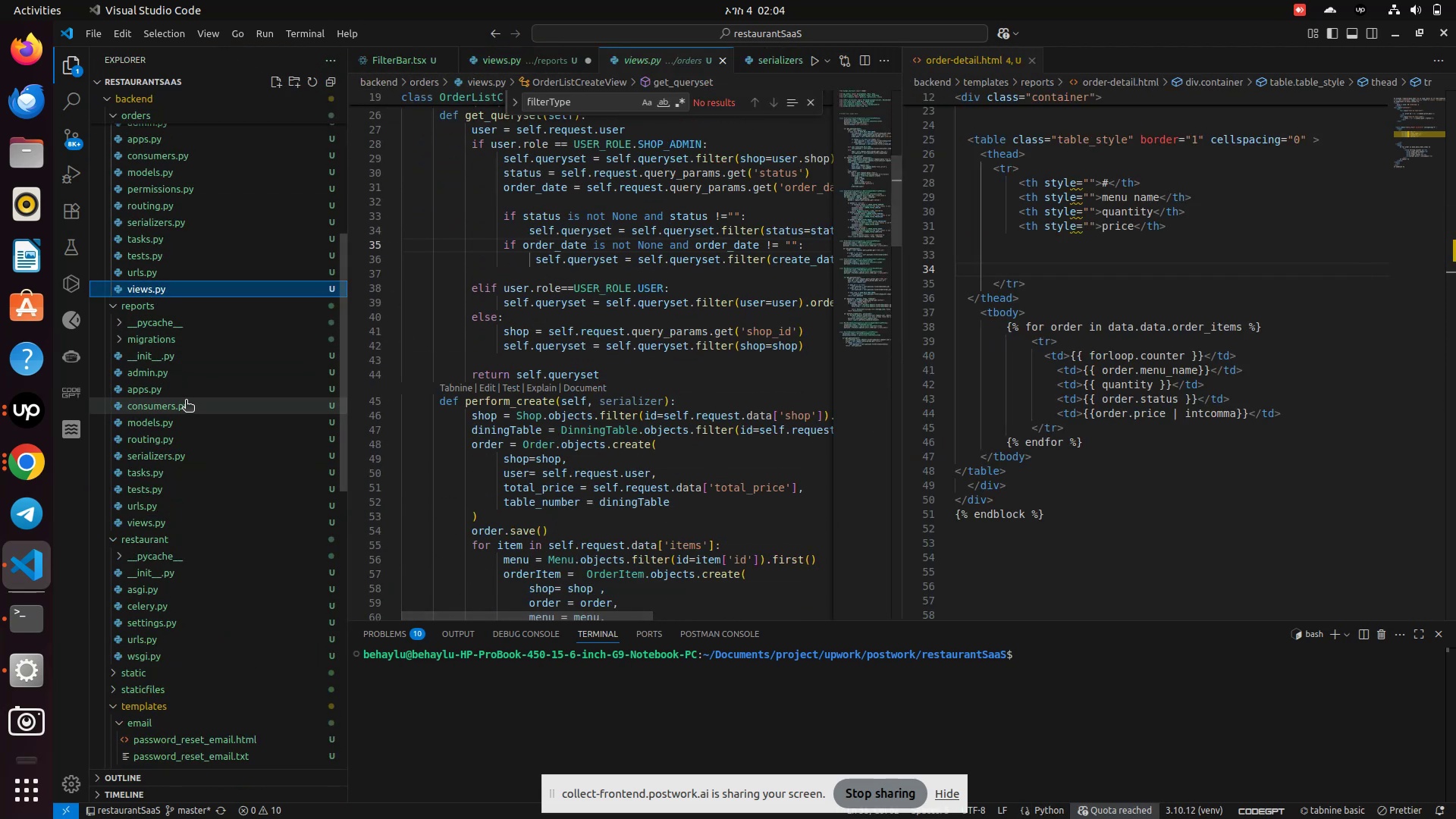 
scroll: coordinate [177, 389], scroll_direction: up, amount: 8.0
 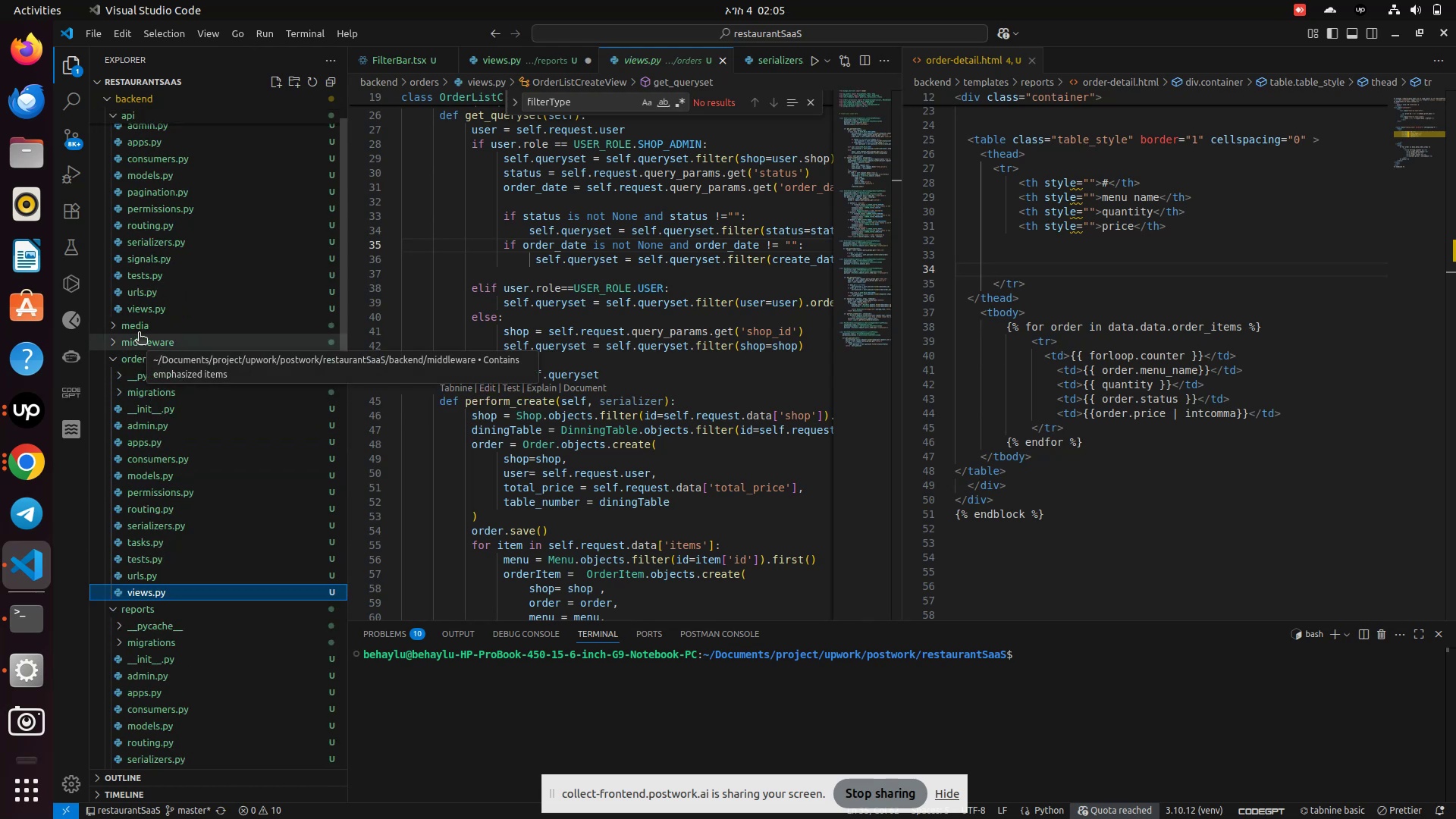 
left_click([143, 309])
 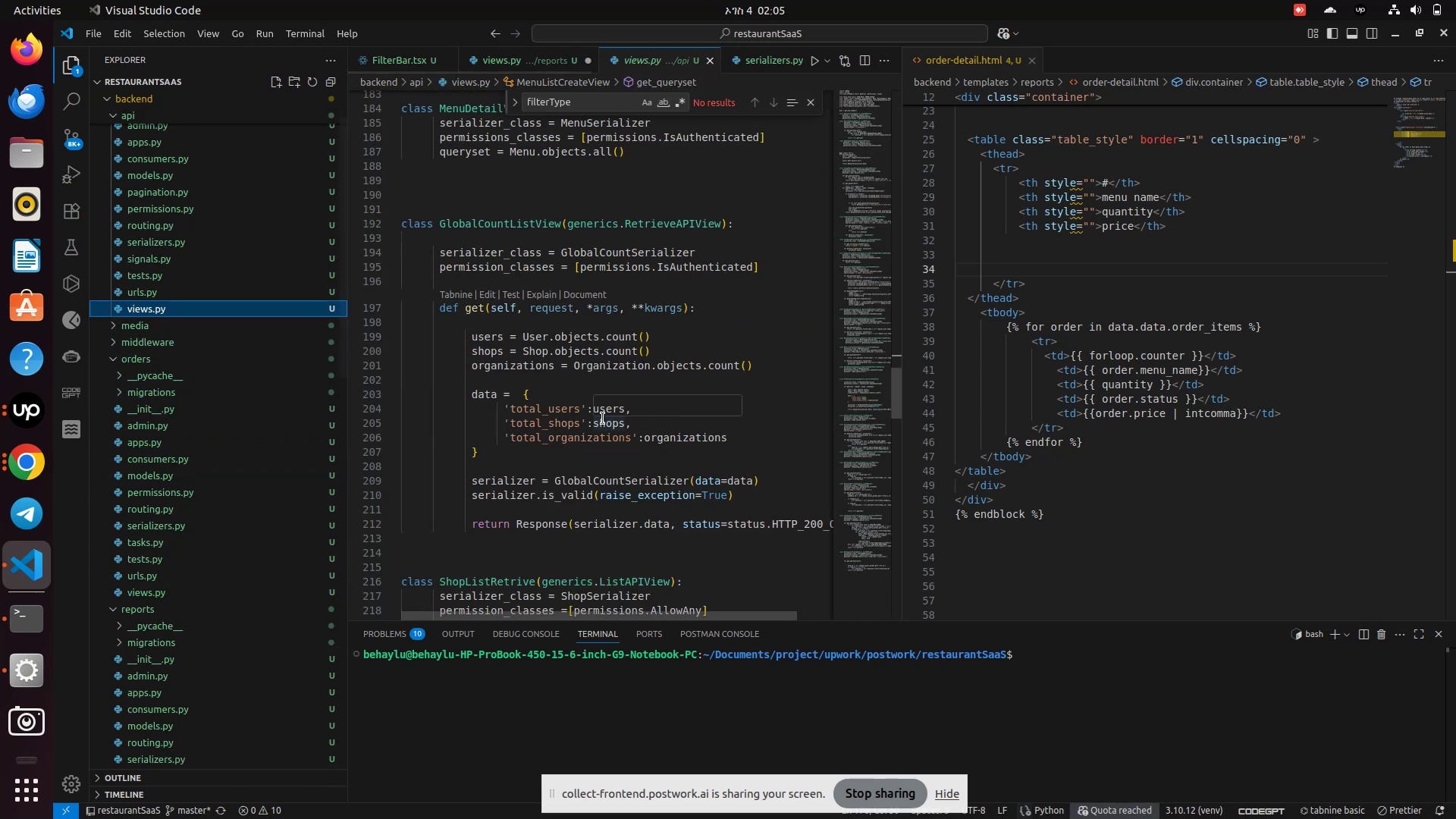 
scroll: coordinate [603, 419], scroll_direction: up, amount: 4.0
 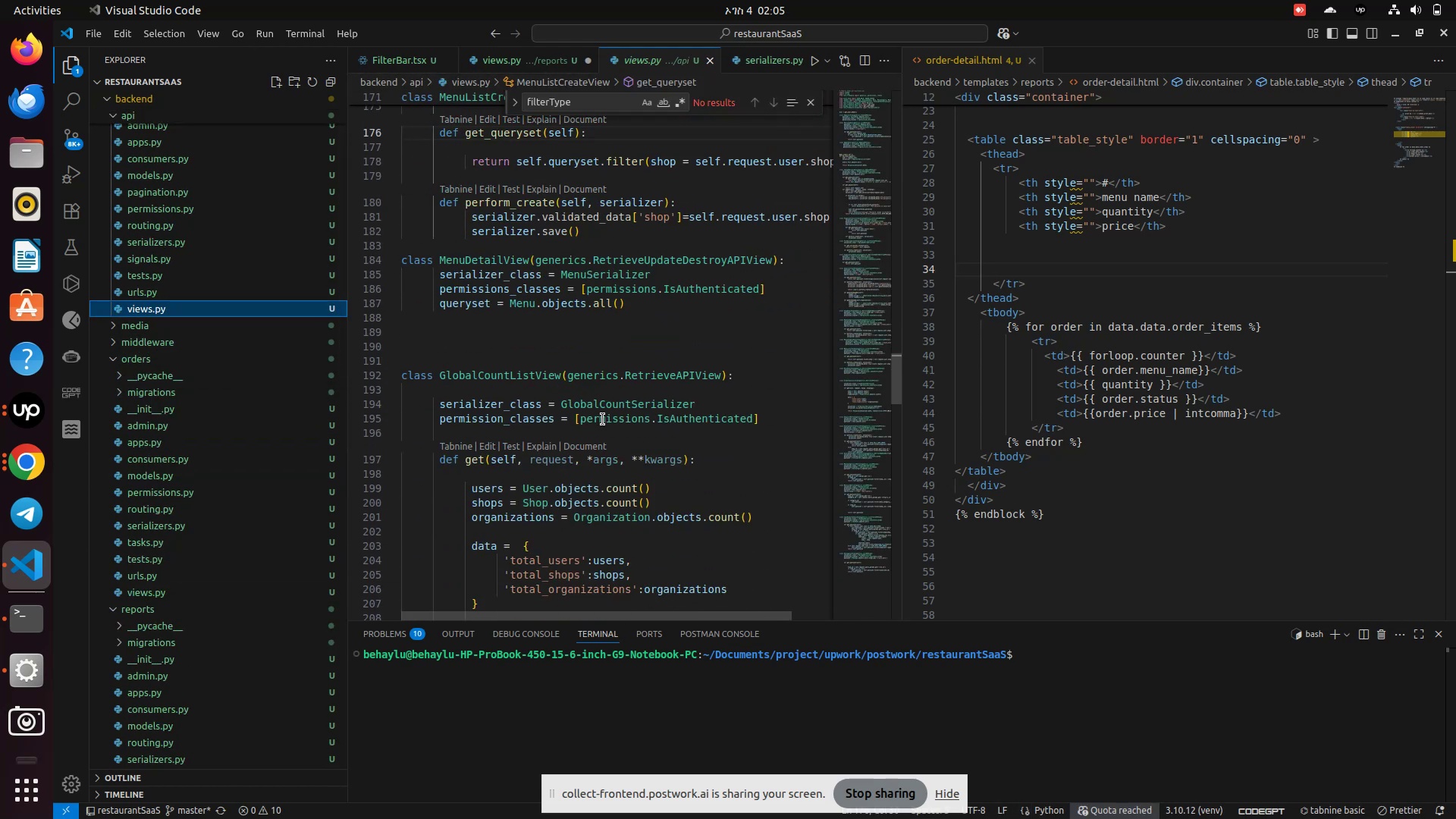 
scroll: coordinate [603, 419], scroll_direction: down, amount: 3.0
 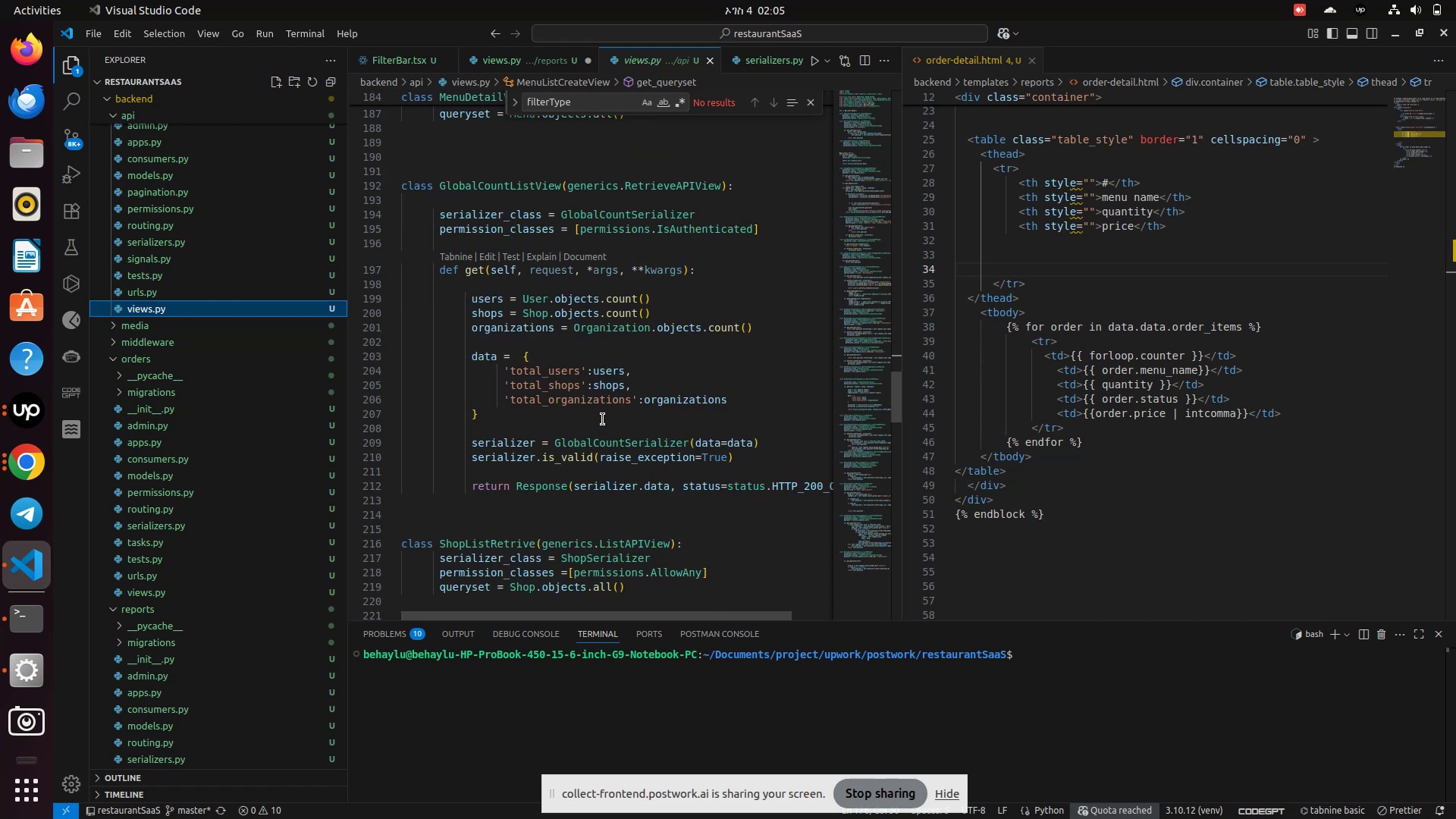 
wait(6.21)
 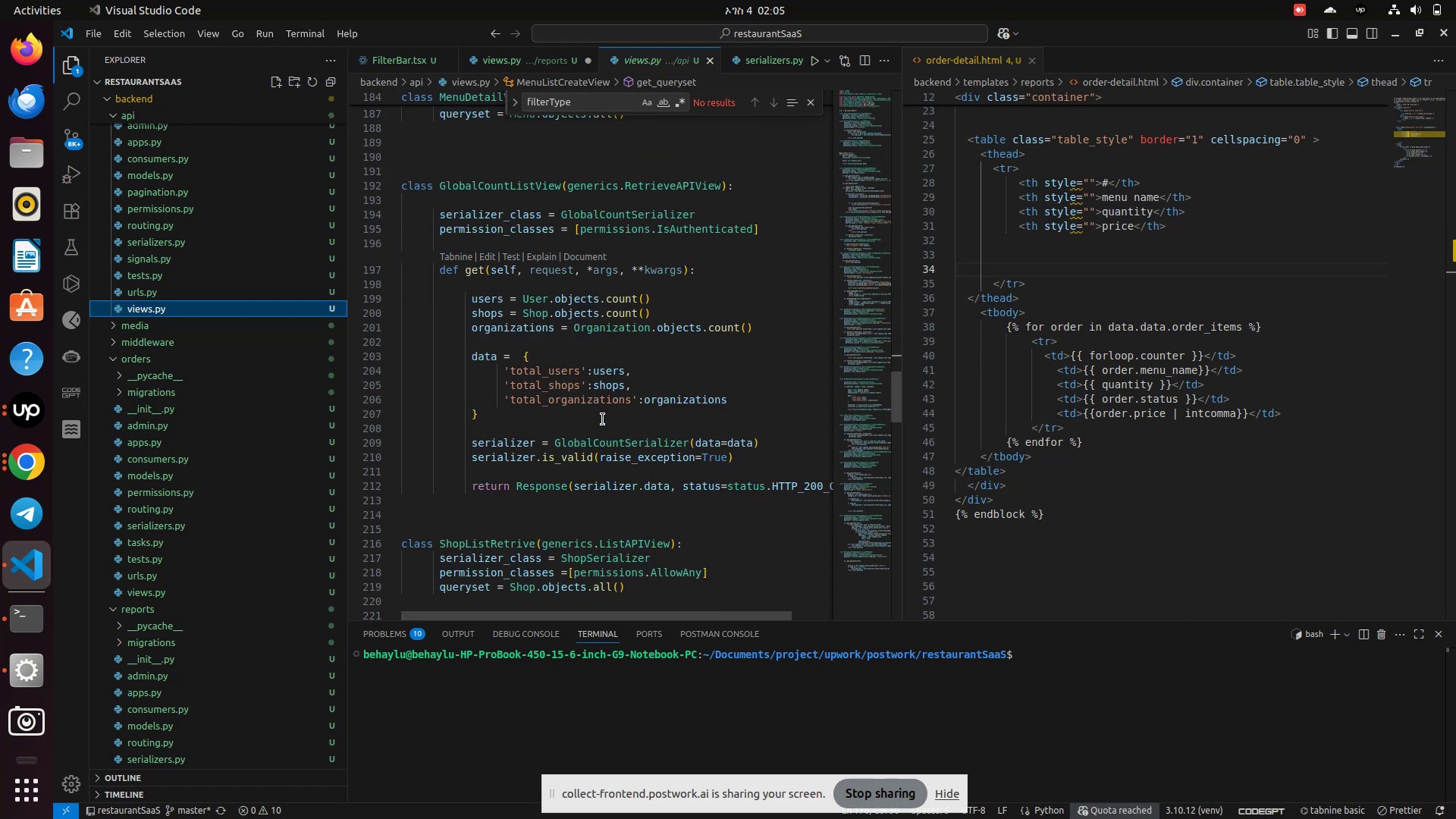 
scroll: coordinate [603, 419], scroll_direction: up, amount: 36.0
 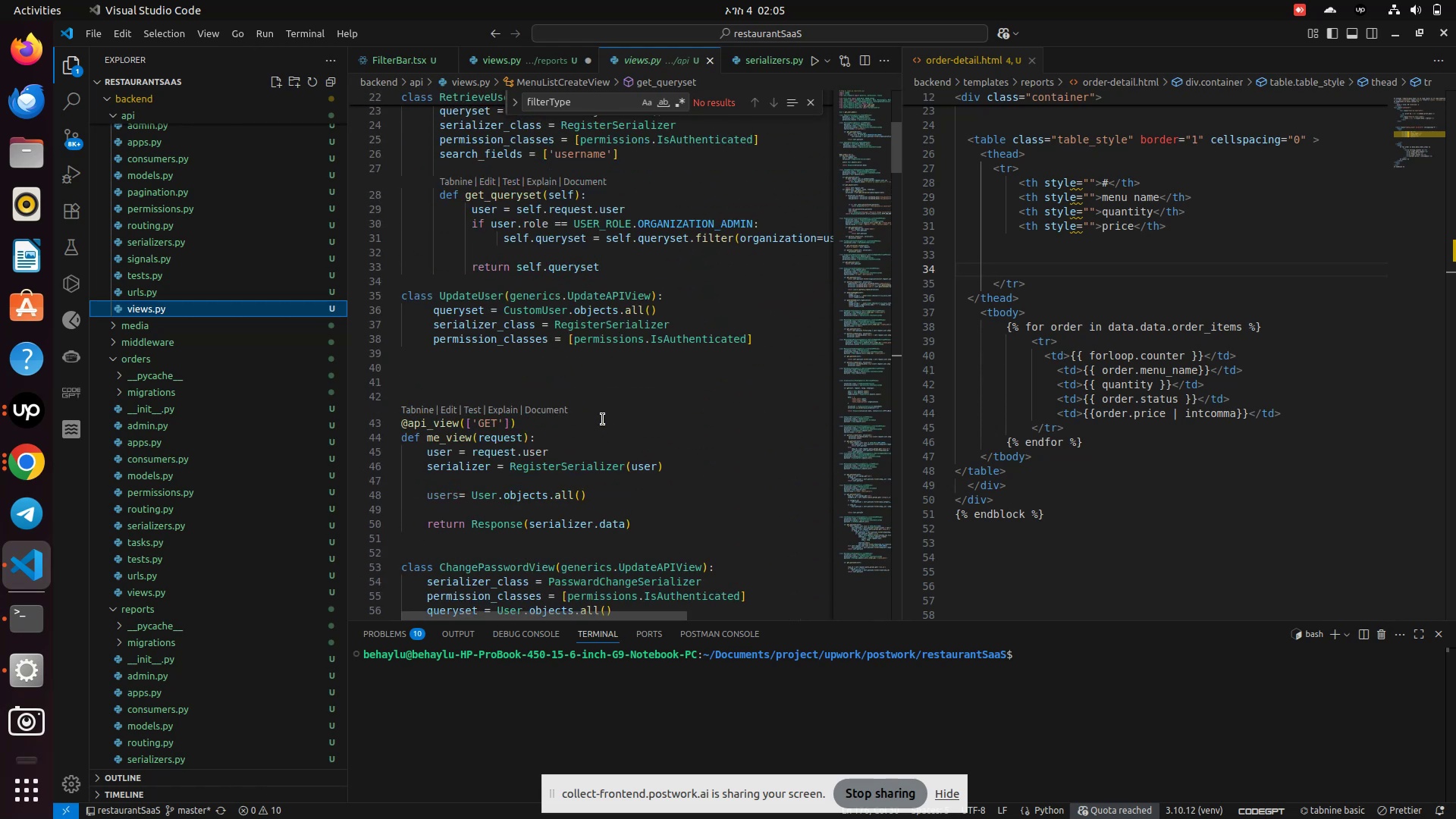 
scroll: coordinate [590, 493], scroll_direction: down, amount: 66.0
 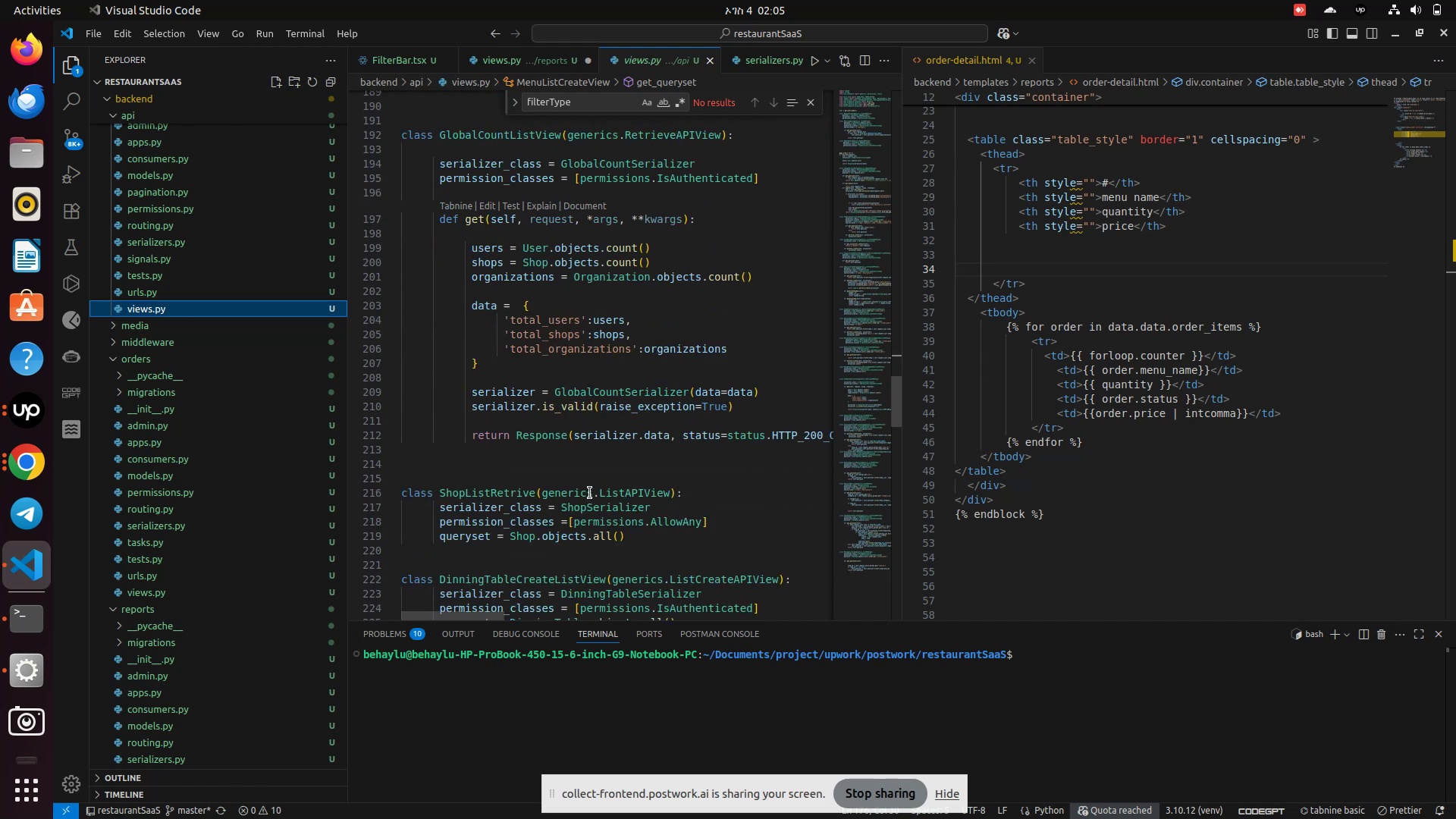 
wait(8.38)
 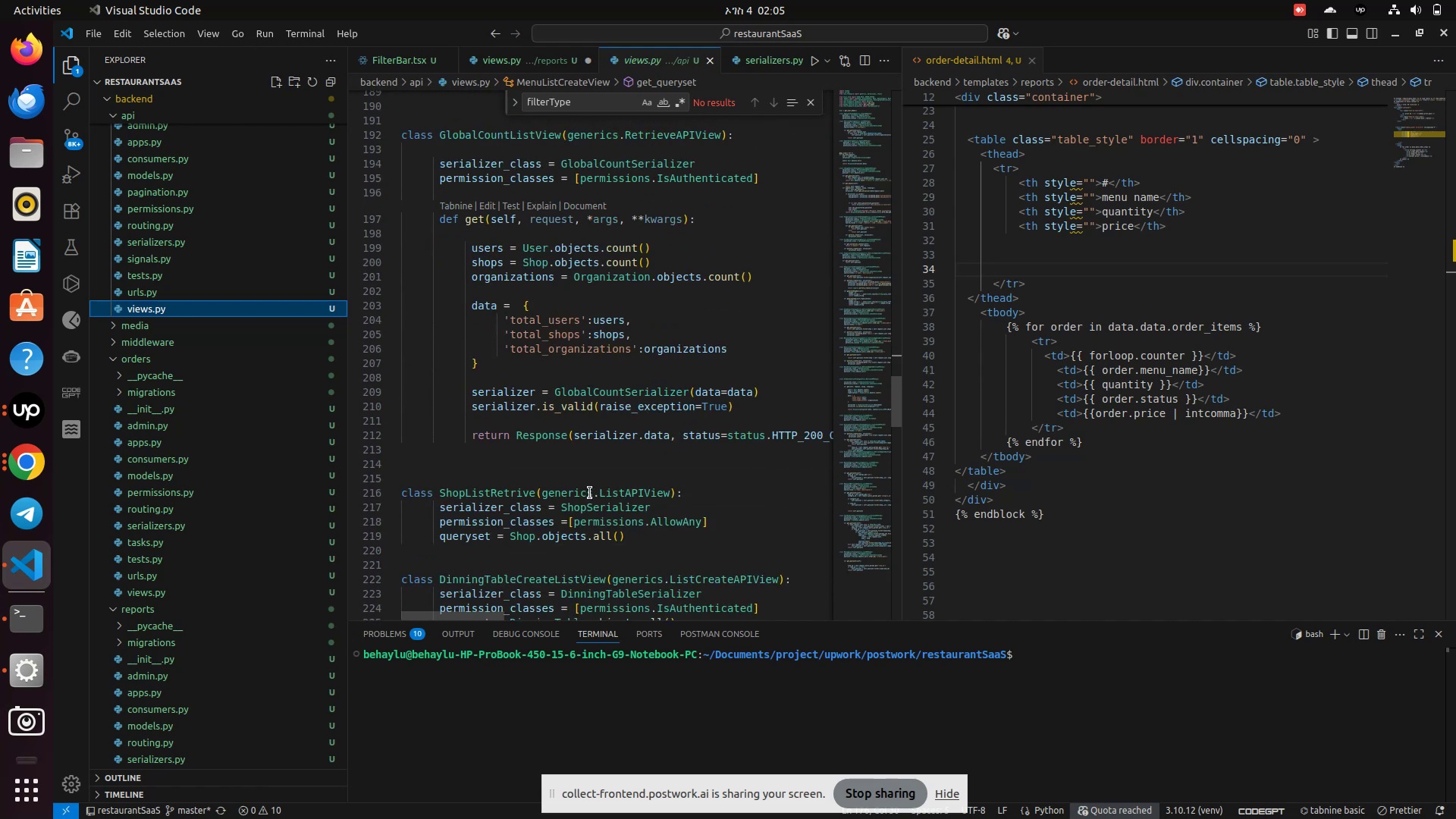 
scroll: coordinate [589, 494], scroll_direction: down, amount: 4.0
 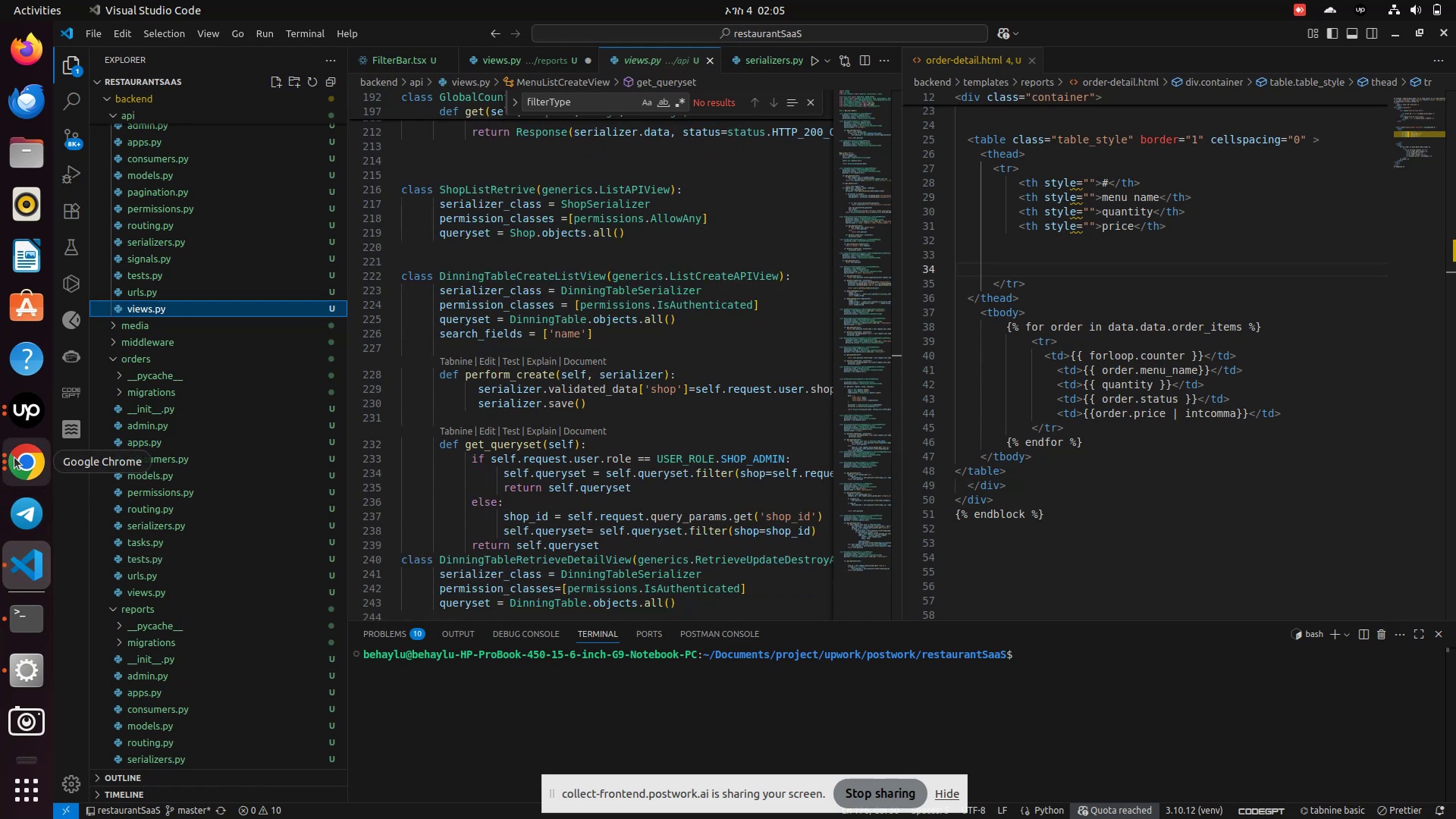 
left_click([14, 457])
 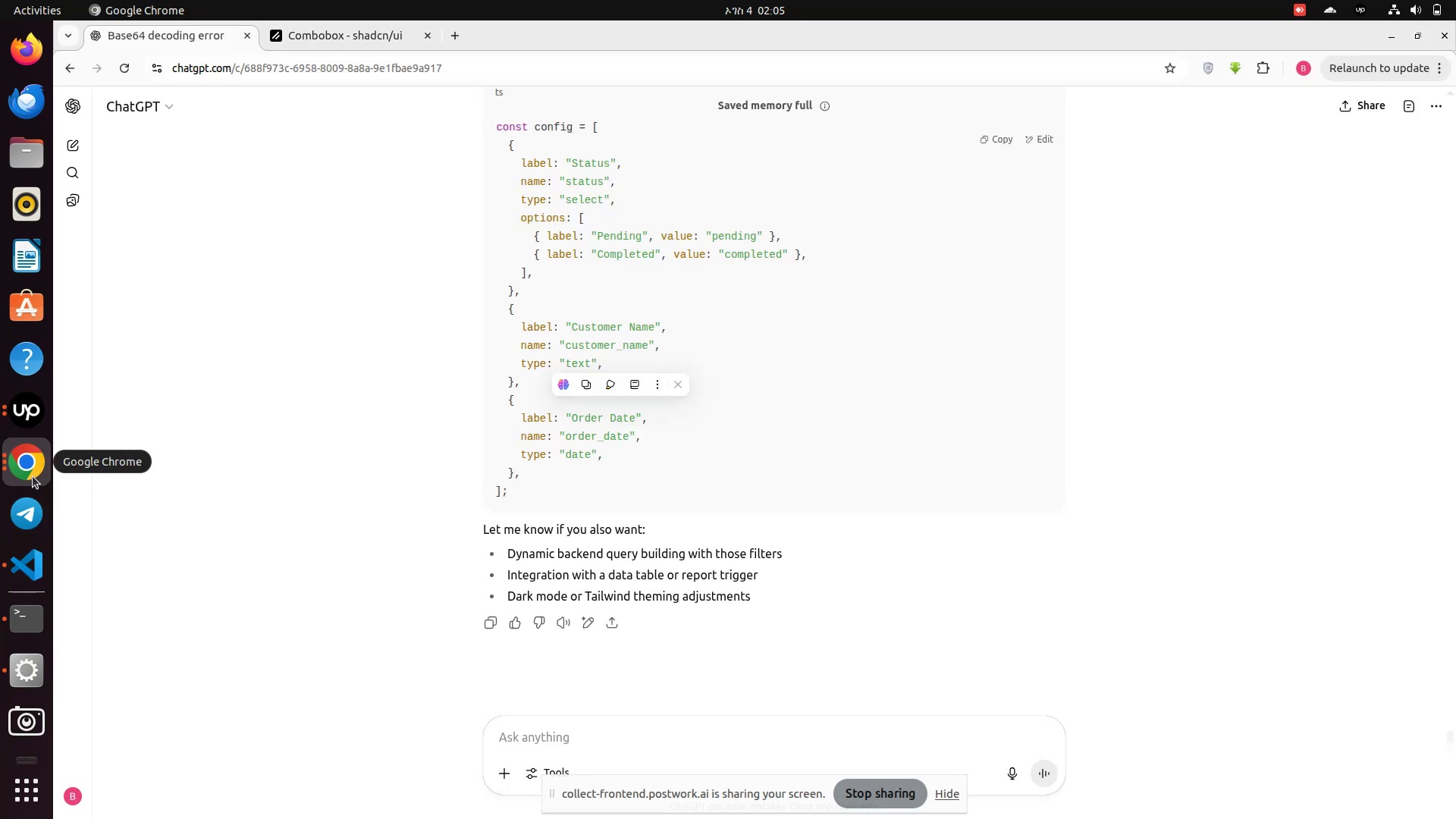 
left_click([31, 563])
 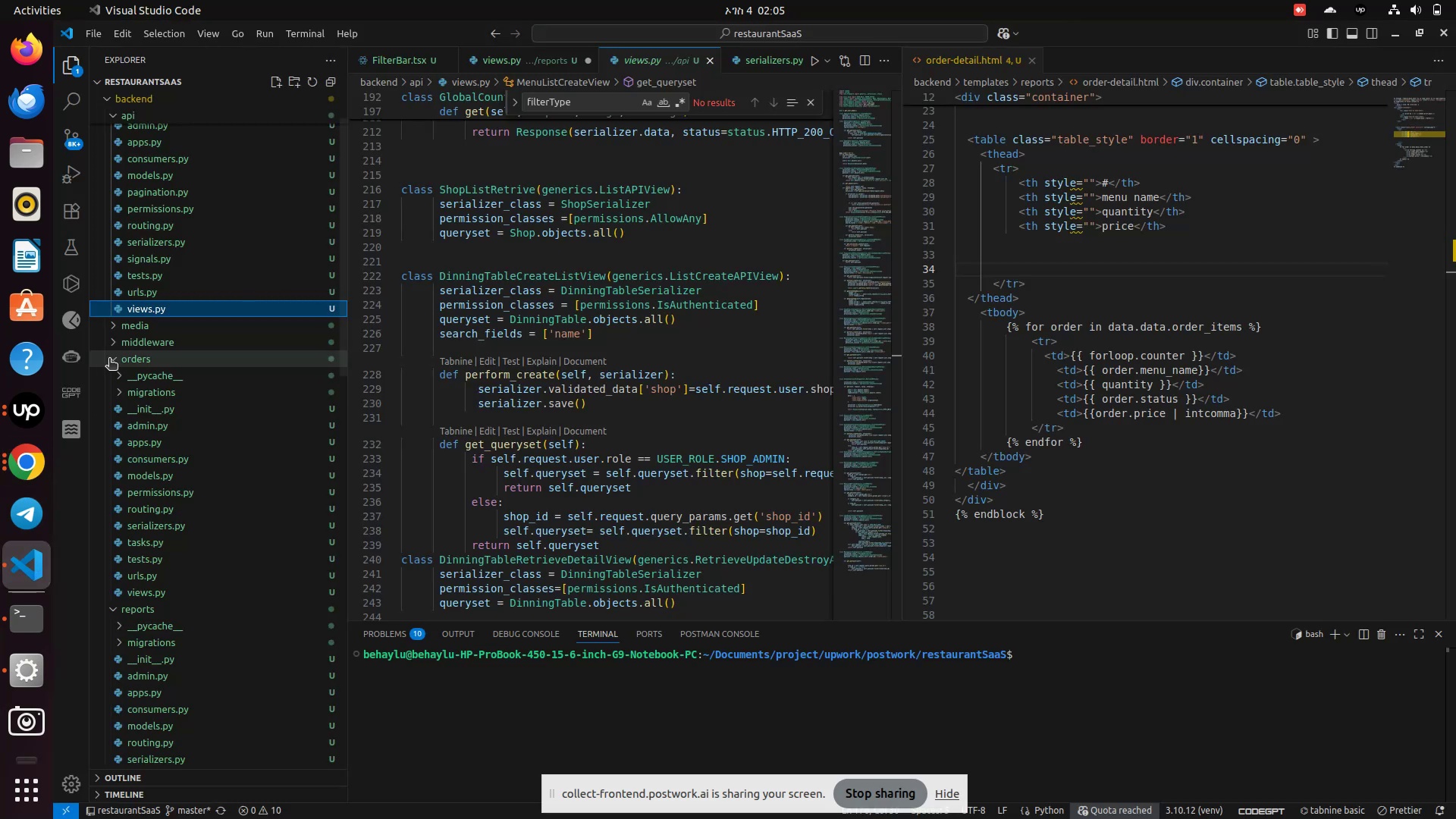 
scroll: coordinate [168, 547], scroll_direction: down, amount: 7.0
 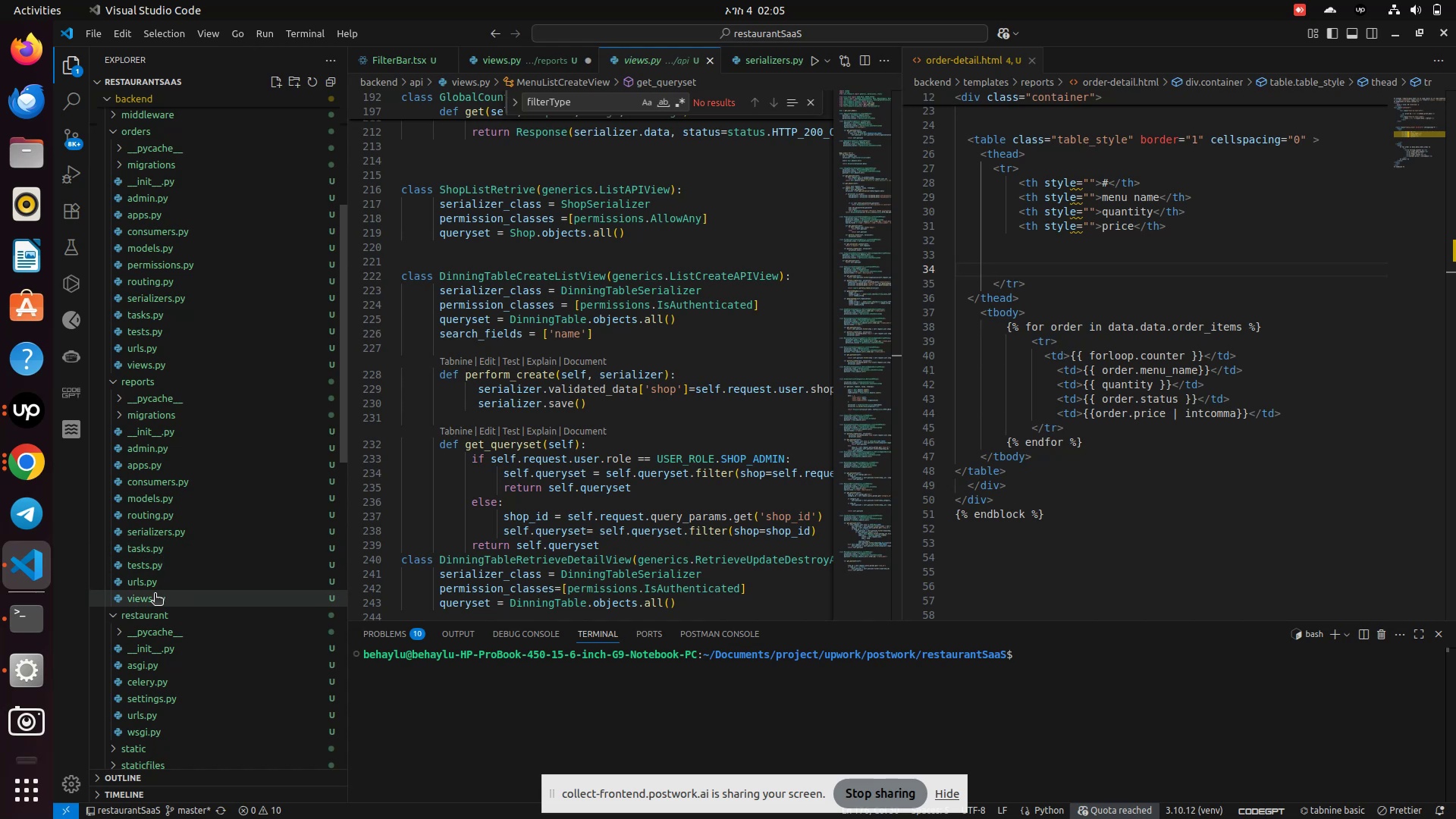 
left_click([155, 595])
 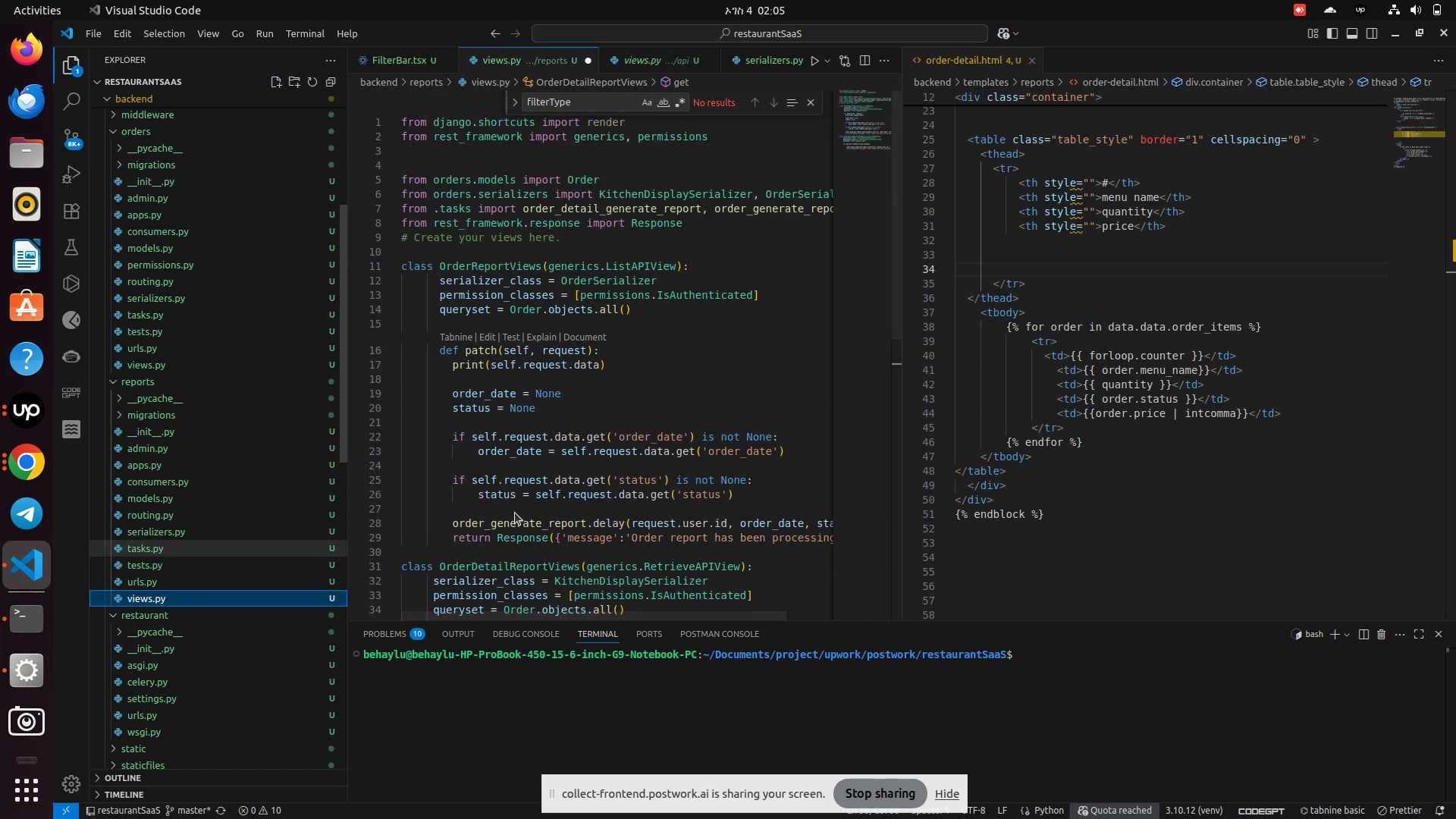 
scroll: coordinate [615, 489], scroll_direction: down, amount: 5.0
 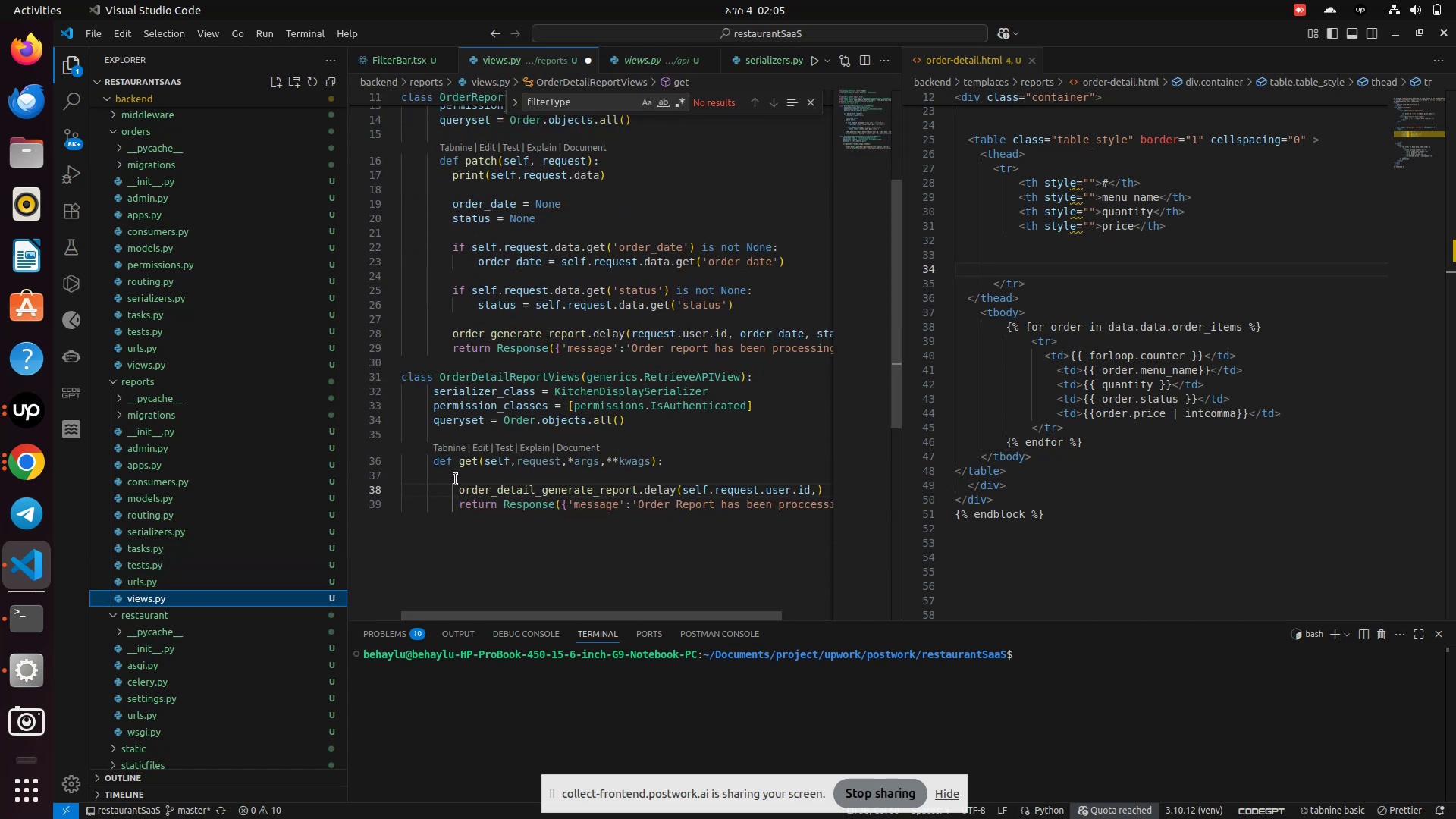 
left_click_drag(start_coordinate=[425, 467], to_coordinate=[679, 463])
 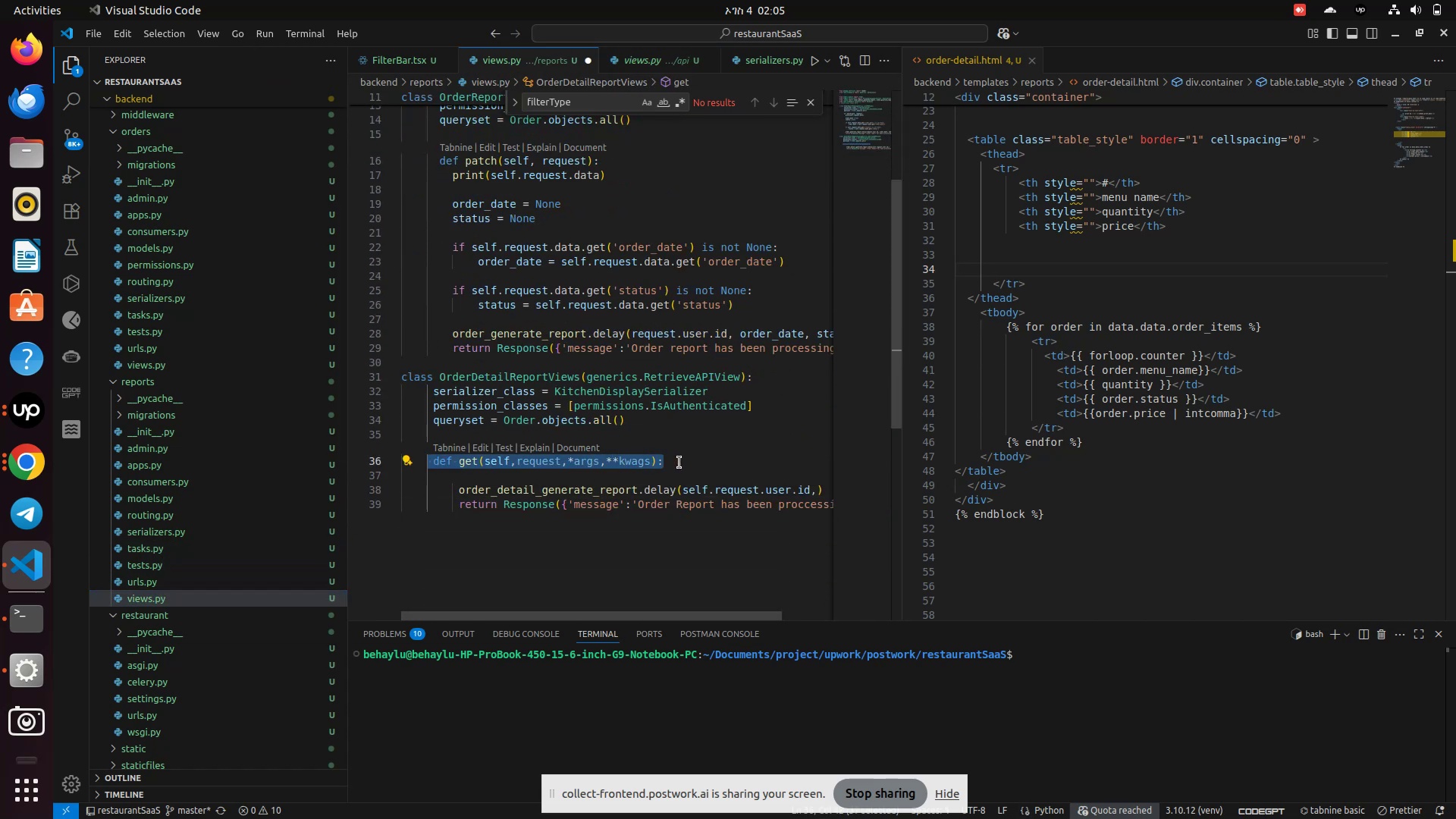 
key(Control+C)
 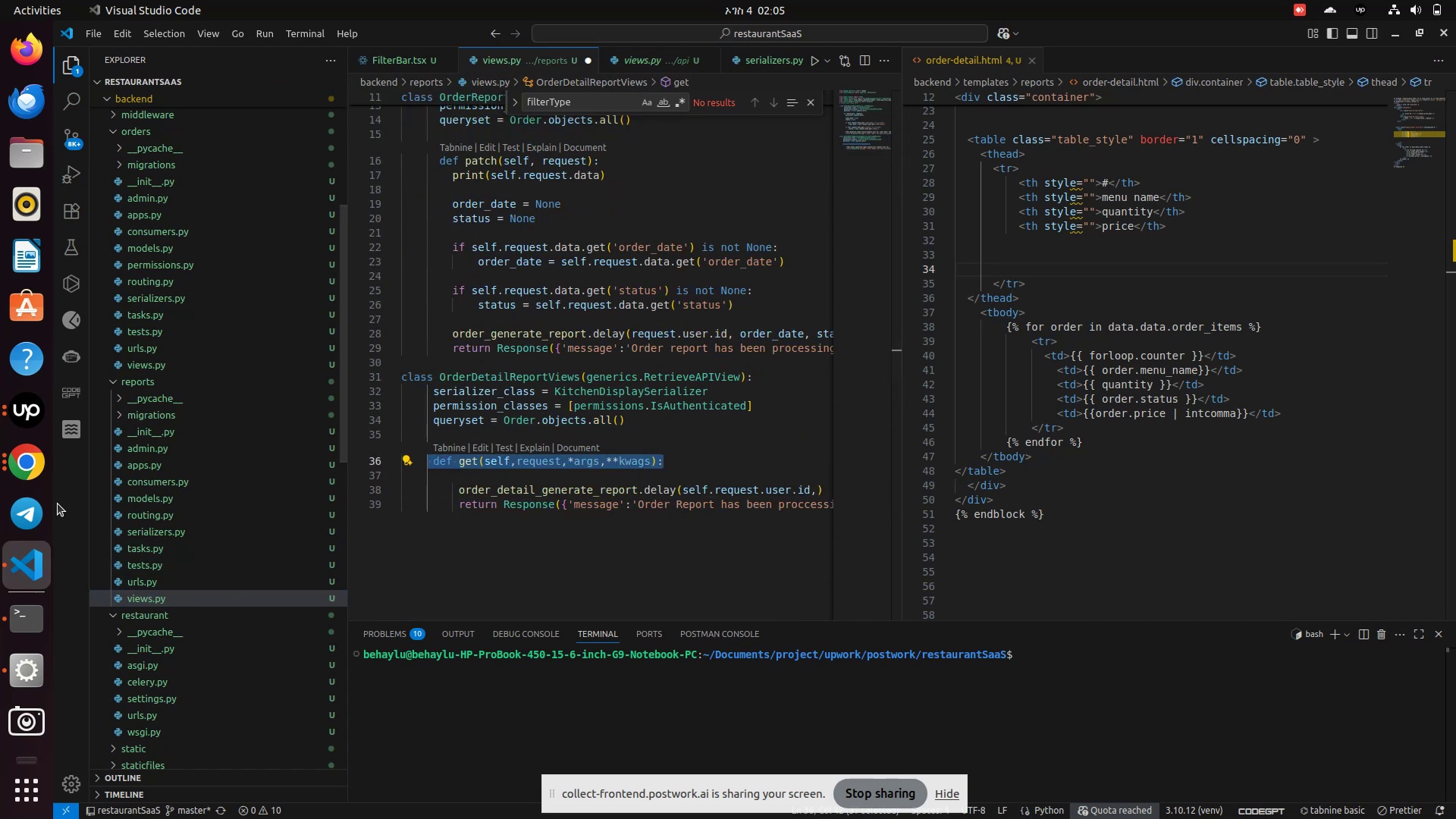 
left_click([24, 462])
 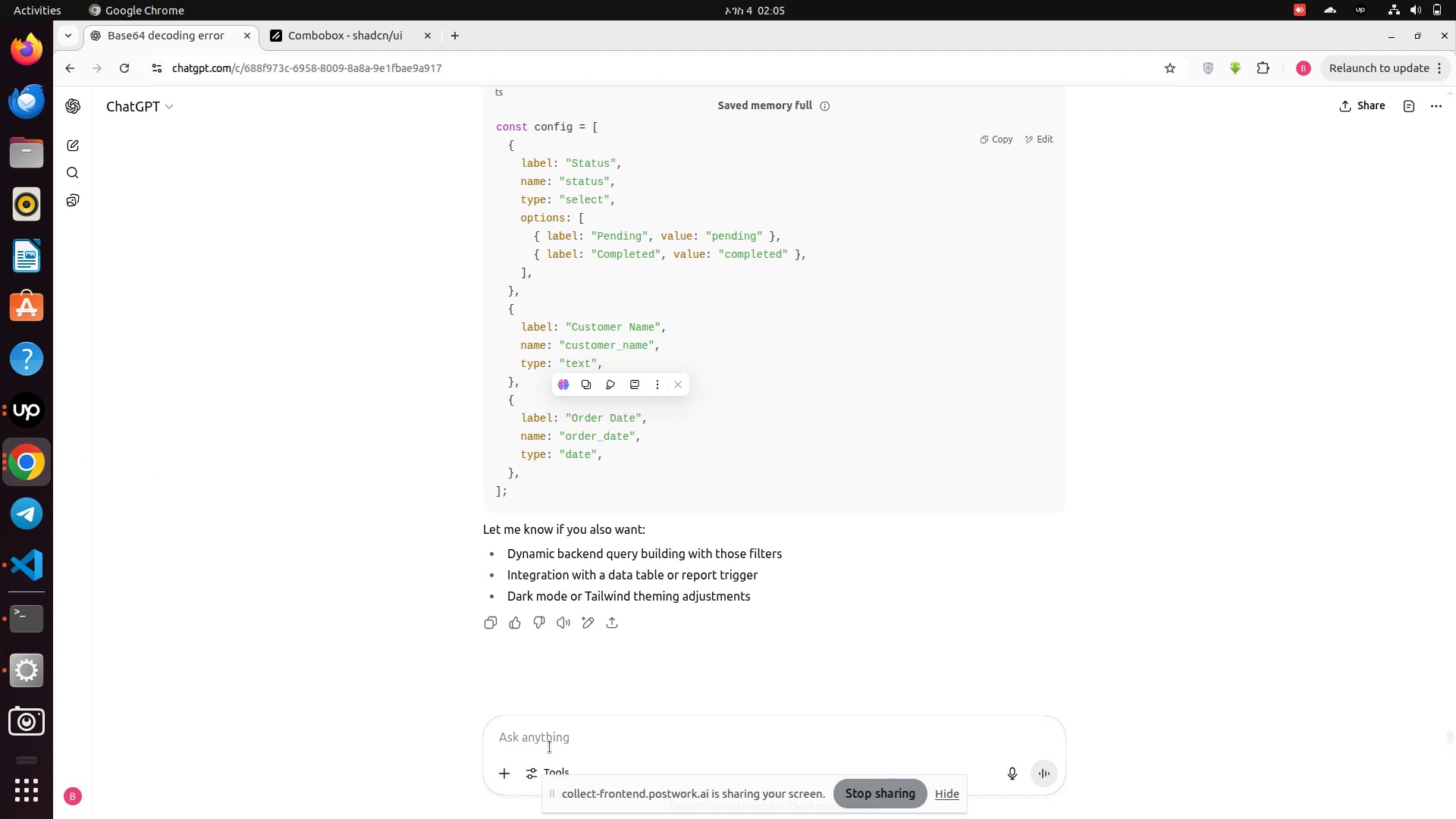 
left_click([550, 751])
 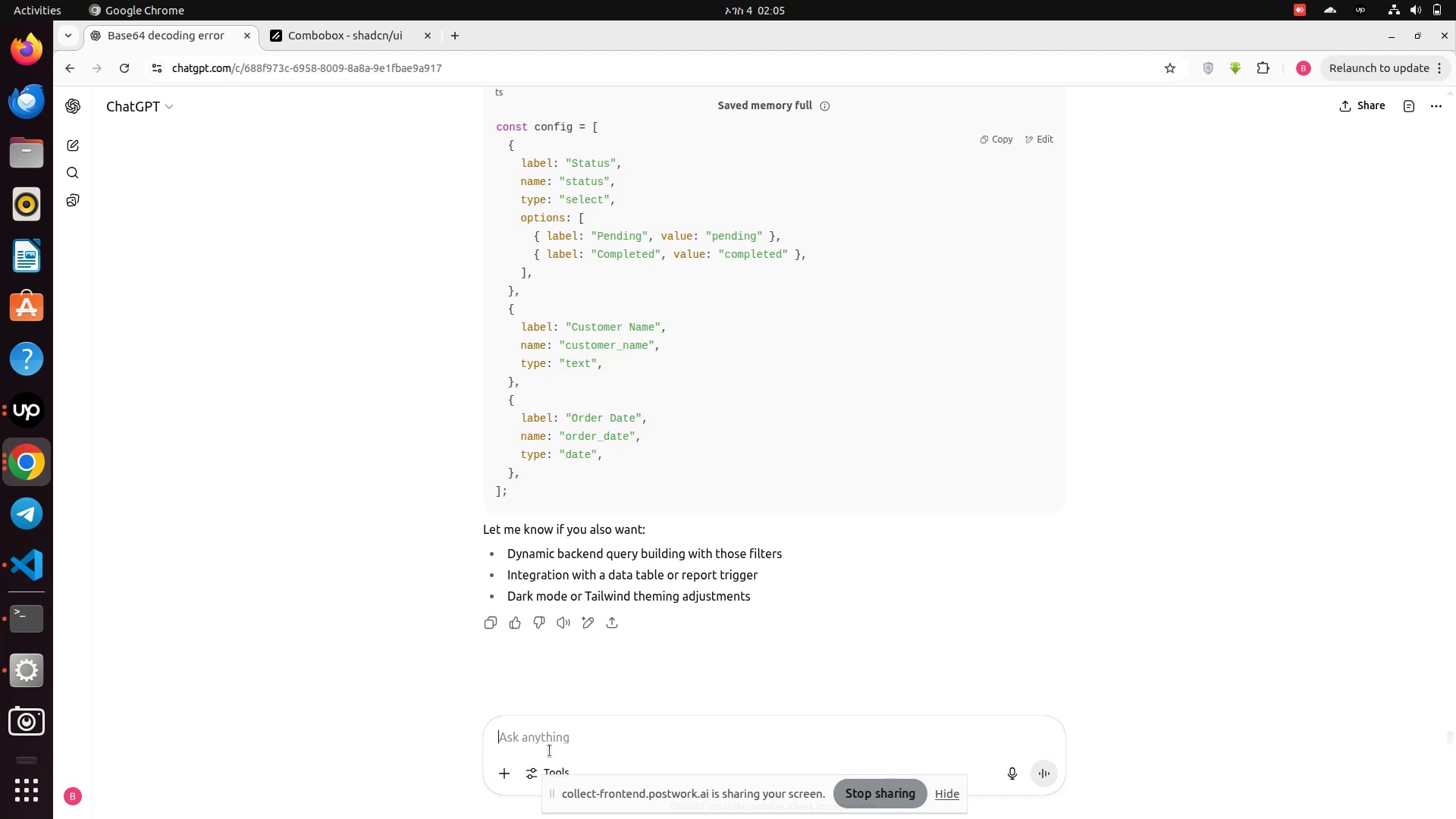 
key(Control+V)
 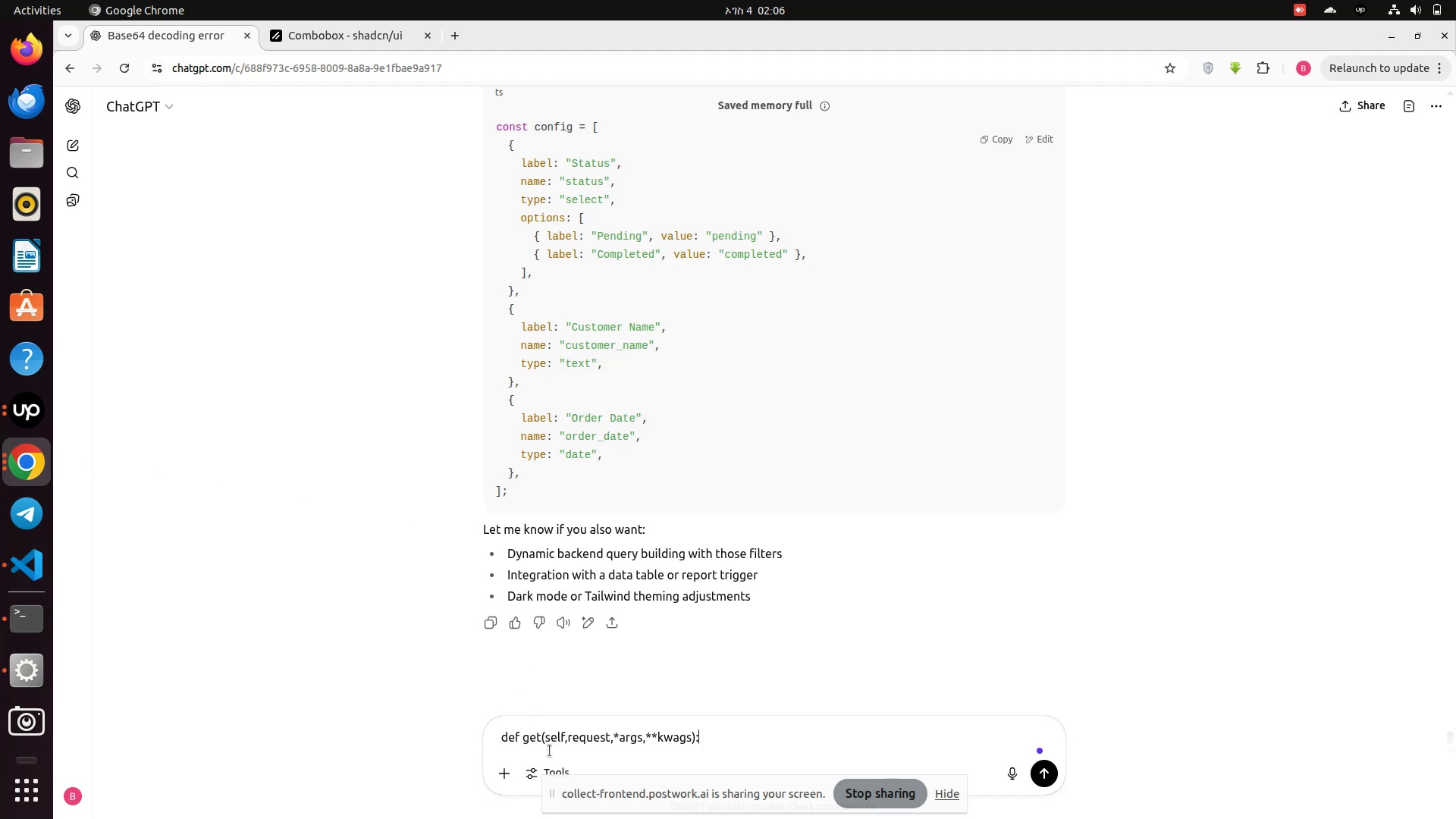 
type( how to get instance id )
 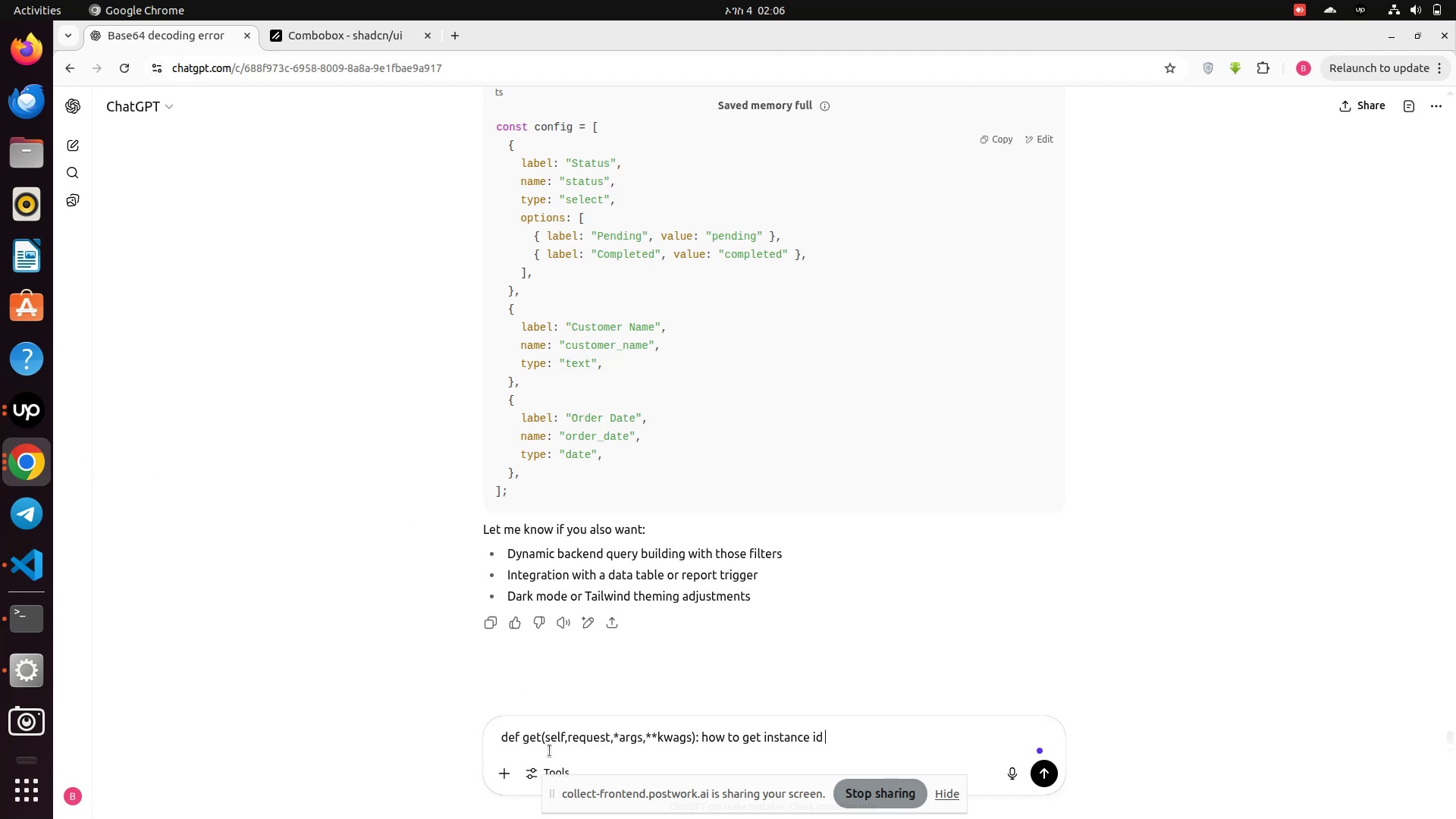 
key(Enter)
 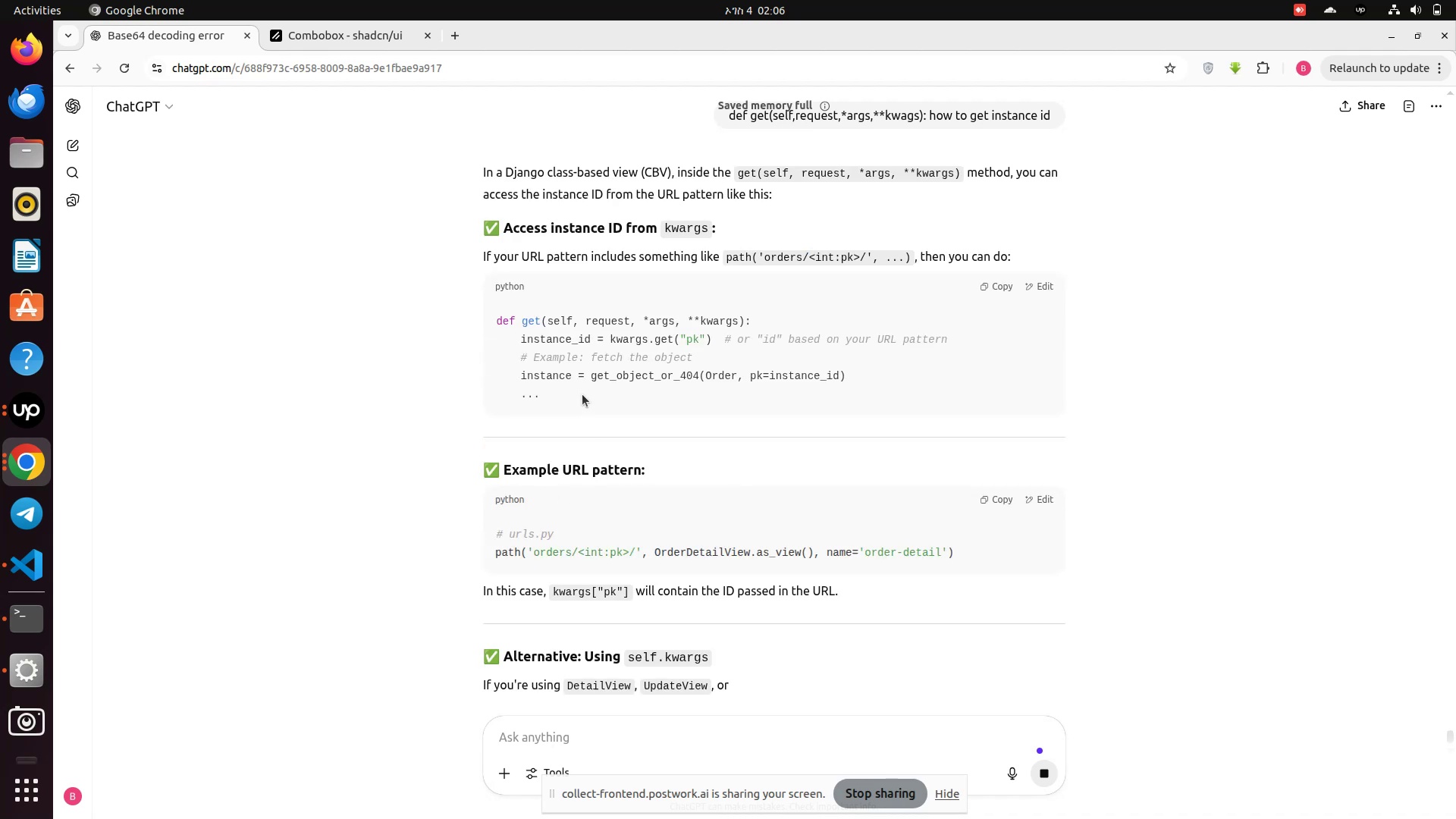 
wait(11.45)
 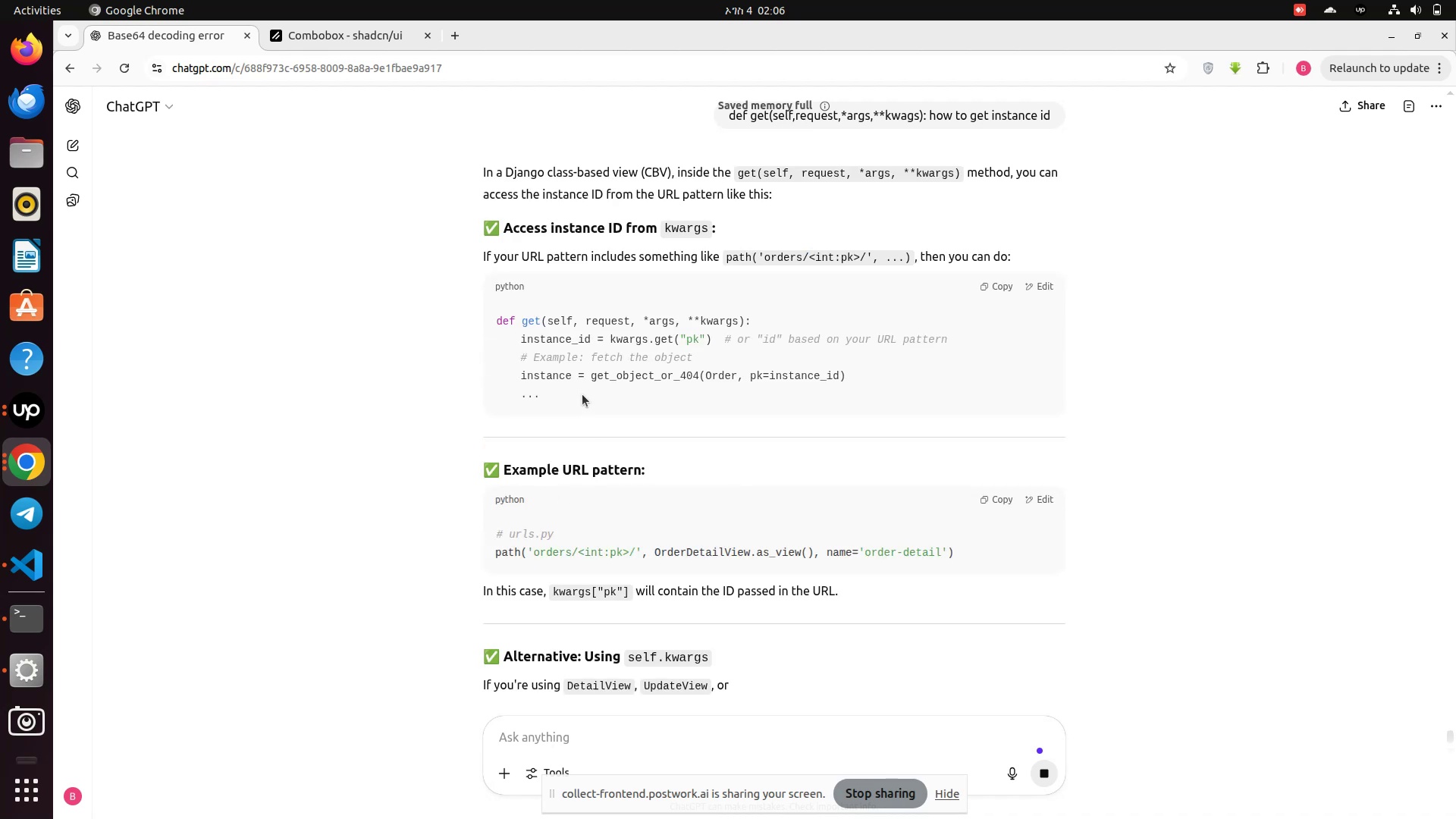 
scroll: coordinate [576, 400], scroll_direction: down, amount: 2.0
 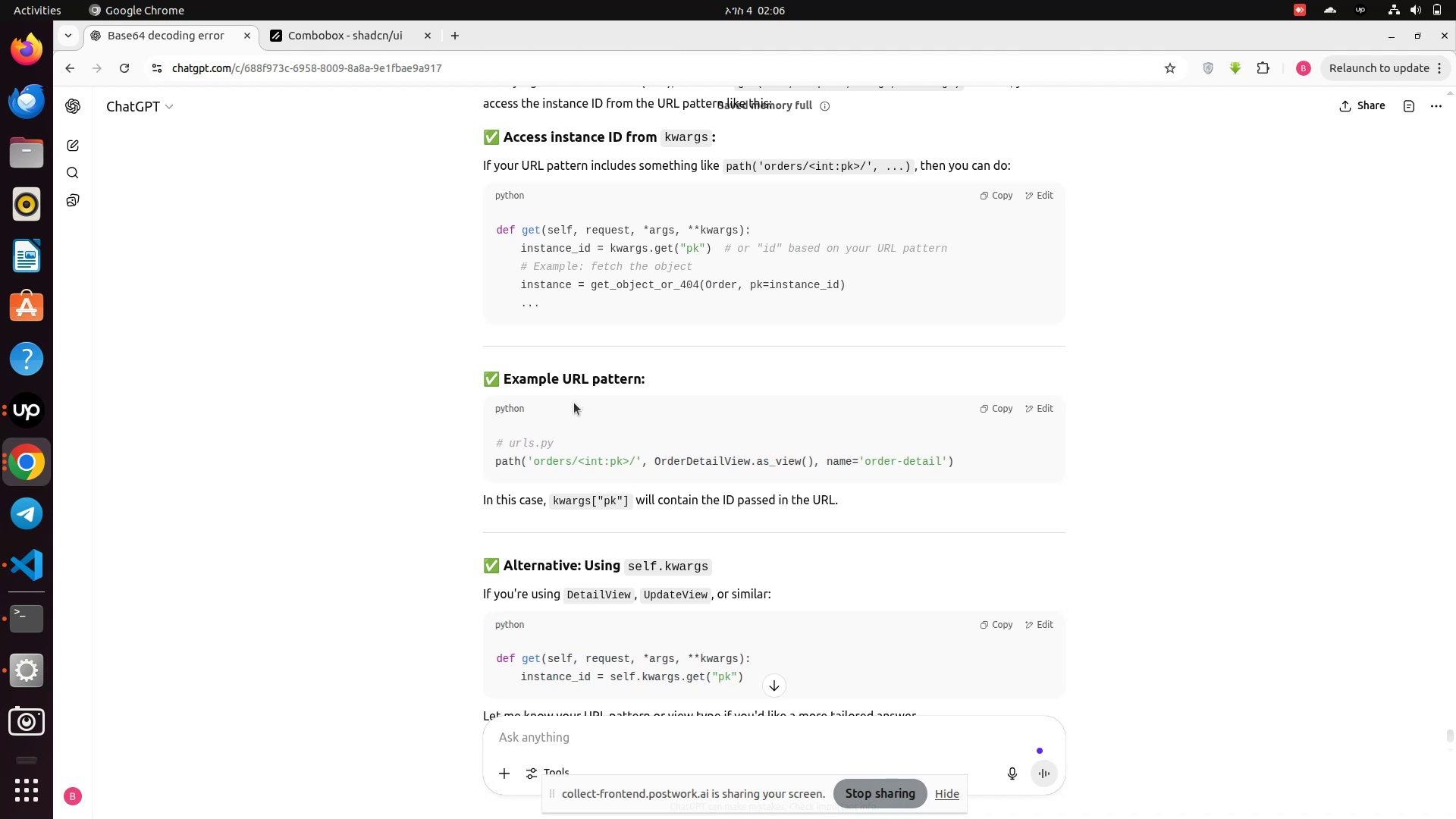 
wait(9.86)
 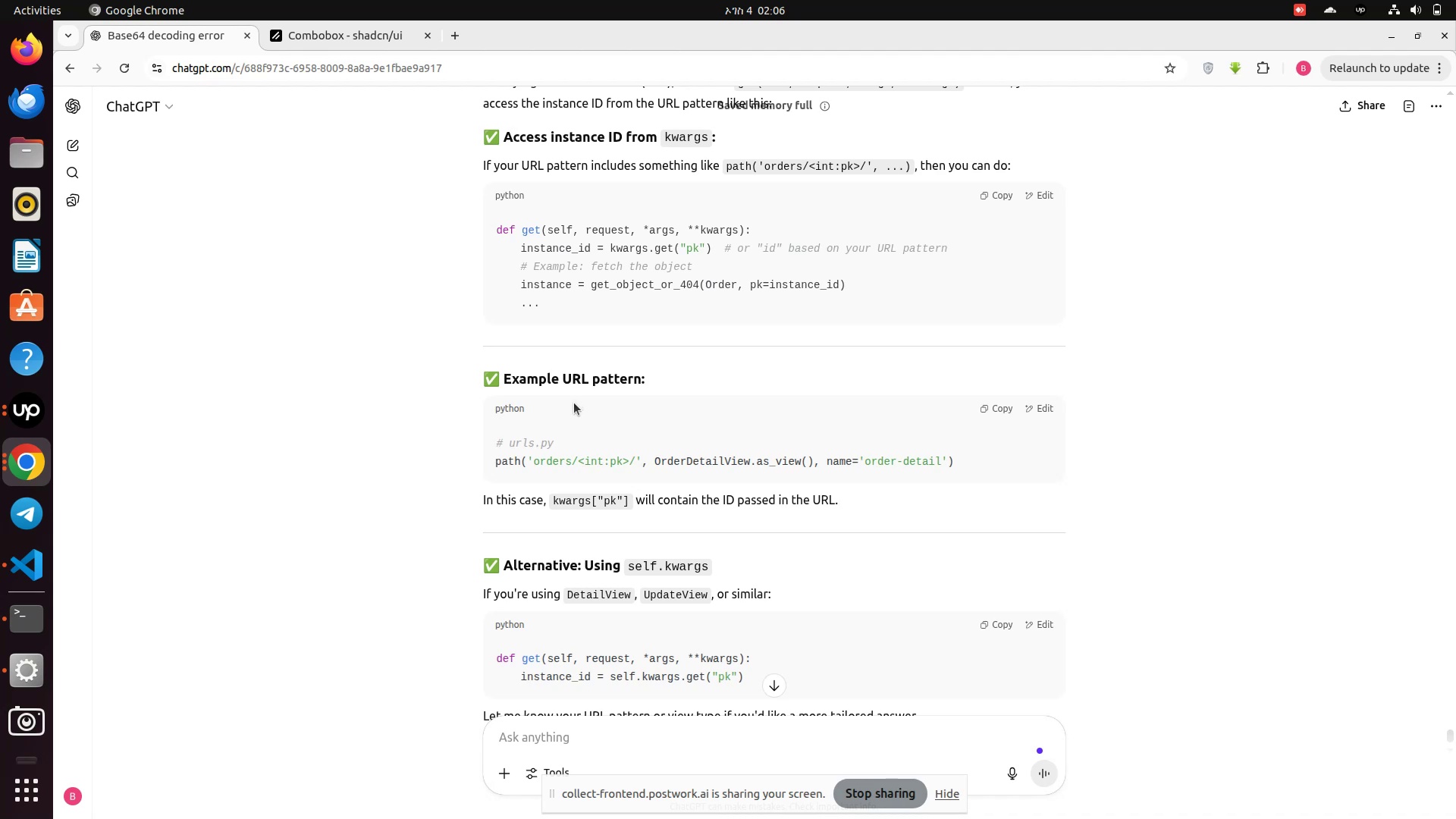 
left_click([19, 562])
 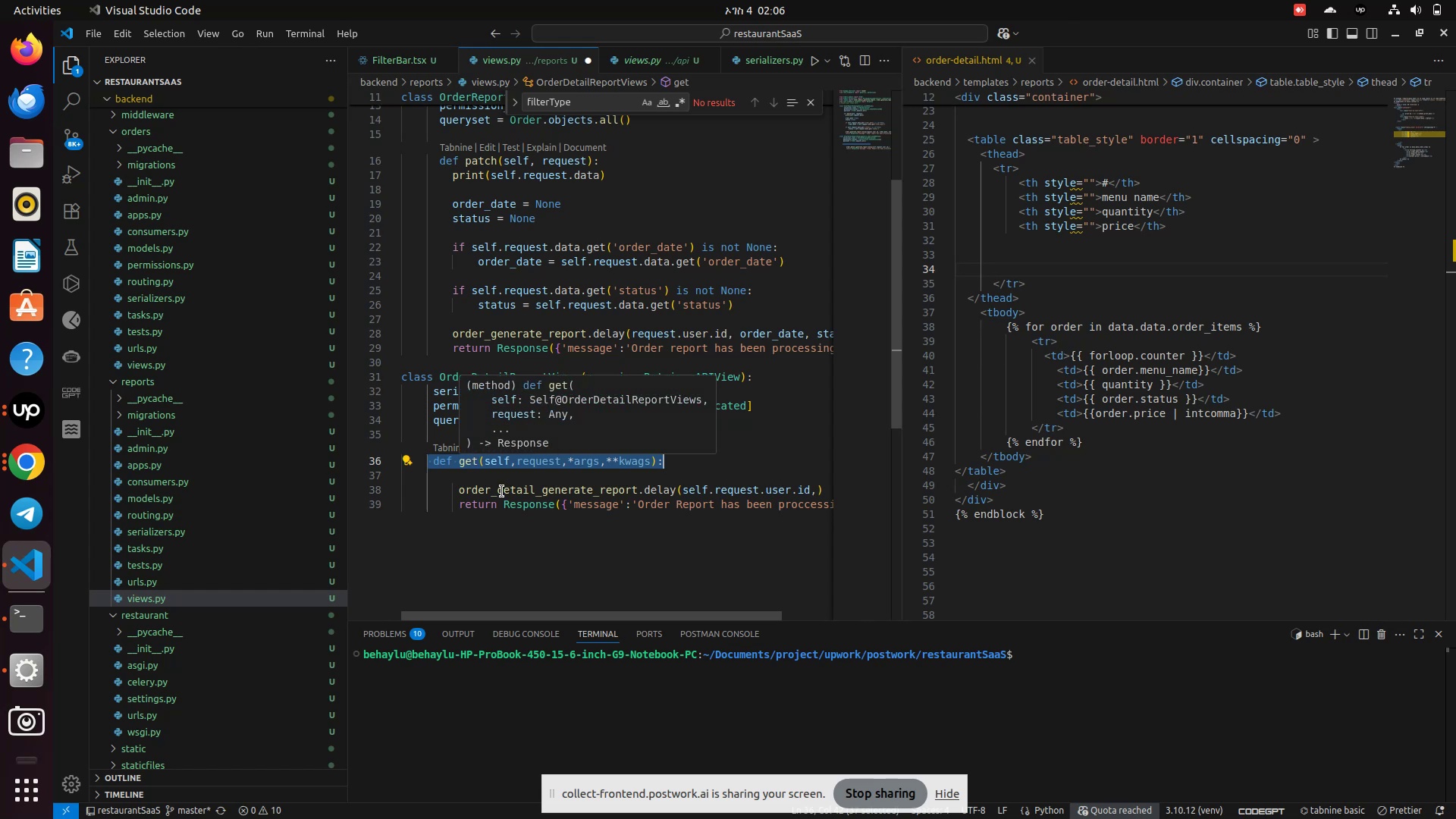 
mouse_move([485, 489])
 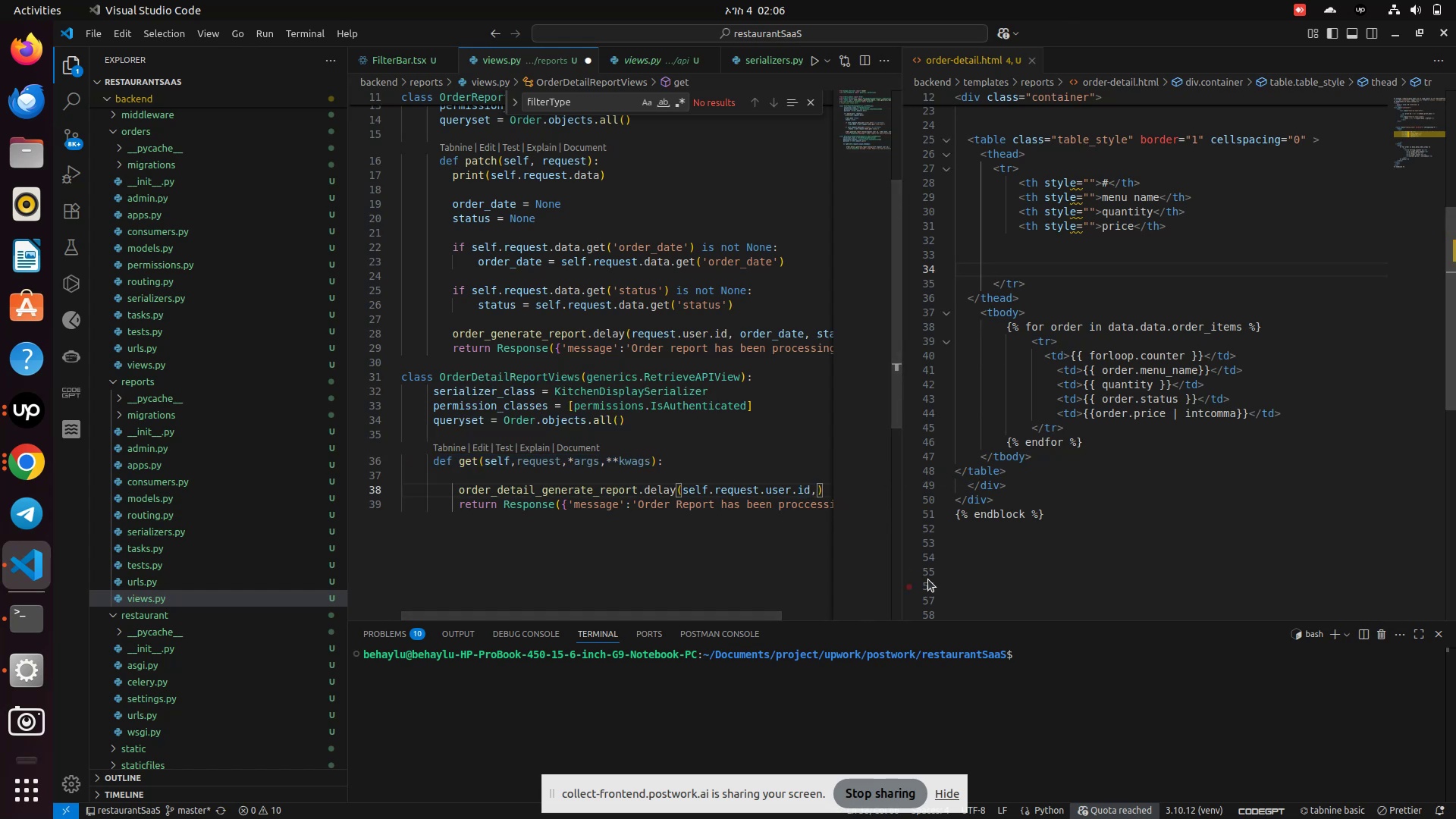 
key(K)
 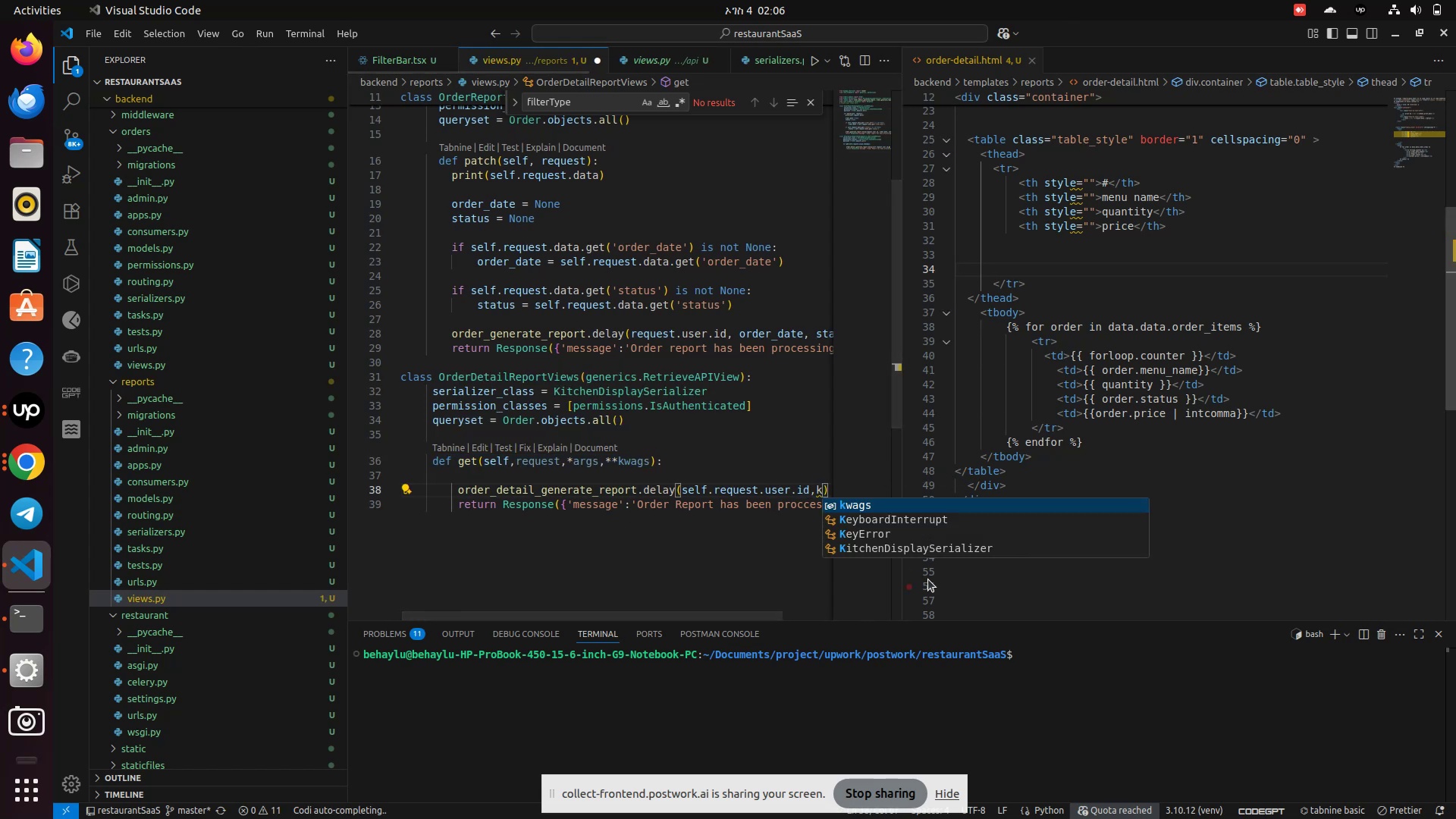 
key(Enter)
 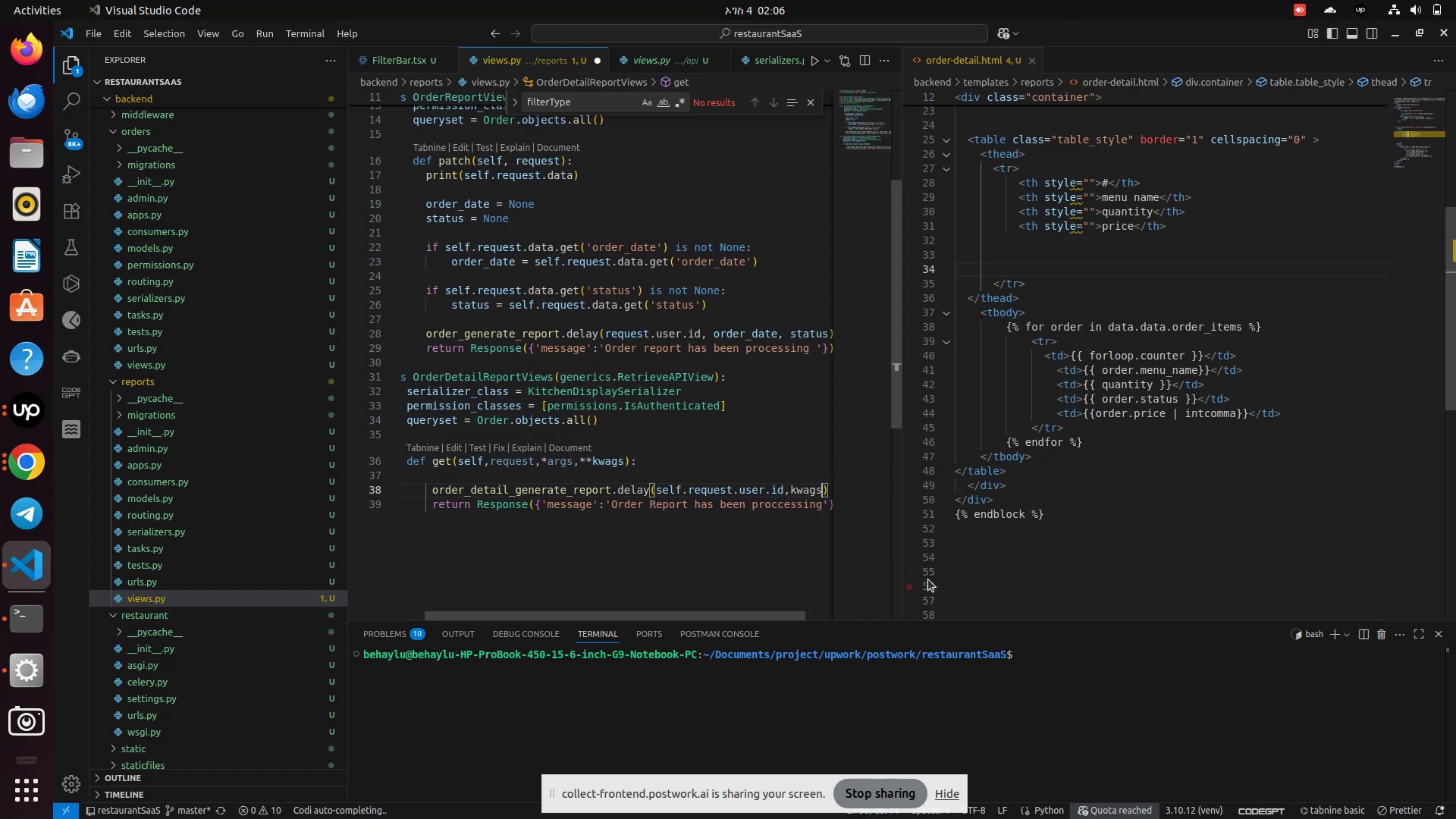 
key(Period)
 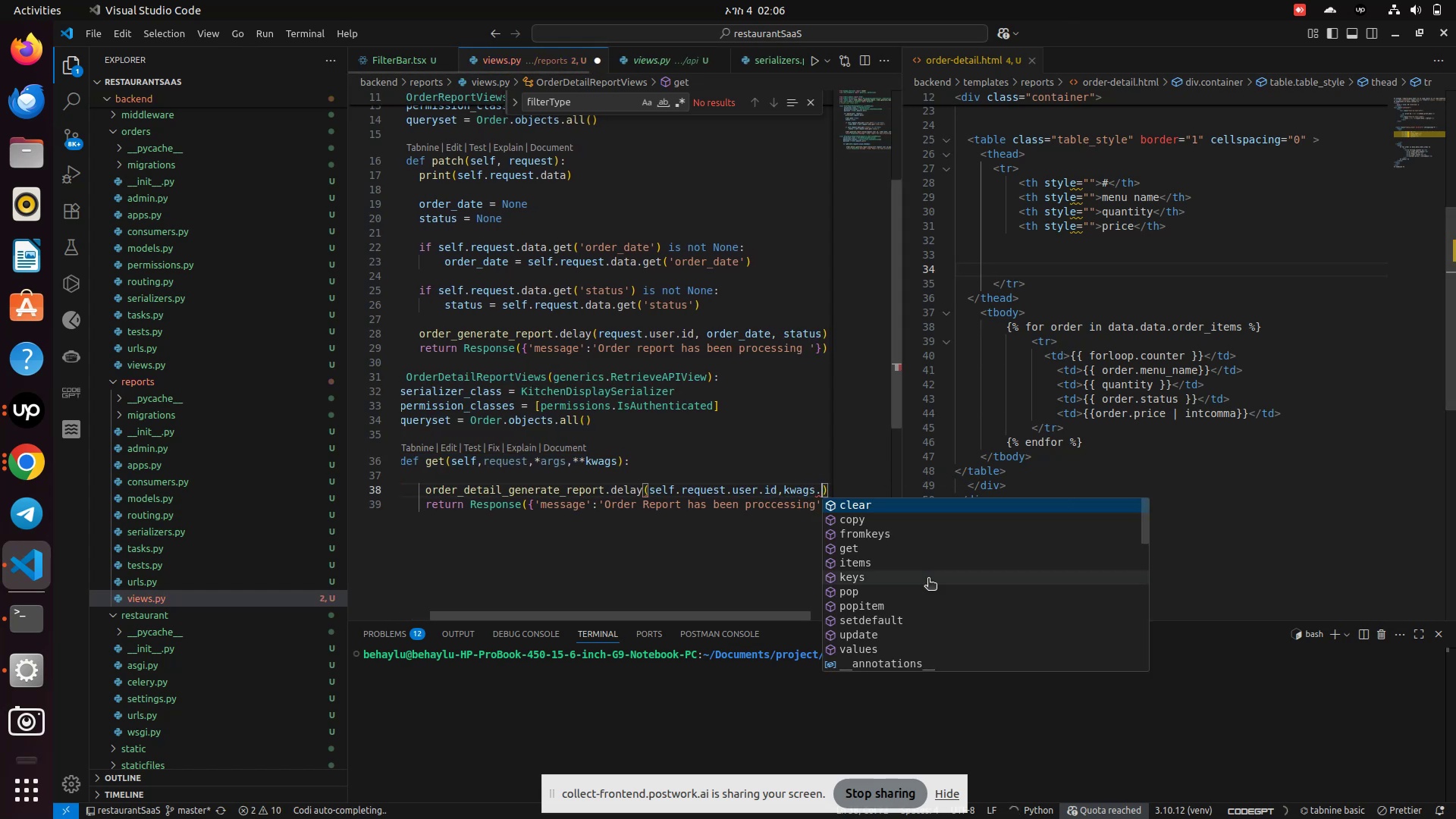 
key(G)
 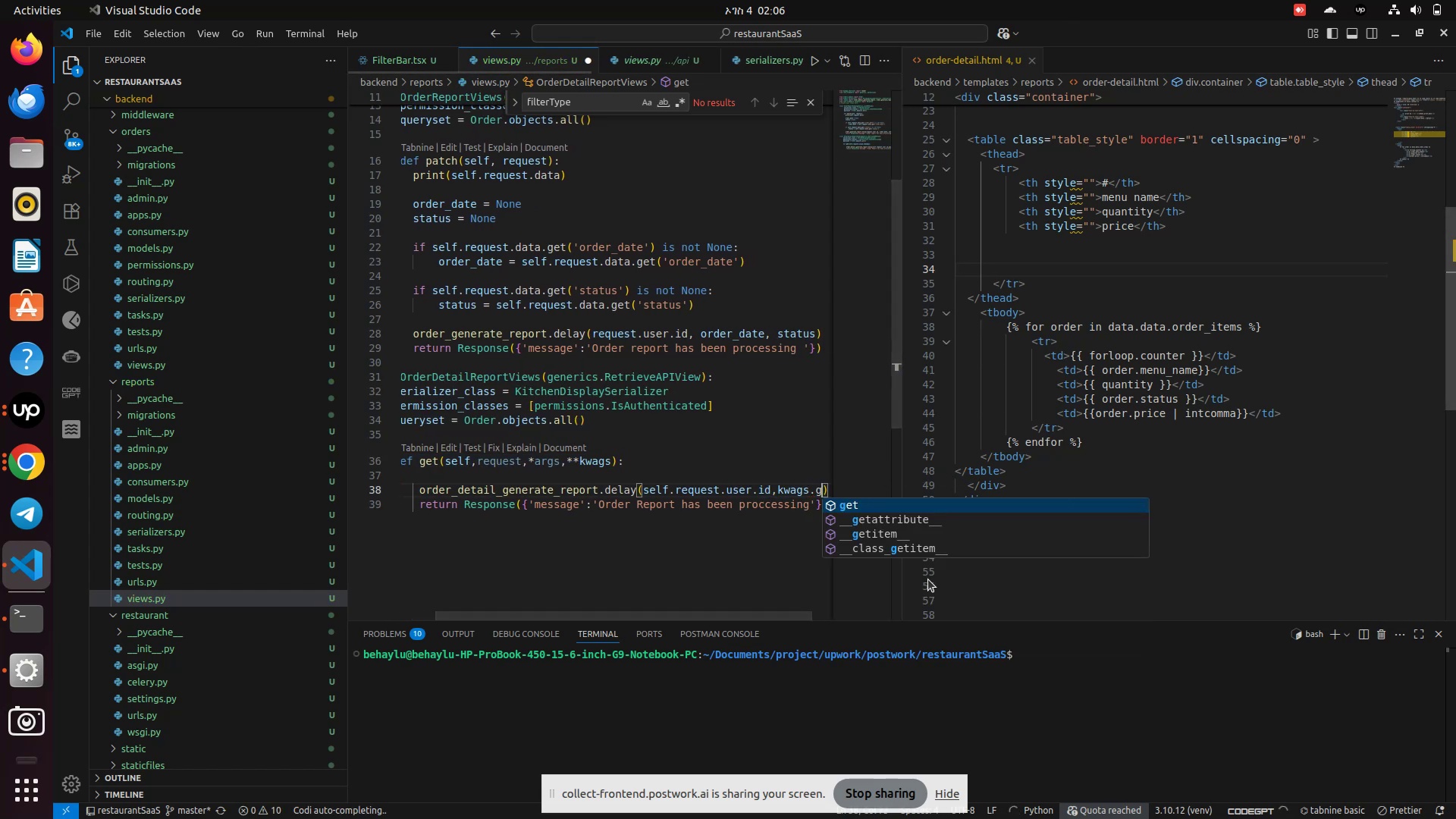 
key(Enter)
 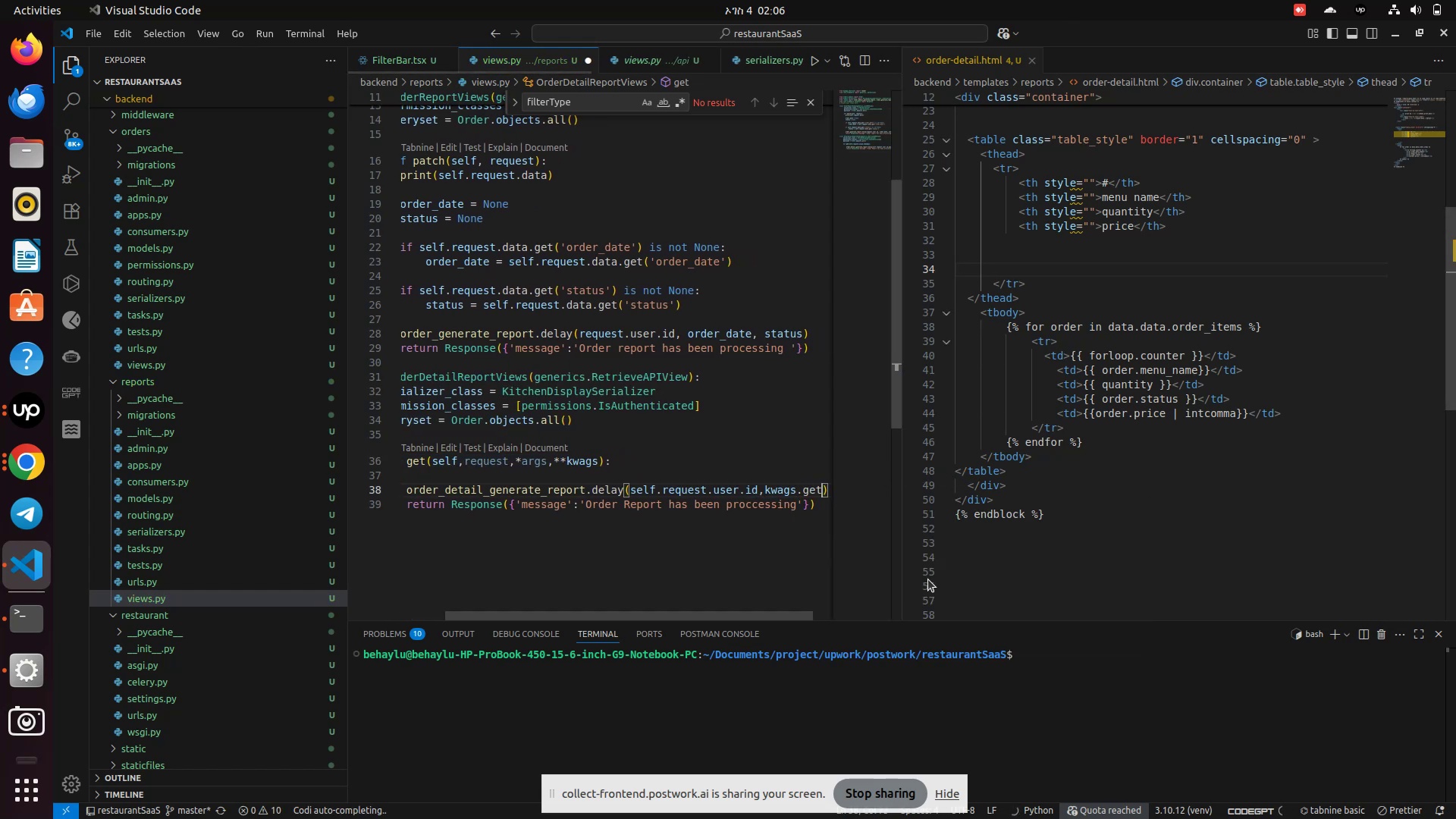 
type(('pk)
 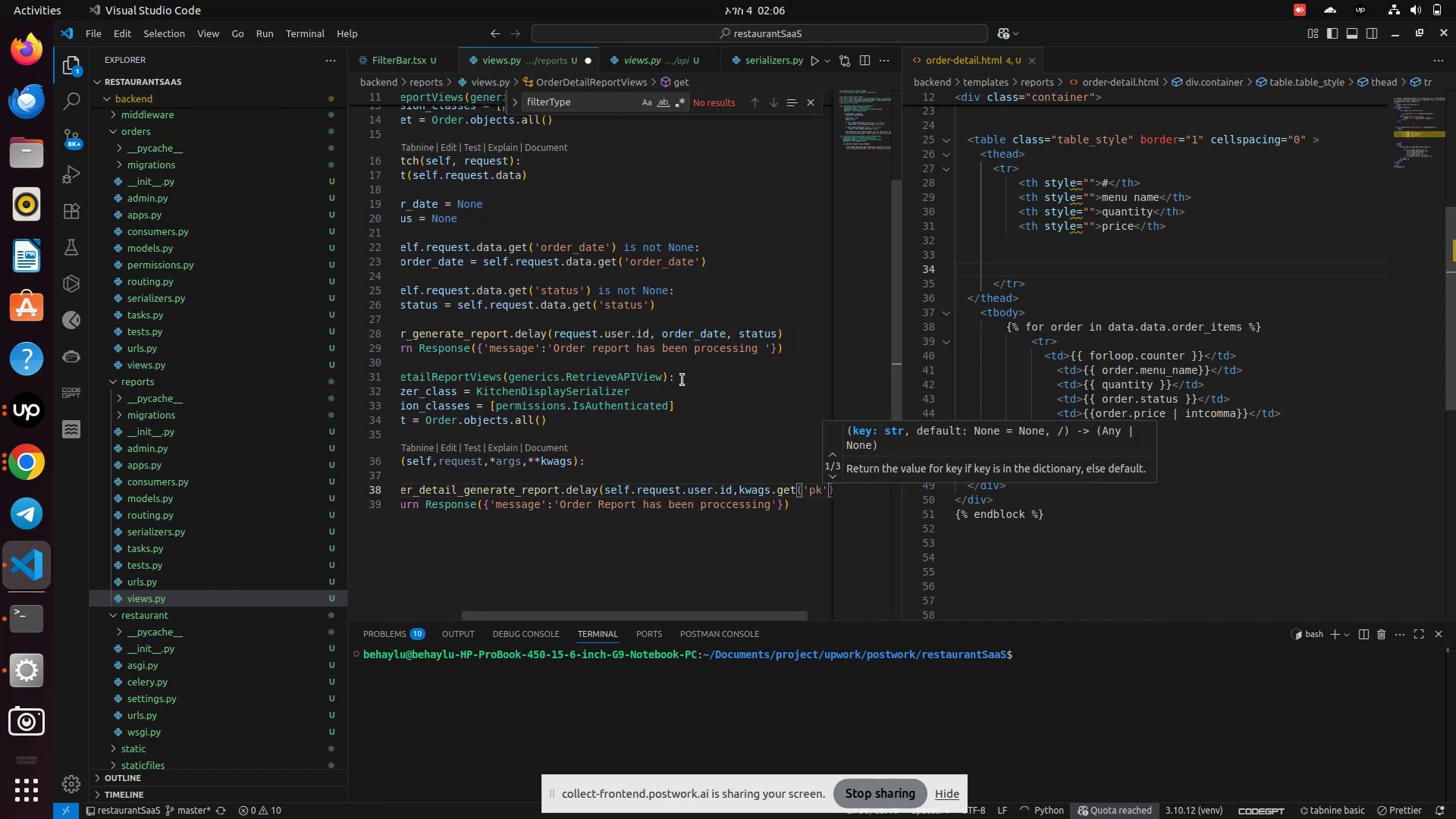 
left_click([609, 431])
 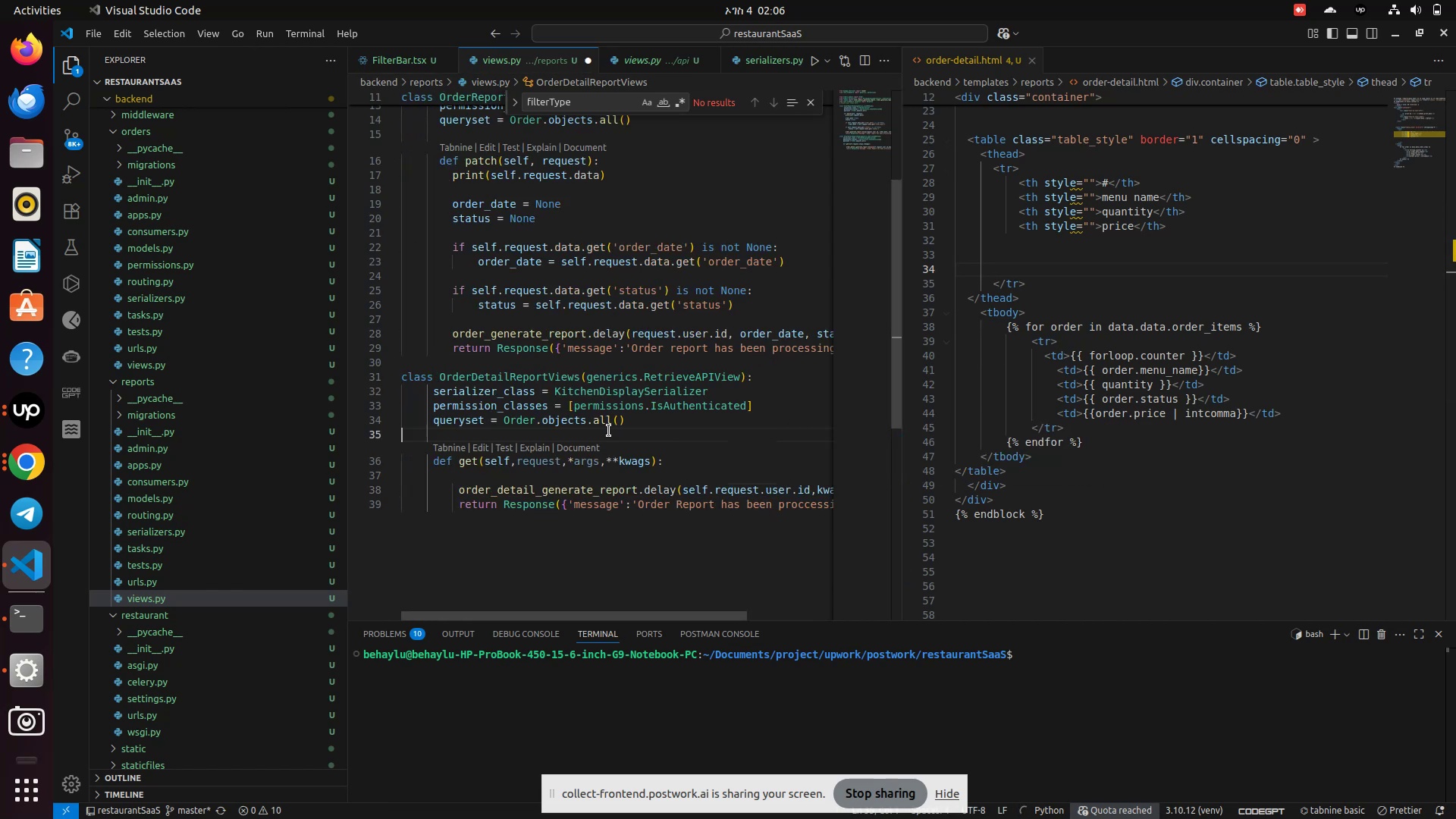 
key(Control+S)
 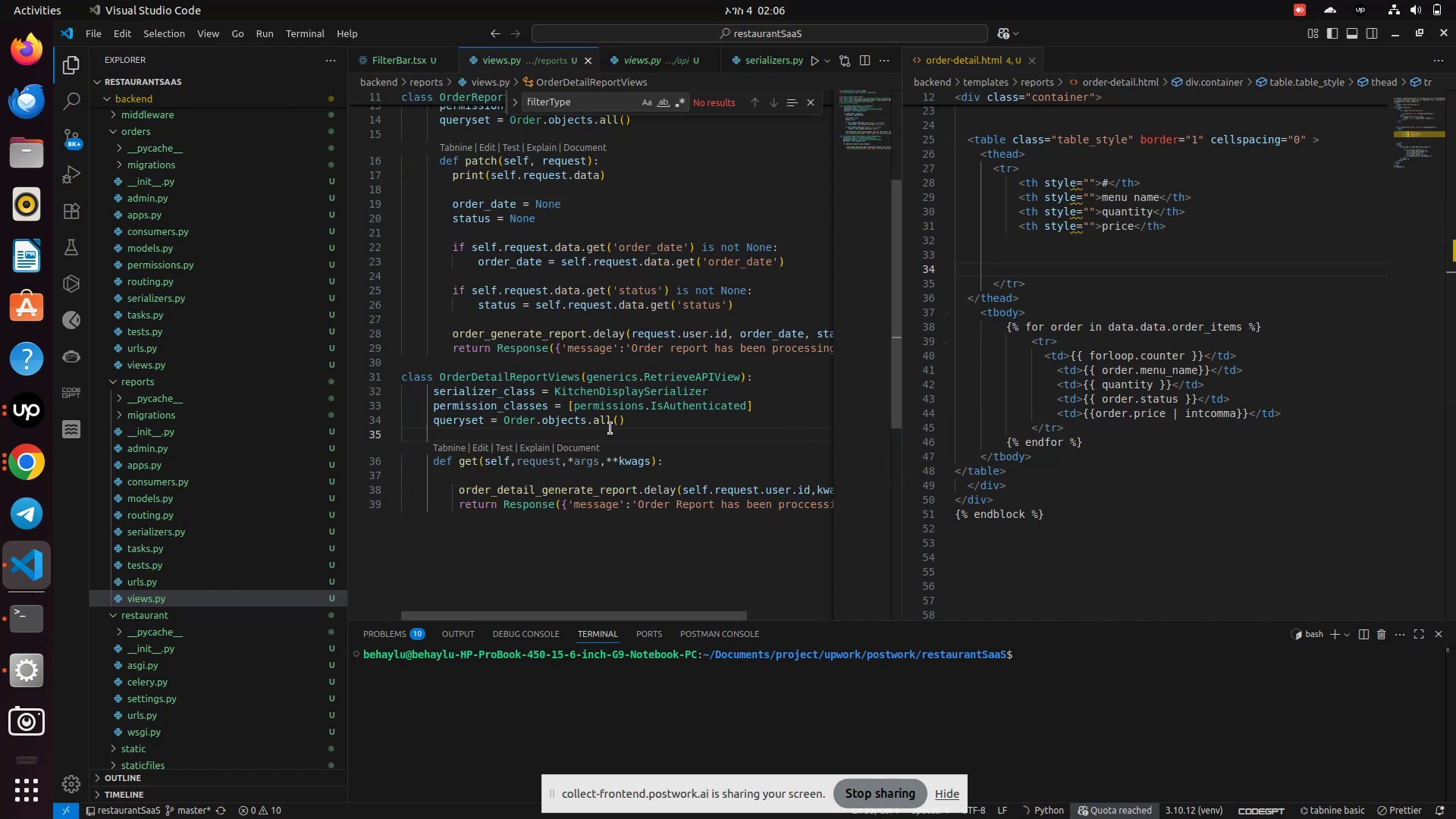 
scroll: coordinate [610, 428], scroll_direction: up, amount: 5.0
 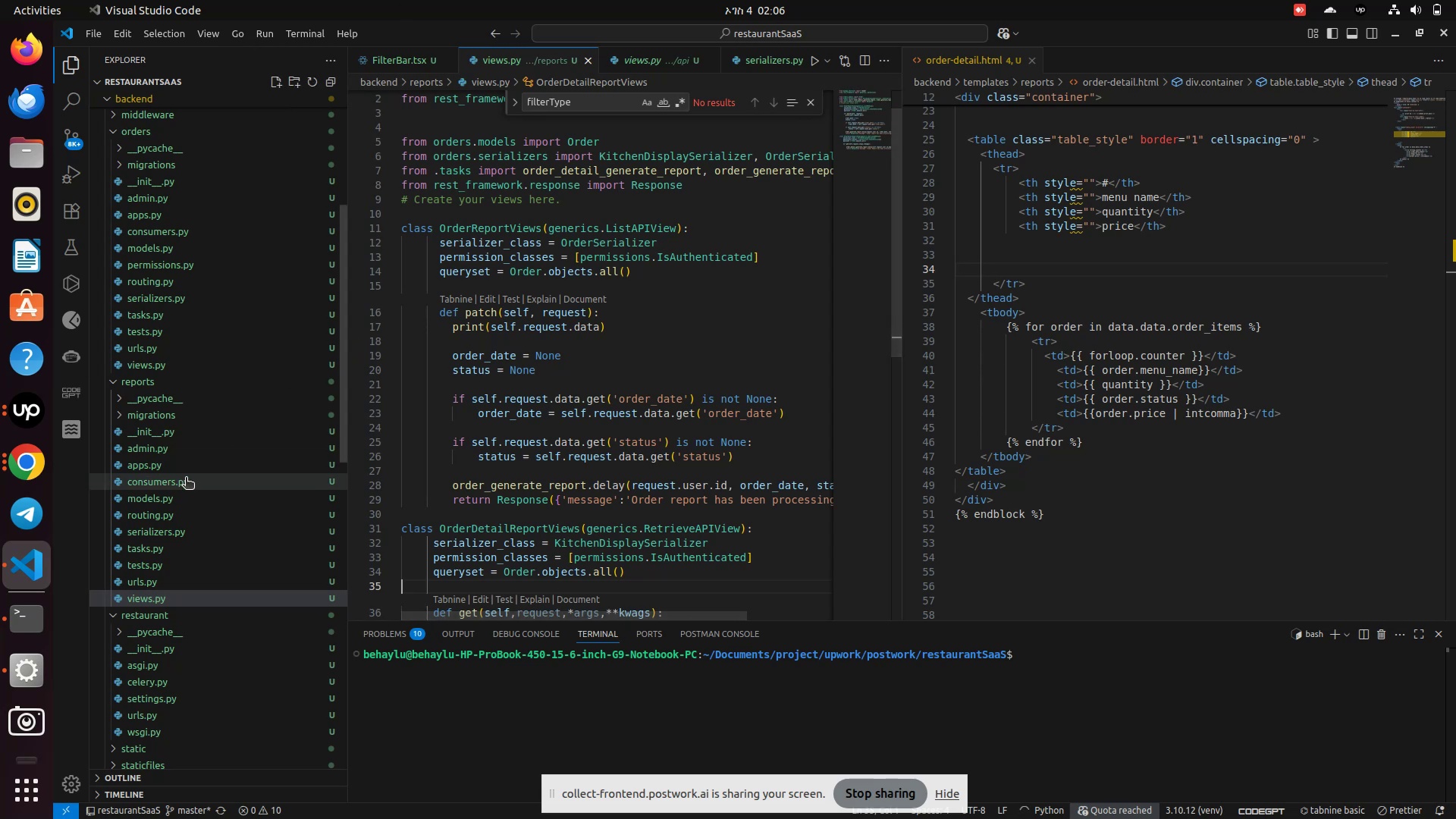 
wait(5.22)
 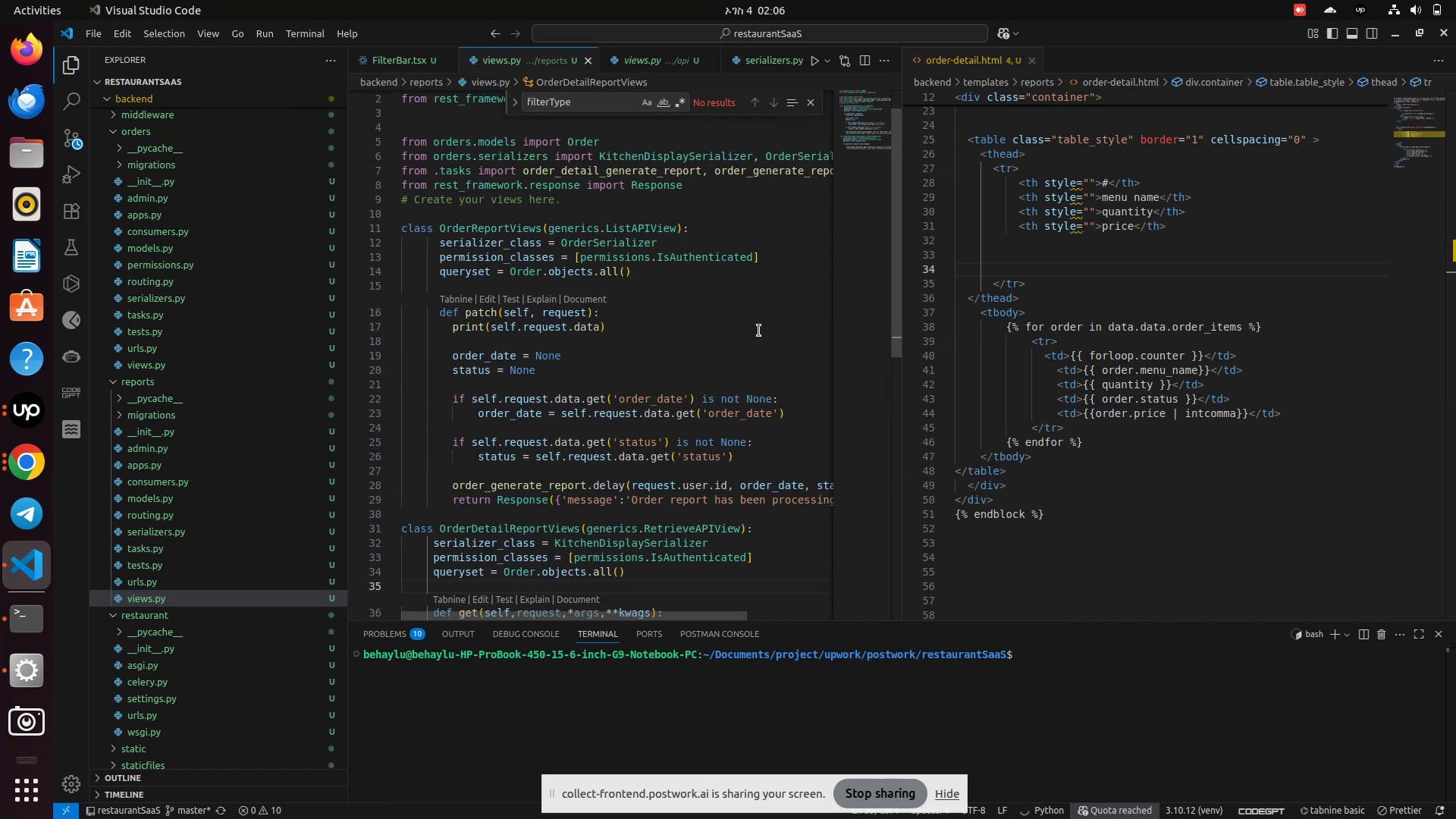 
left_click_drag(start_coordinate=[136, 352], to_coordinate=[1310, 378])
 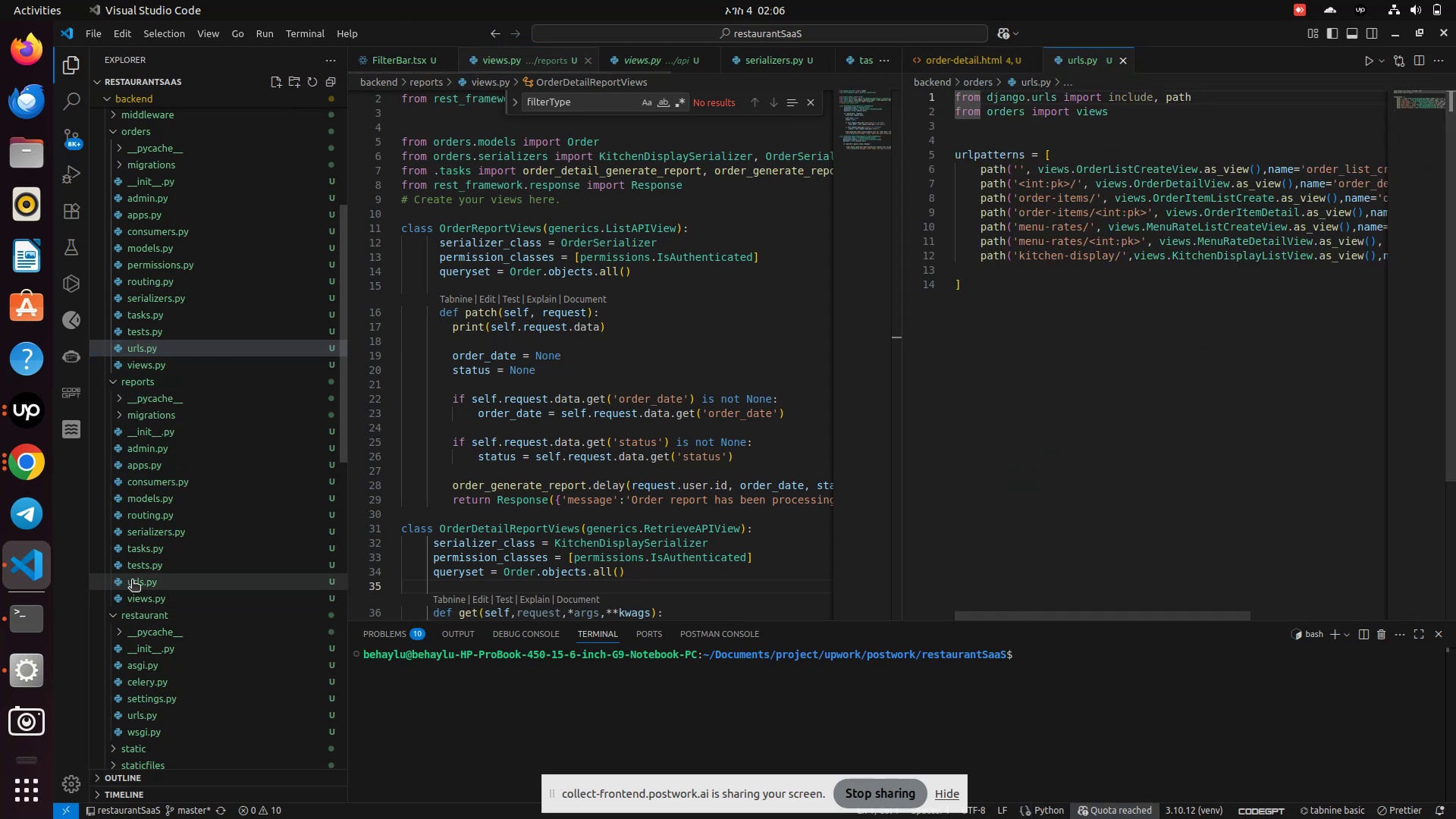 
left_click([138, 578])
 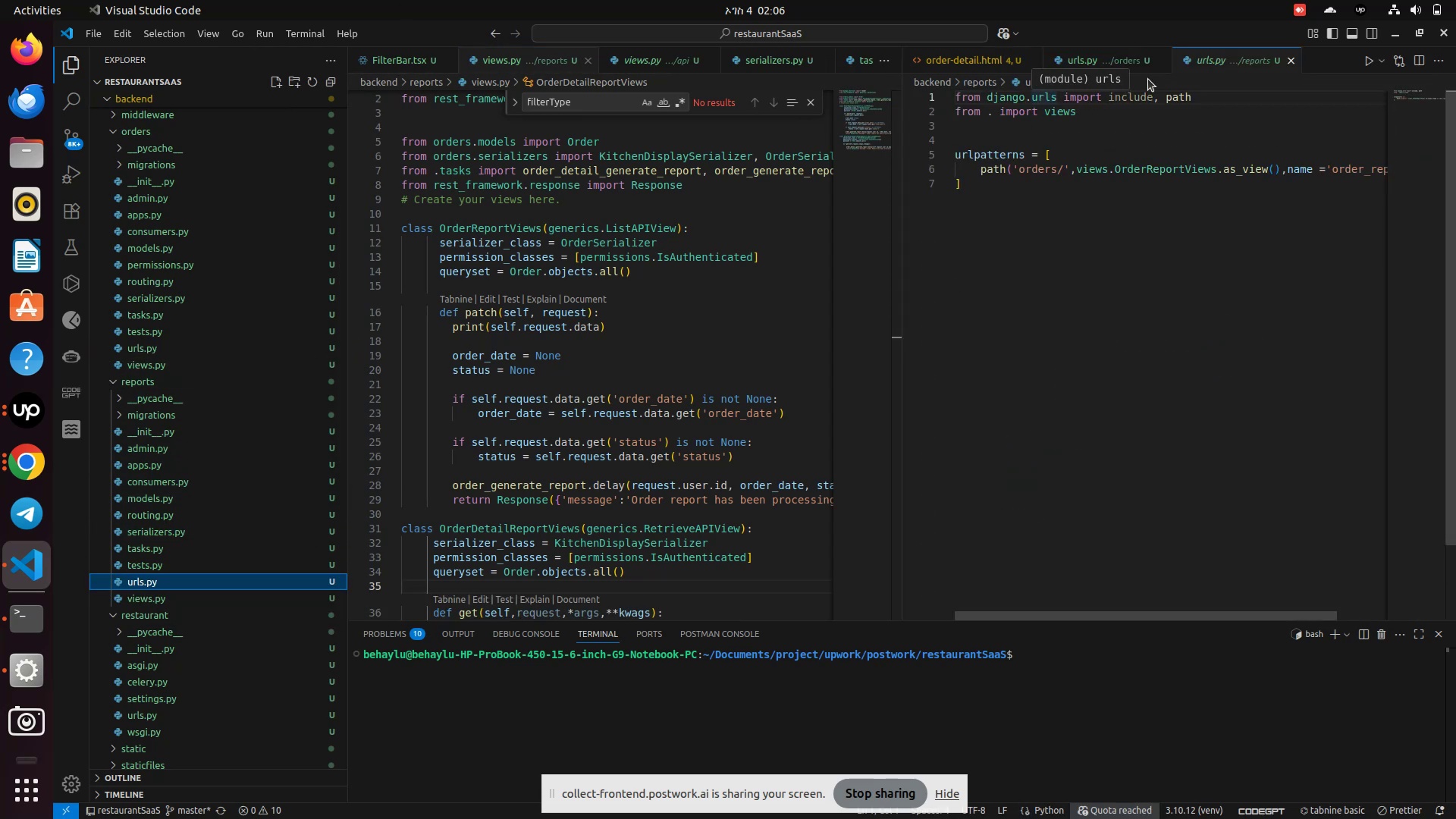 
left_click_drag(start_coordinate=[1232, 61], to_coordinate=[523, 309])
 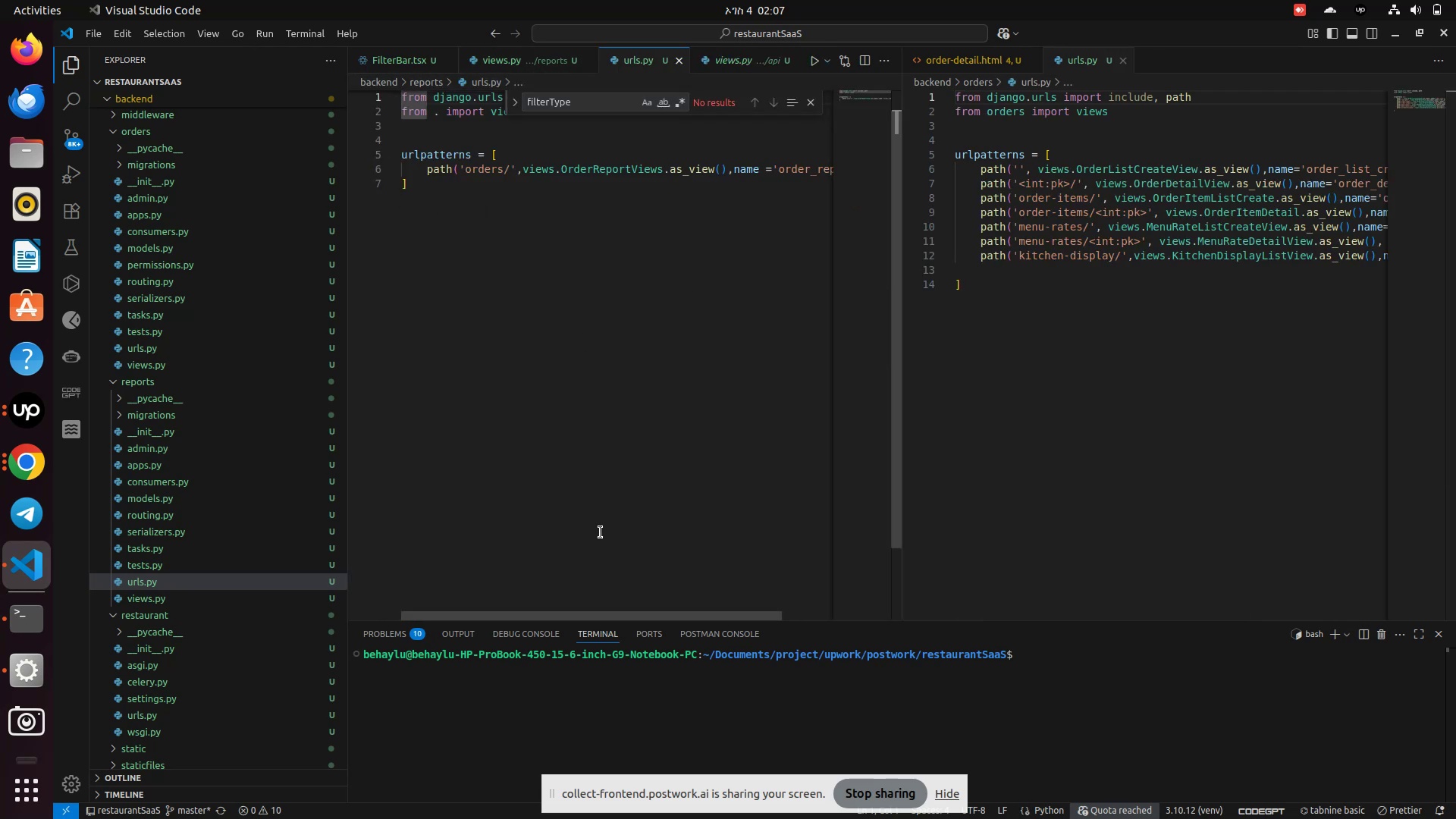 
wait(5.02)
 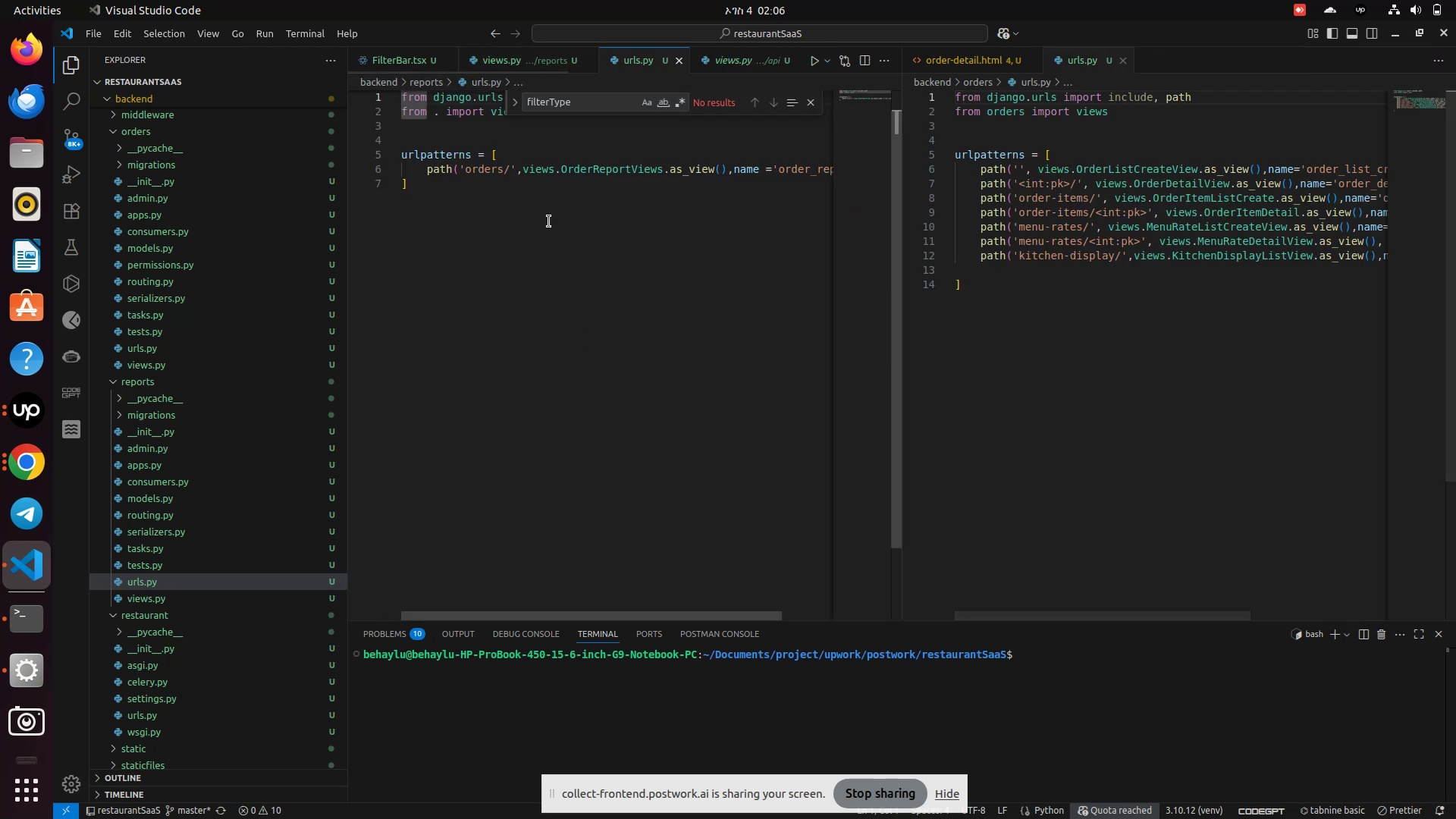 
left_click_drag(start_coordinate=[564, 613], to_coordinate=[717, 604])
 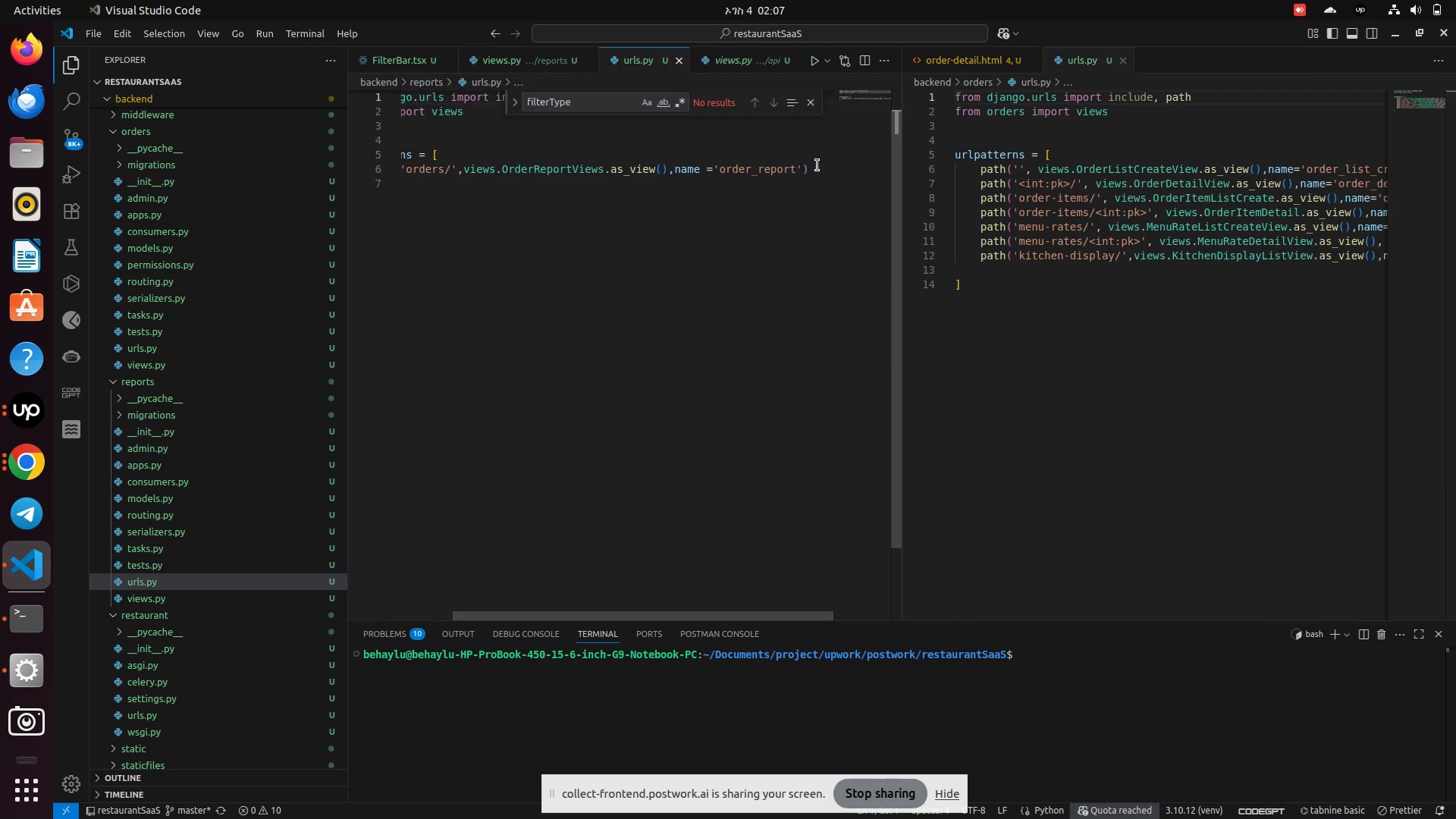 
left_click([817, 165])
 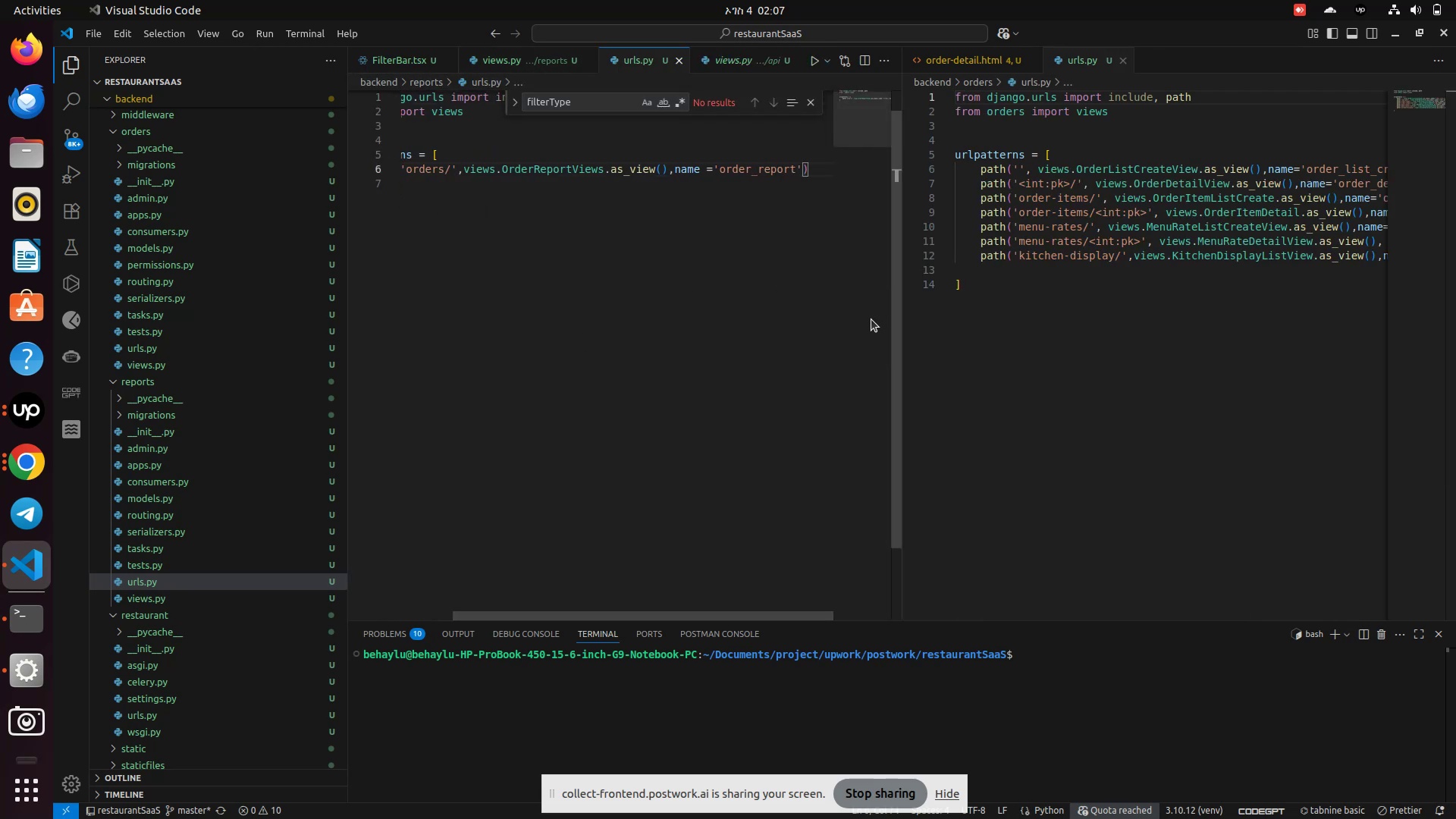 
key(Enter)
 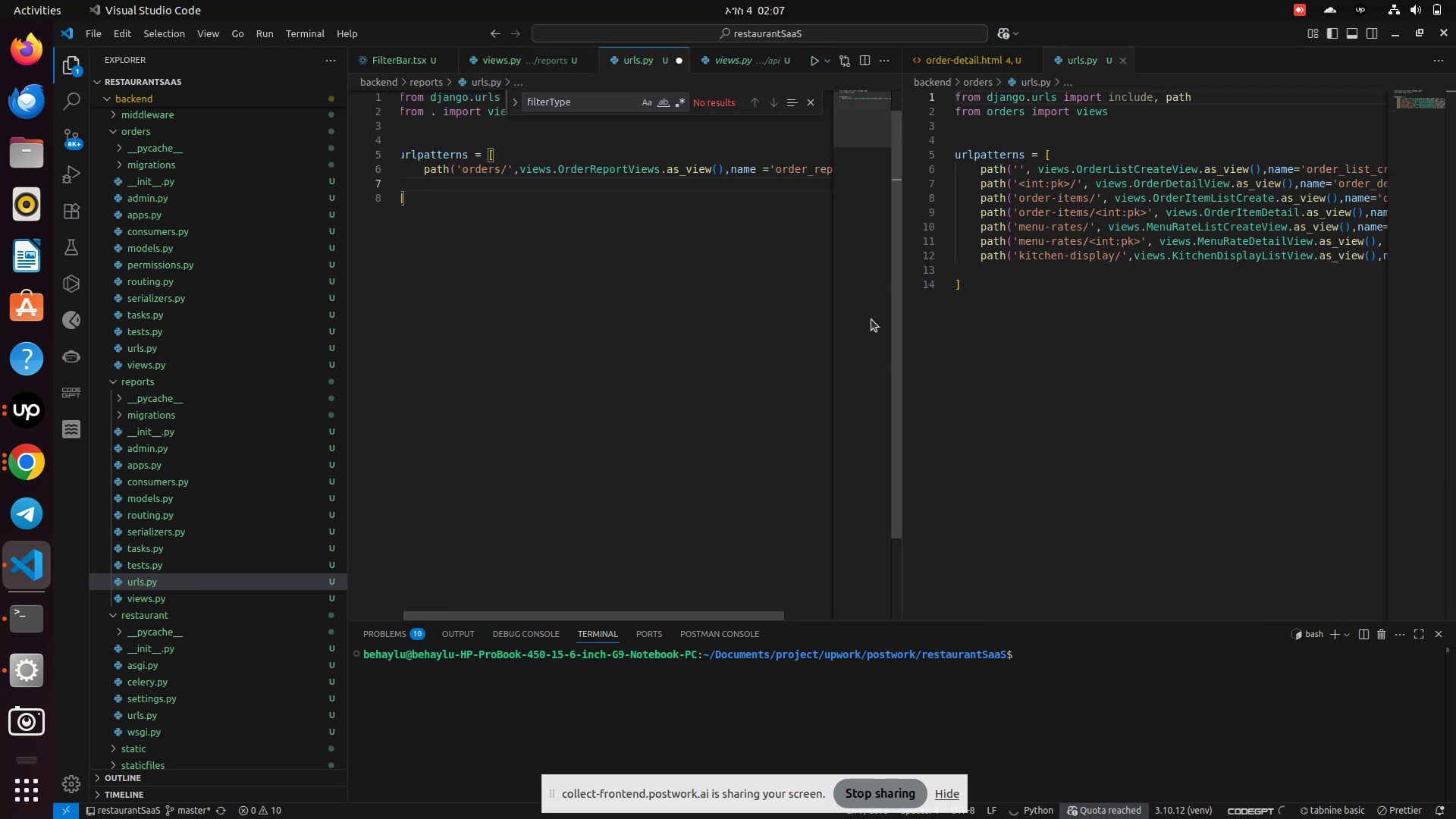 
type(path()
 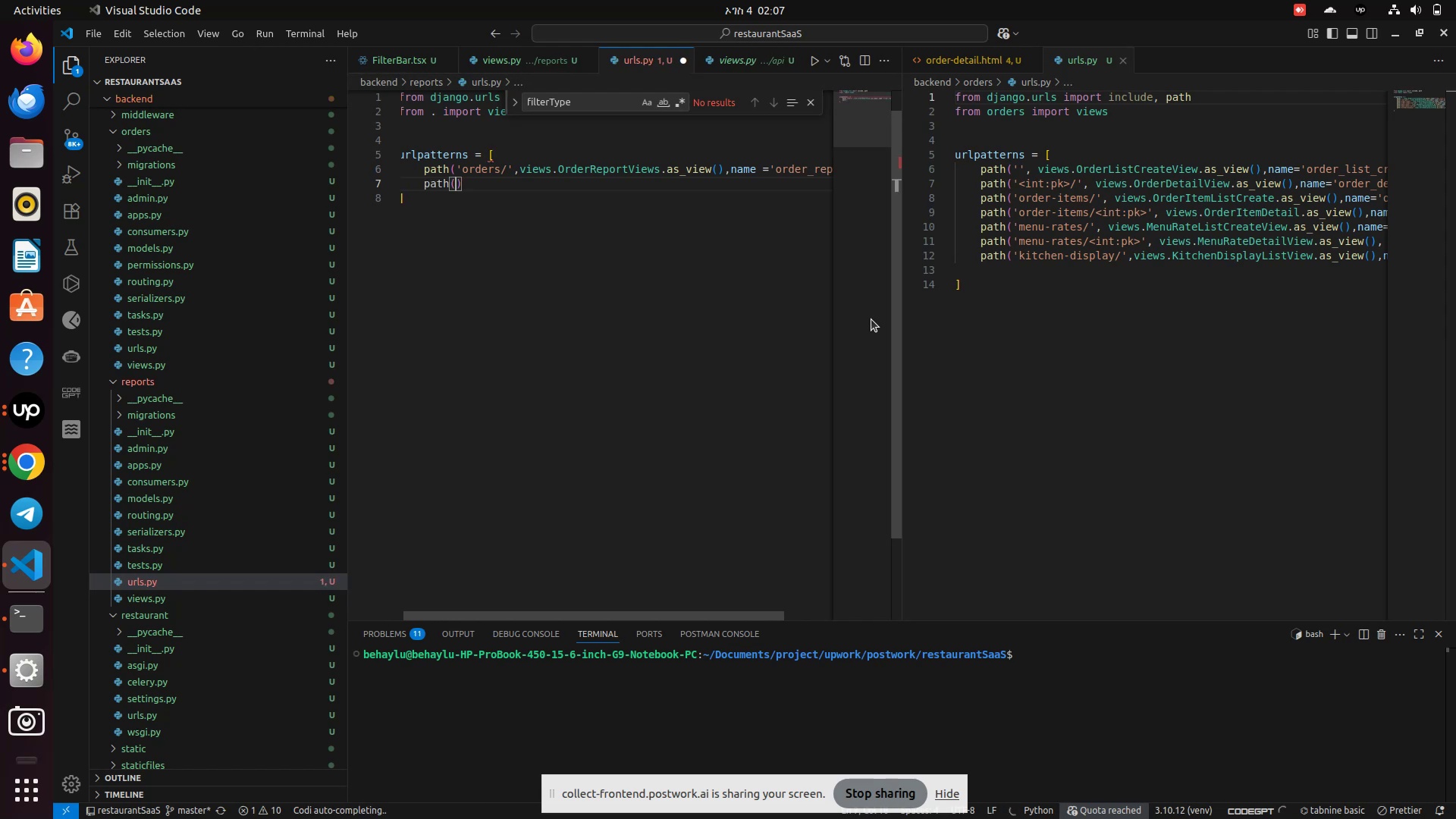 
key(Quote)
 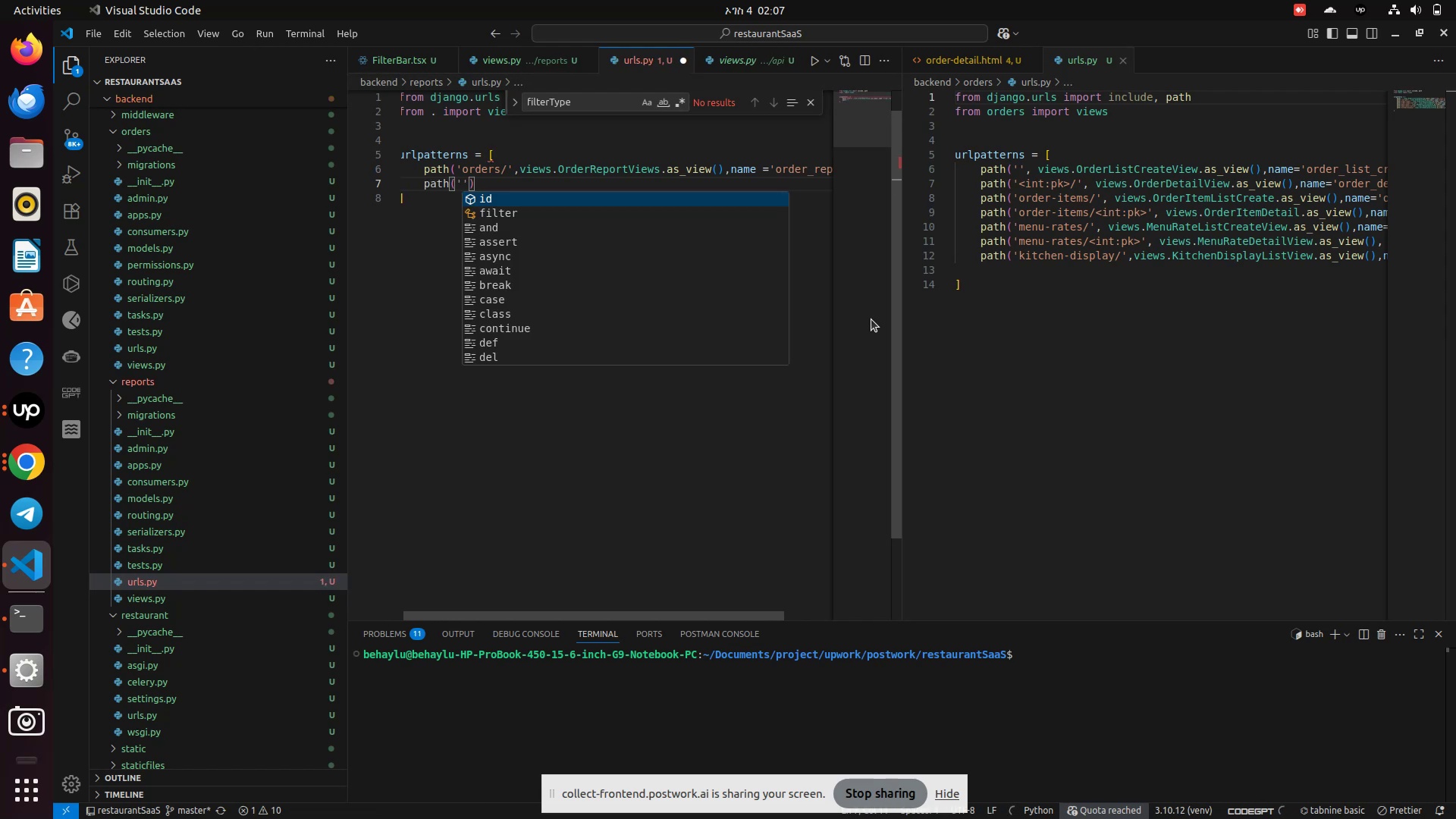 
type(,)
key(Backspace)
type(<int:pk.)
key(Backspace)
type(>/)
 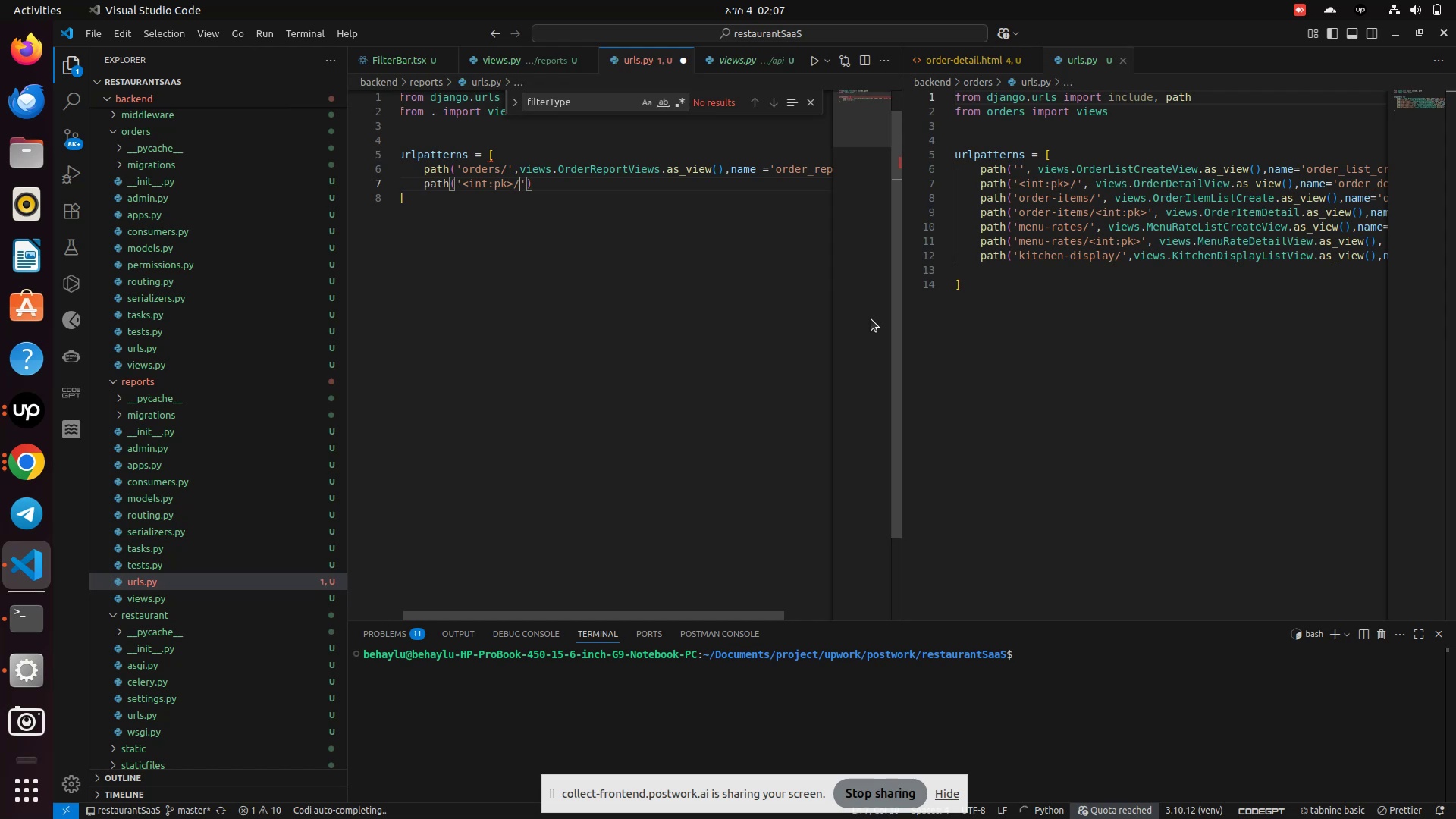 
key(ArrowRight)
 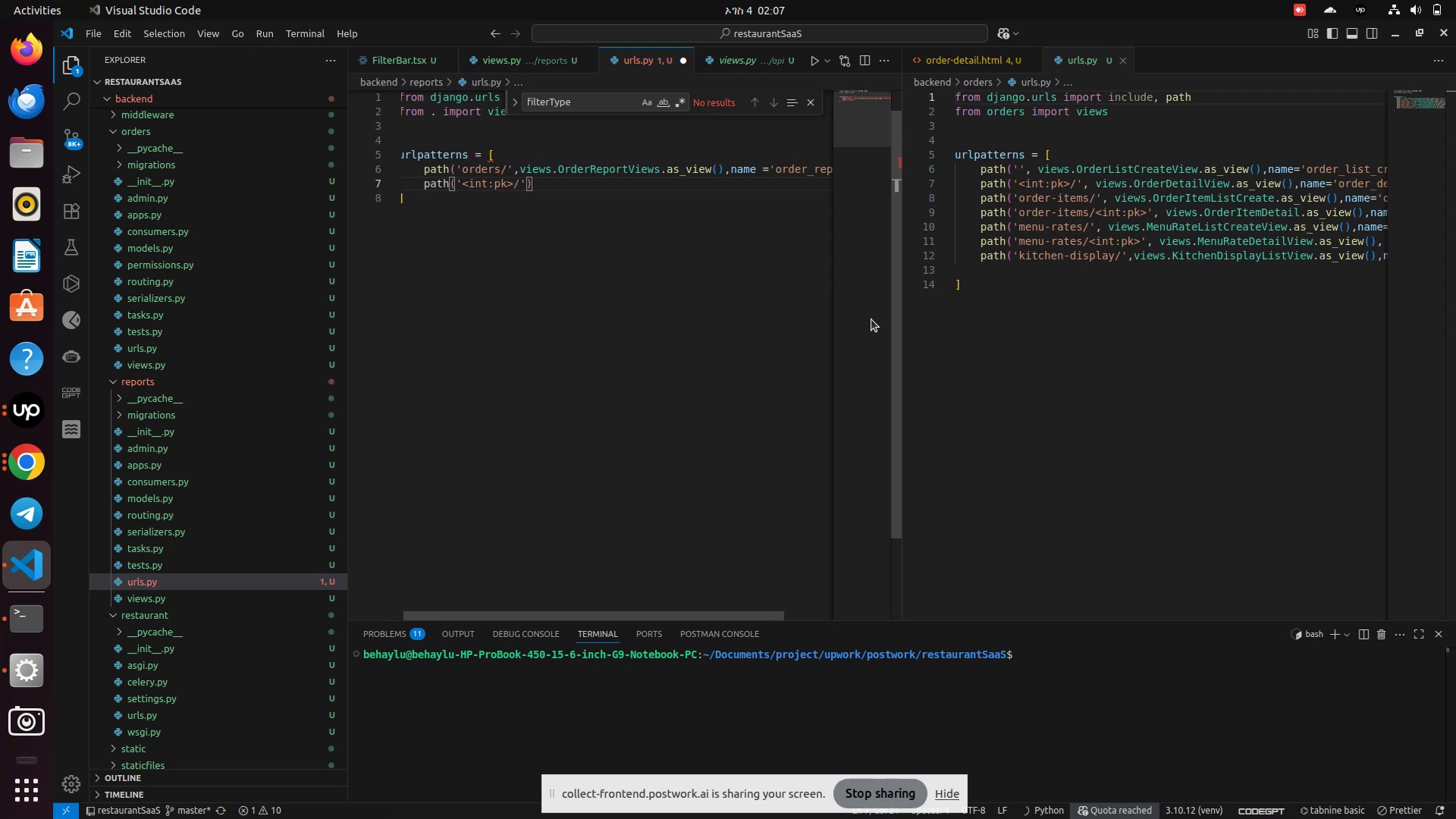 
type(,vie)
 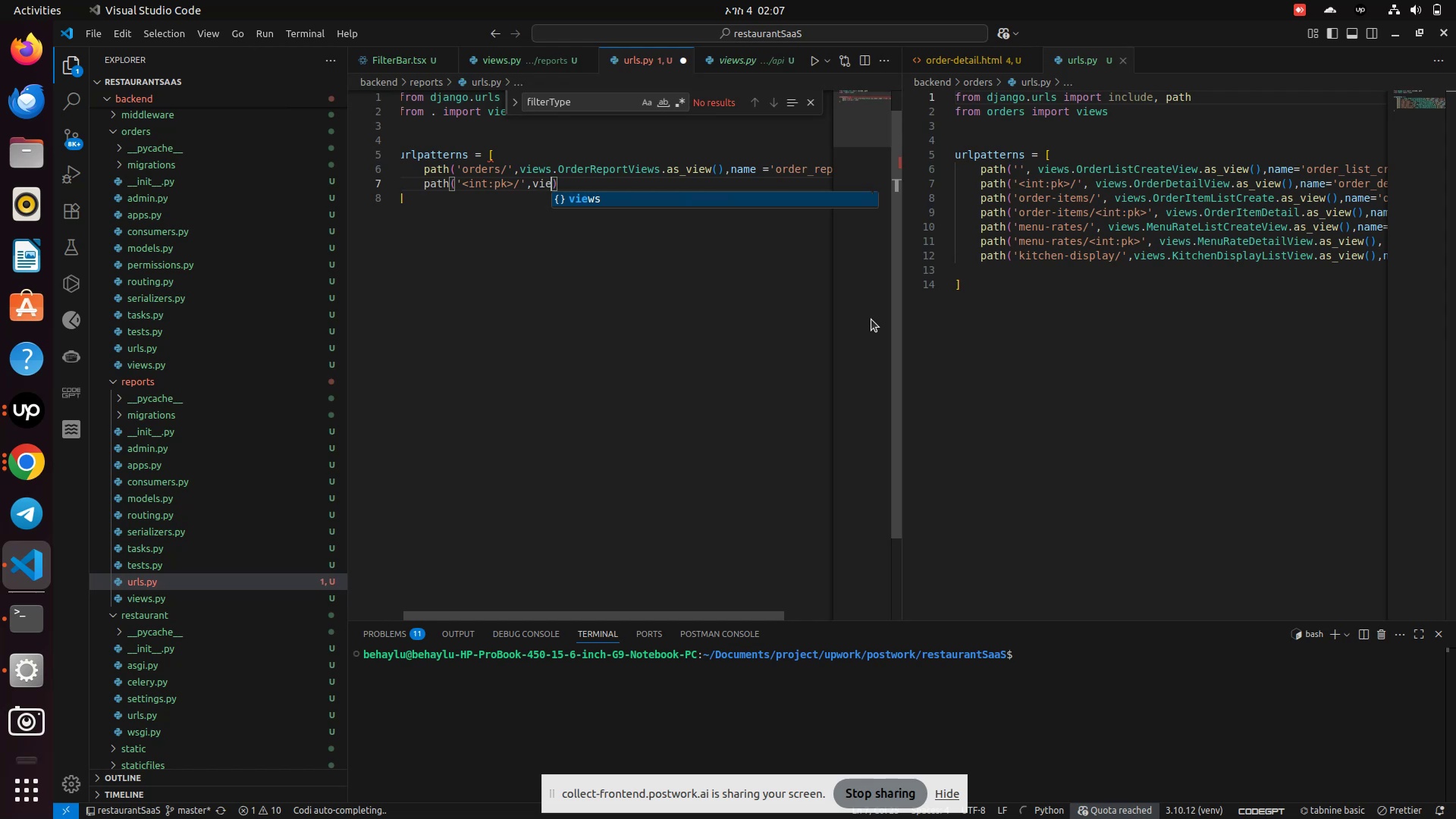 
key(Enter)
 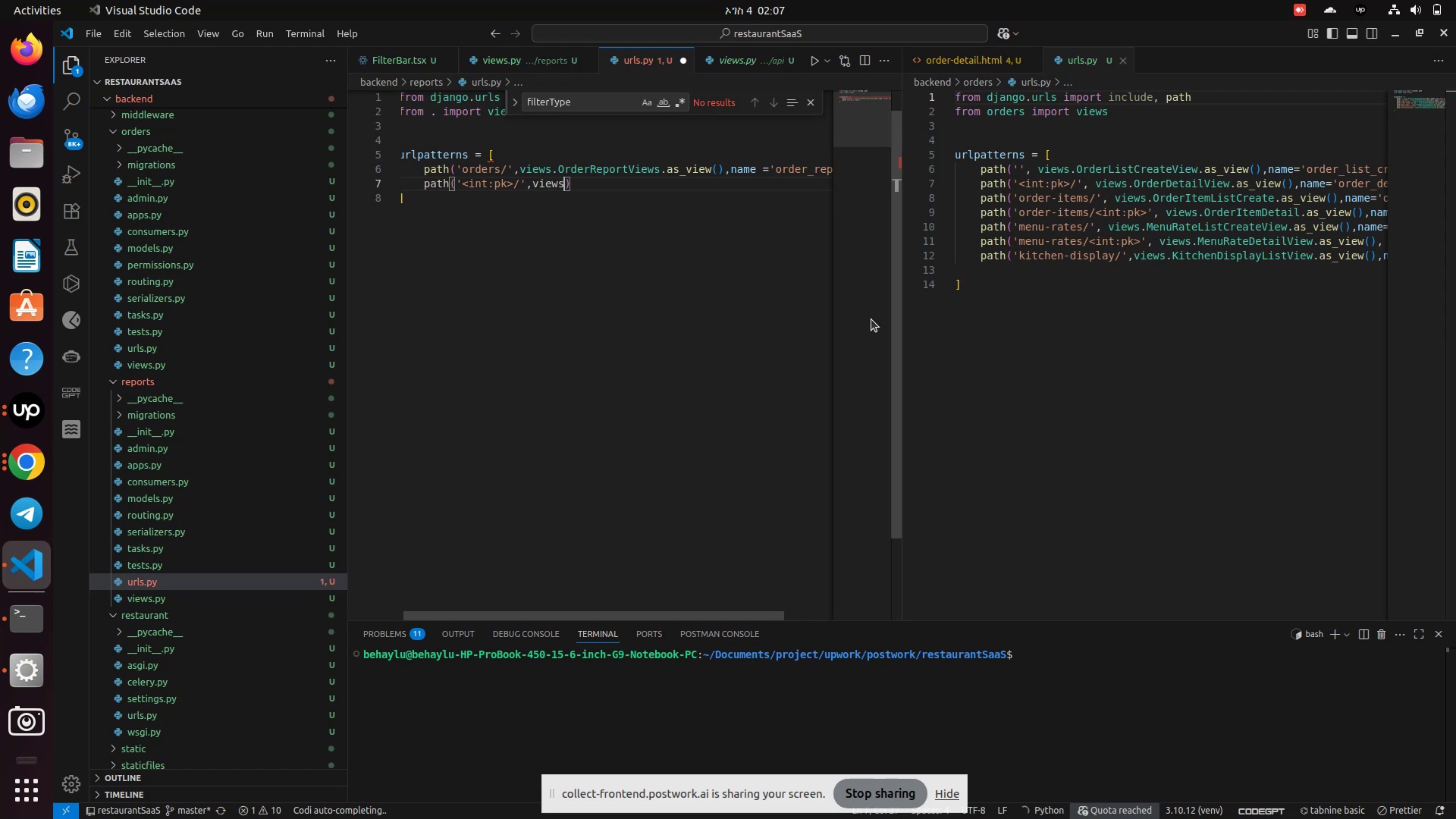 
key(Period)
 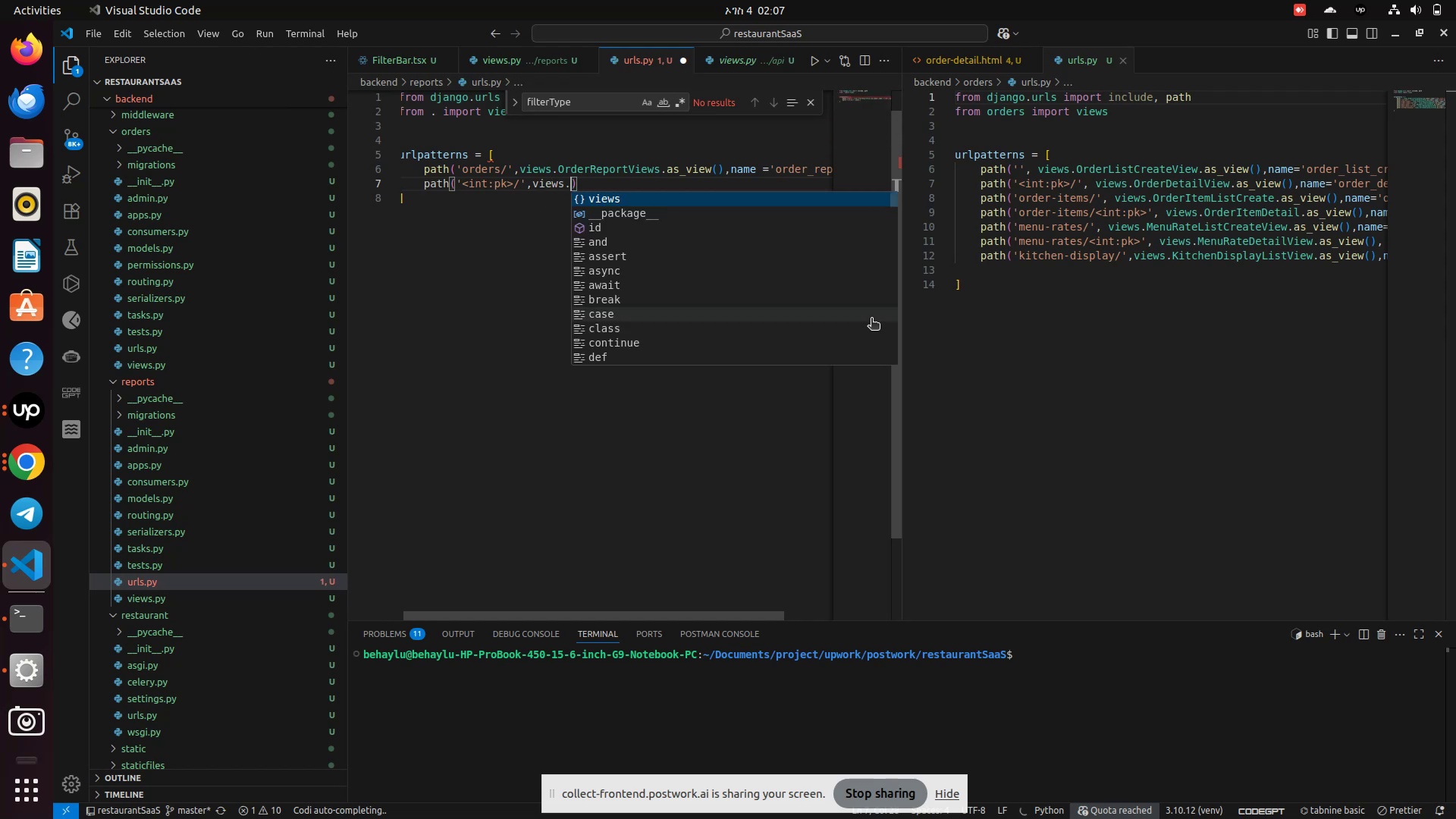 
key(Shift+O)
 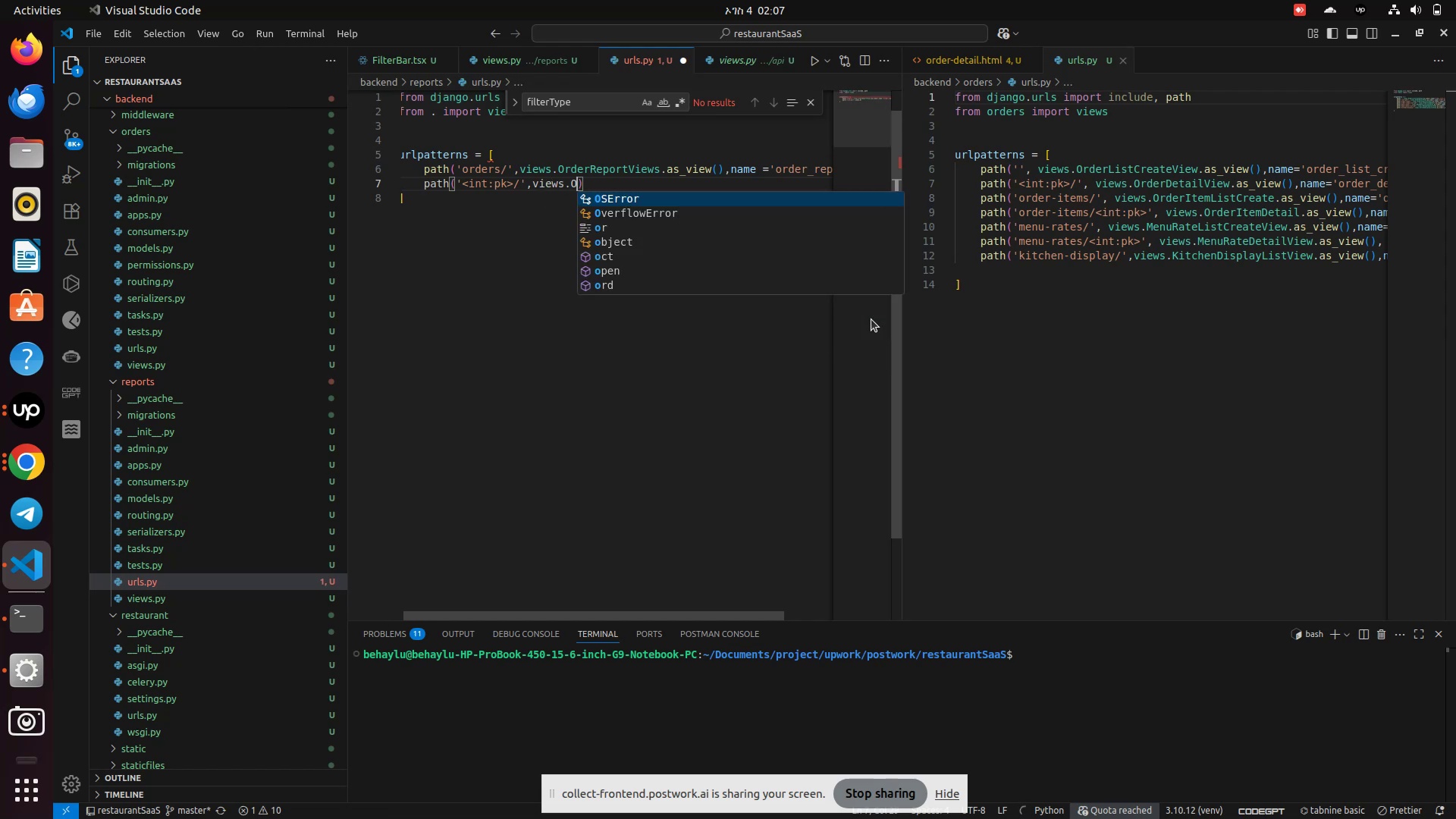 
type(rderDetailView.as)
 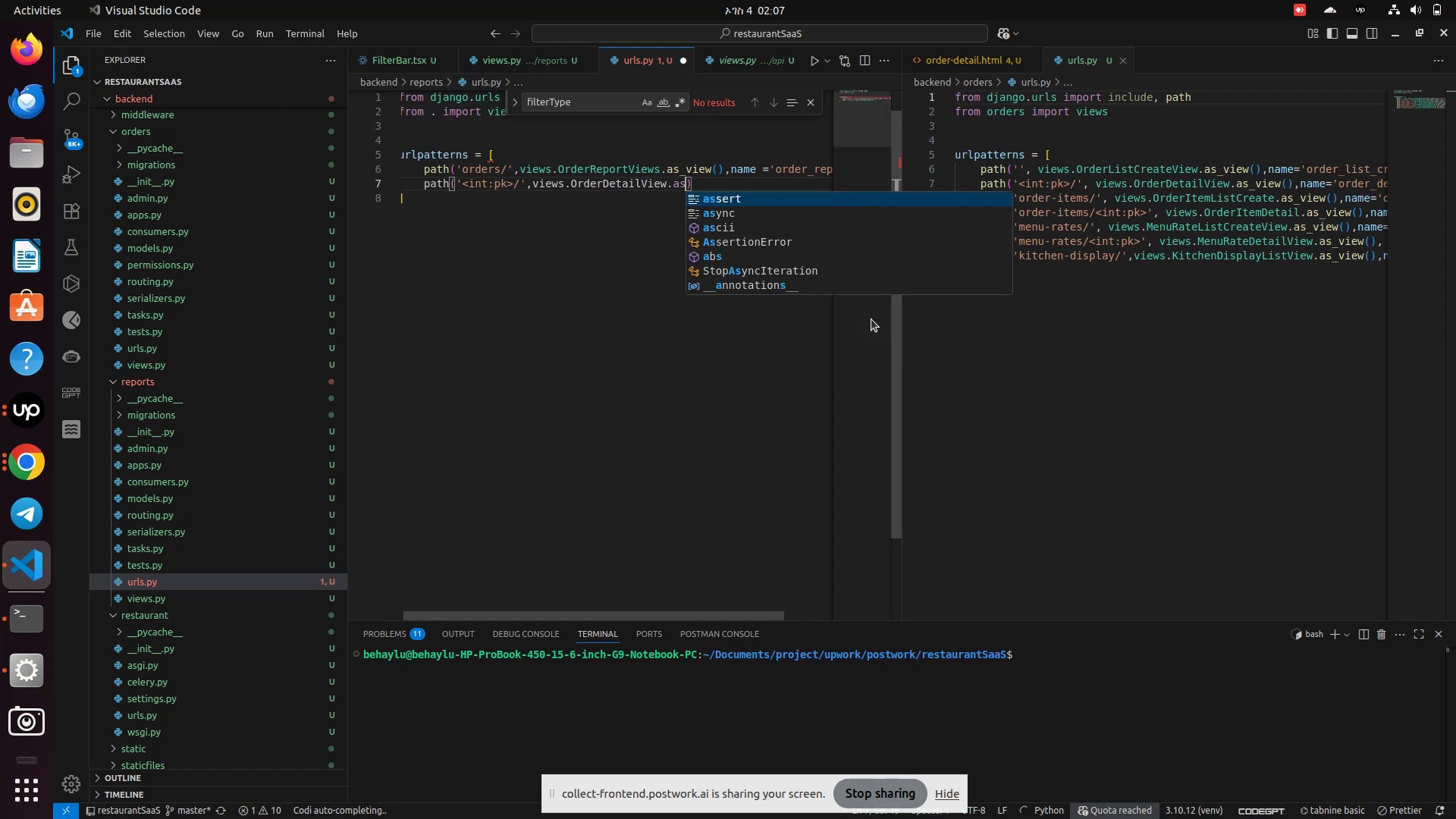 
hold_key(key=Backspace, duration=0.81)
 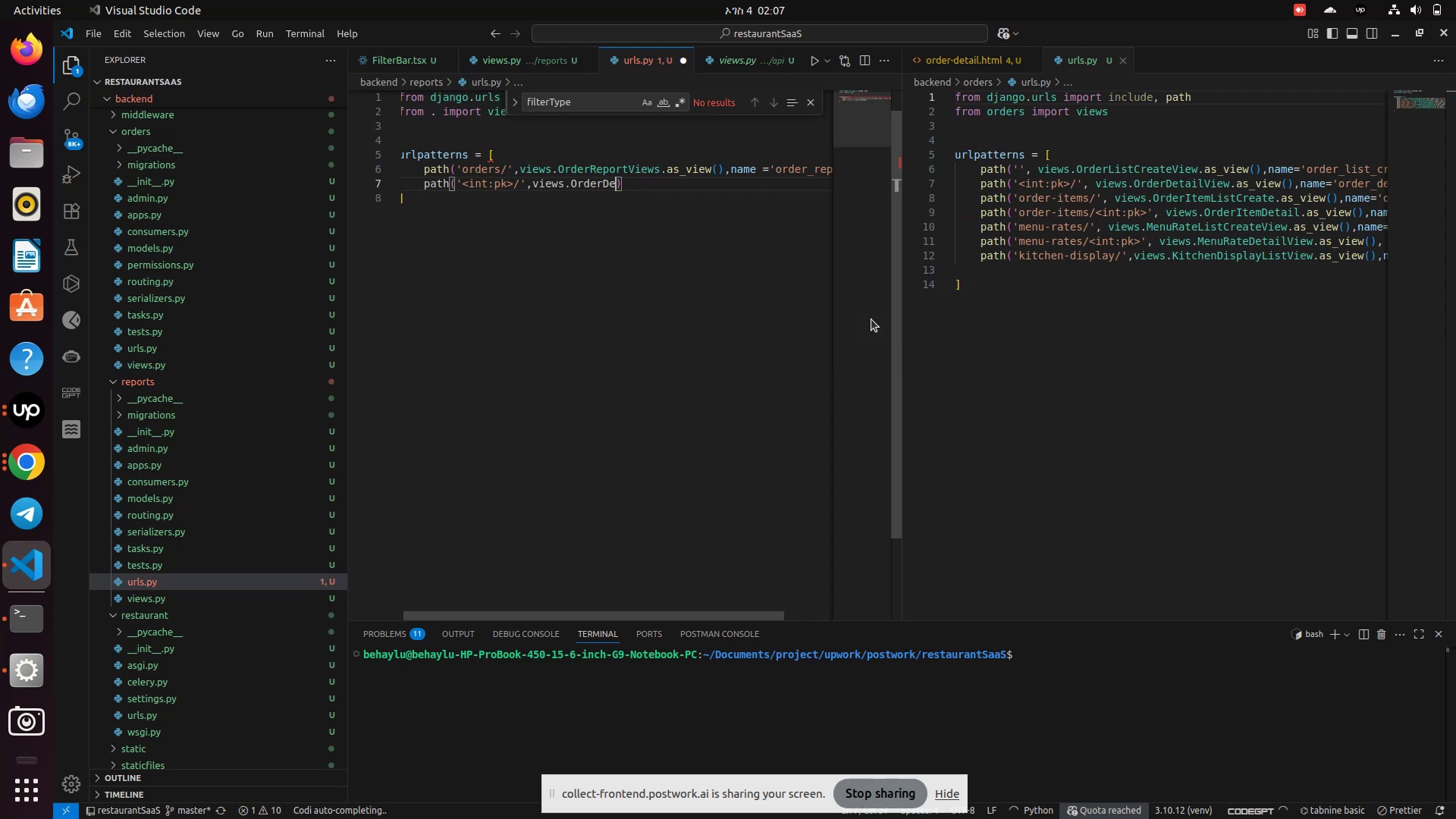 
hold_key(key=Backspace, duration=0.64)
 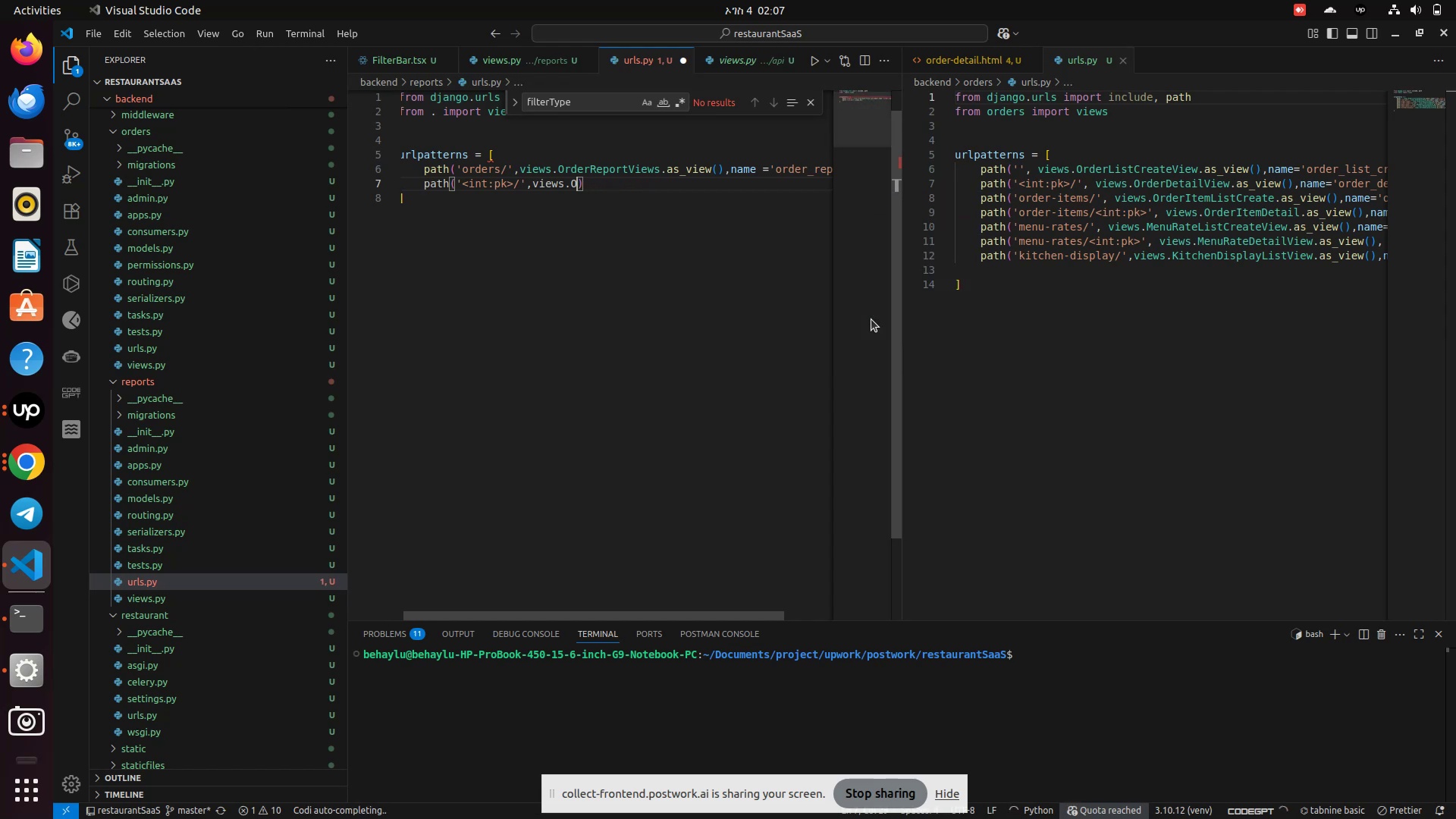 
key(Backspace)
 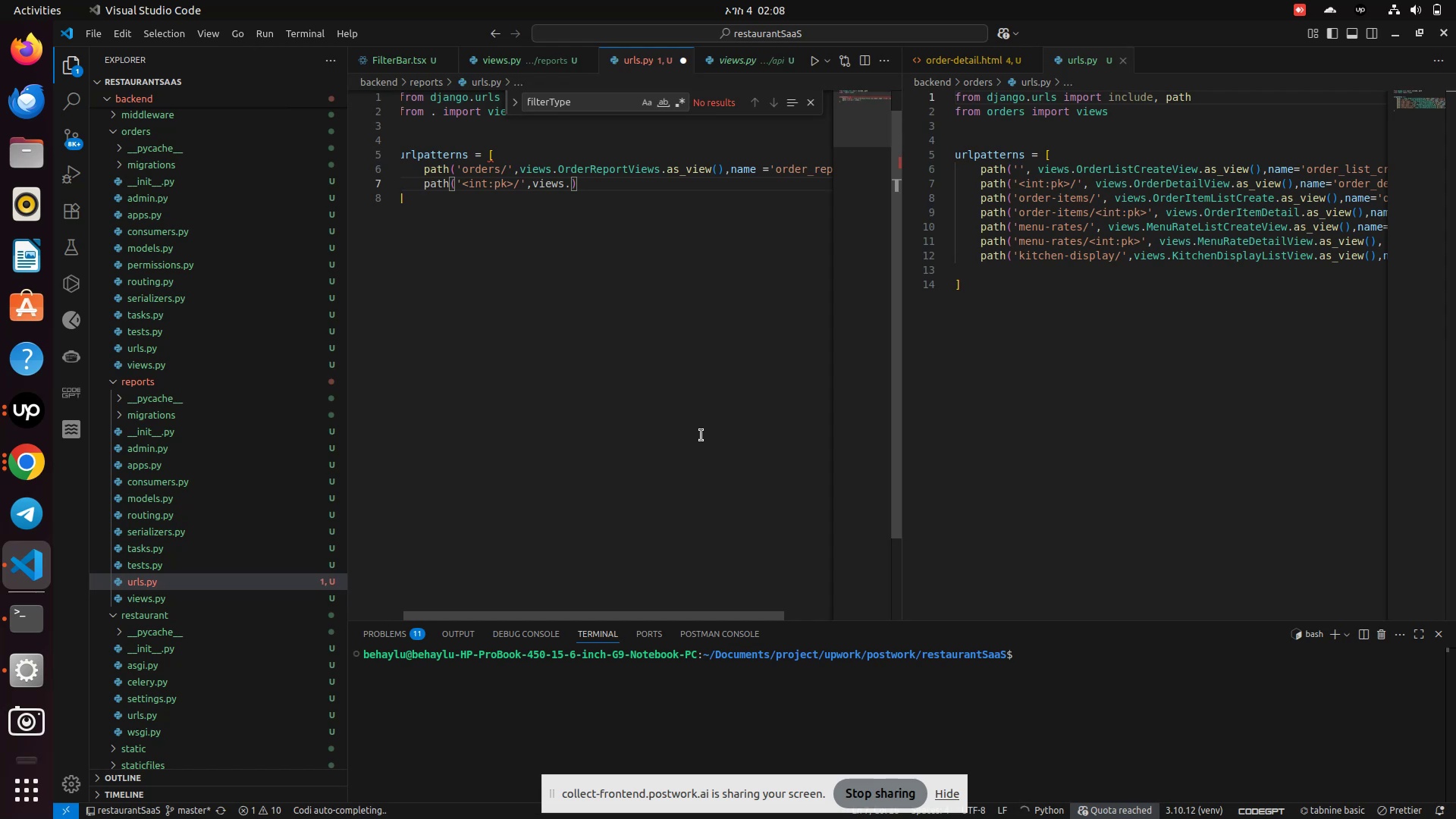 
left_click_drag(start_coordinate=[574, 616], to_coordinate=[706, 629])
 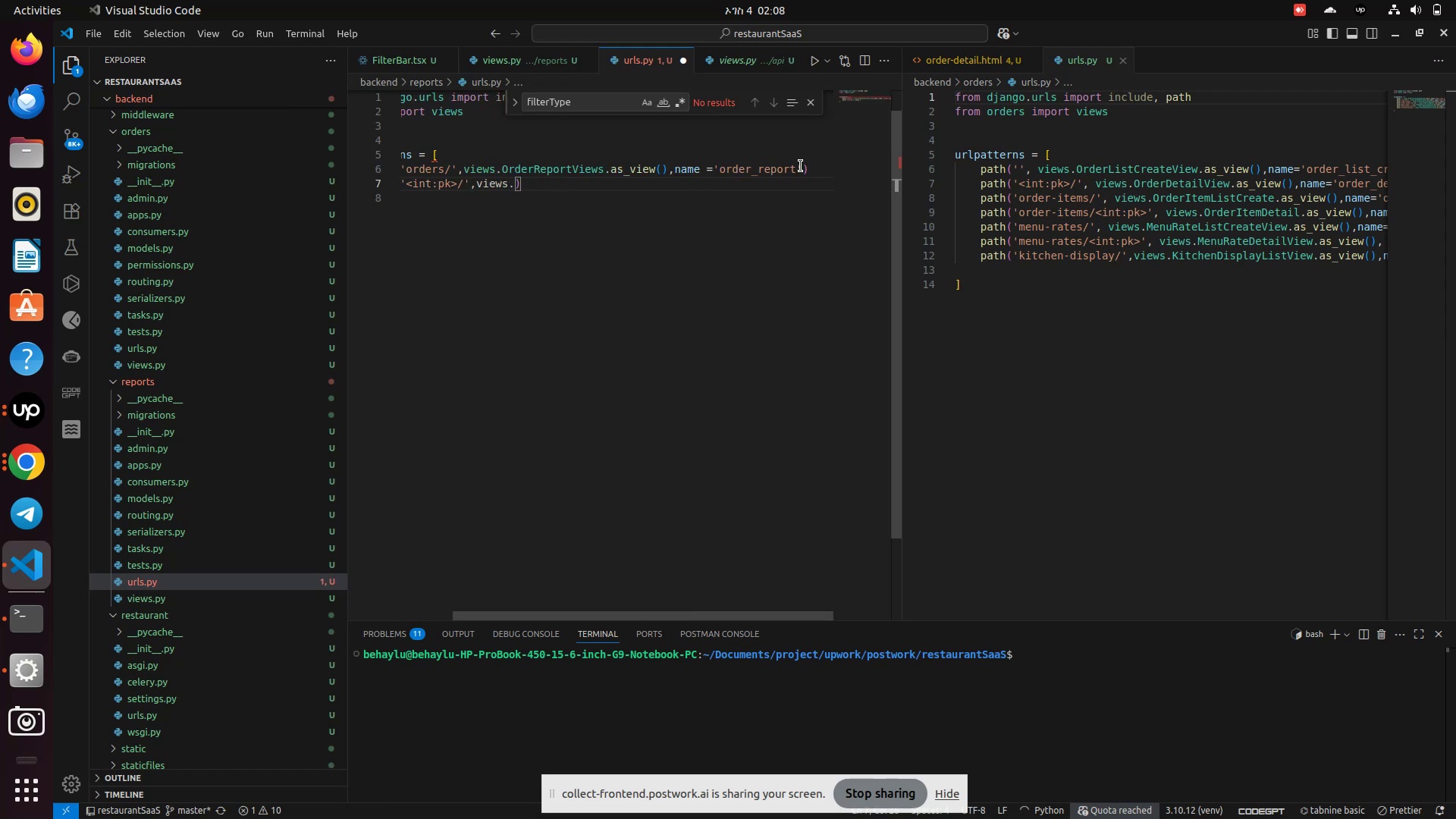 
left_click([805, 167])
 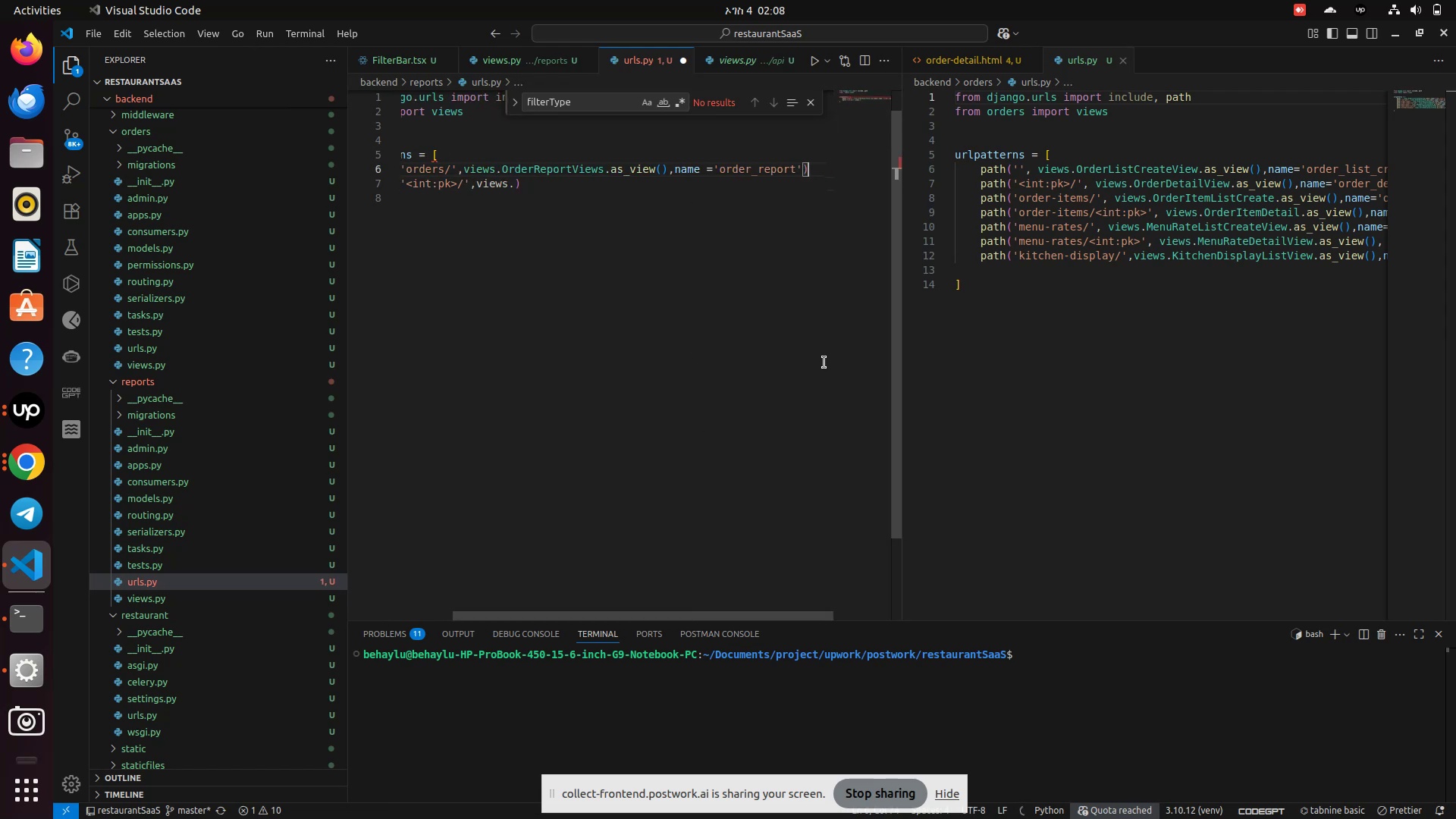 
key(Comma)
 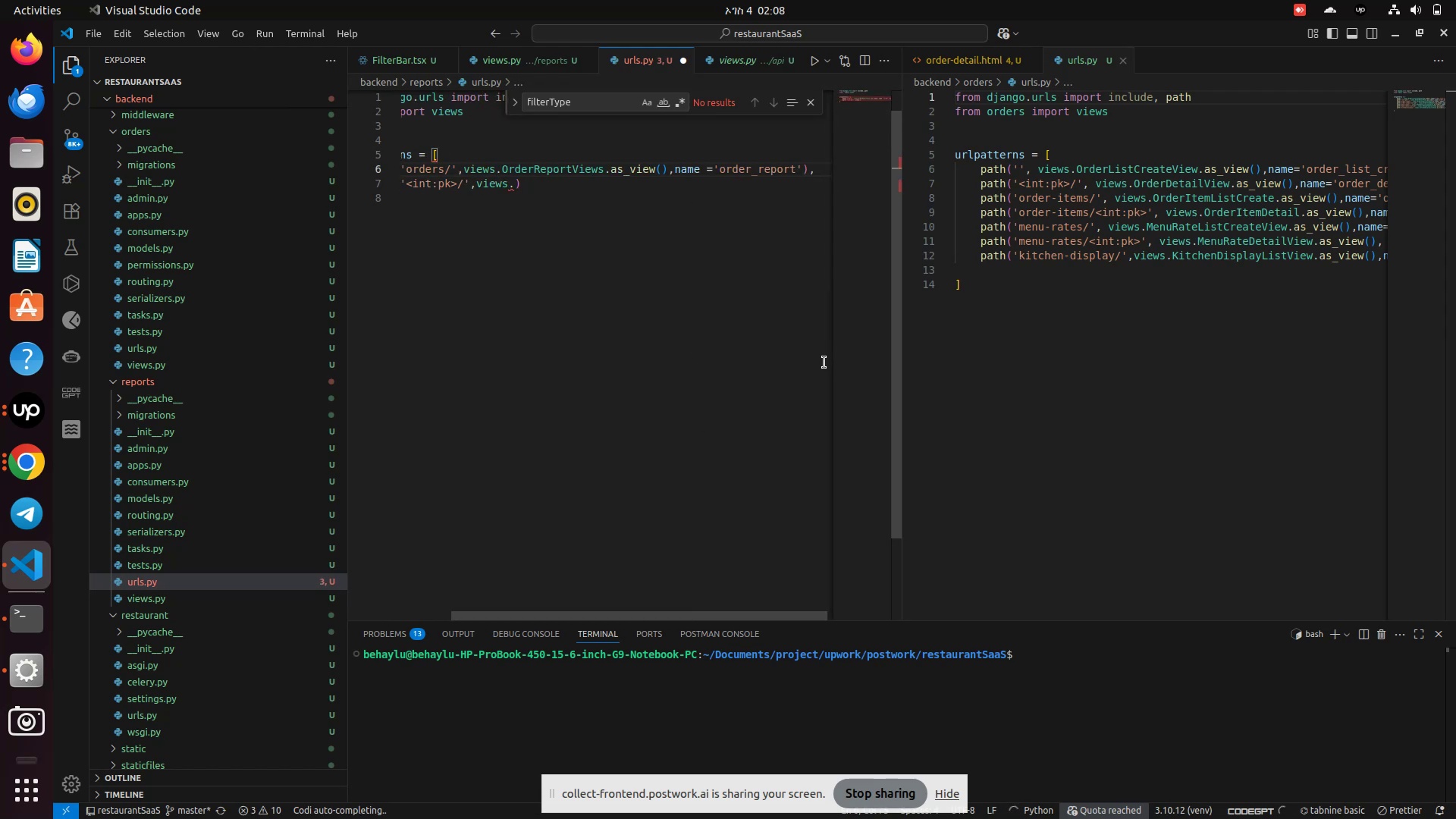 
key(ArrowDown)
 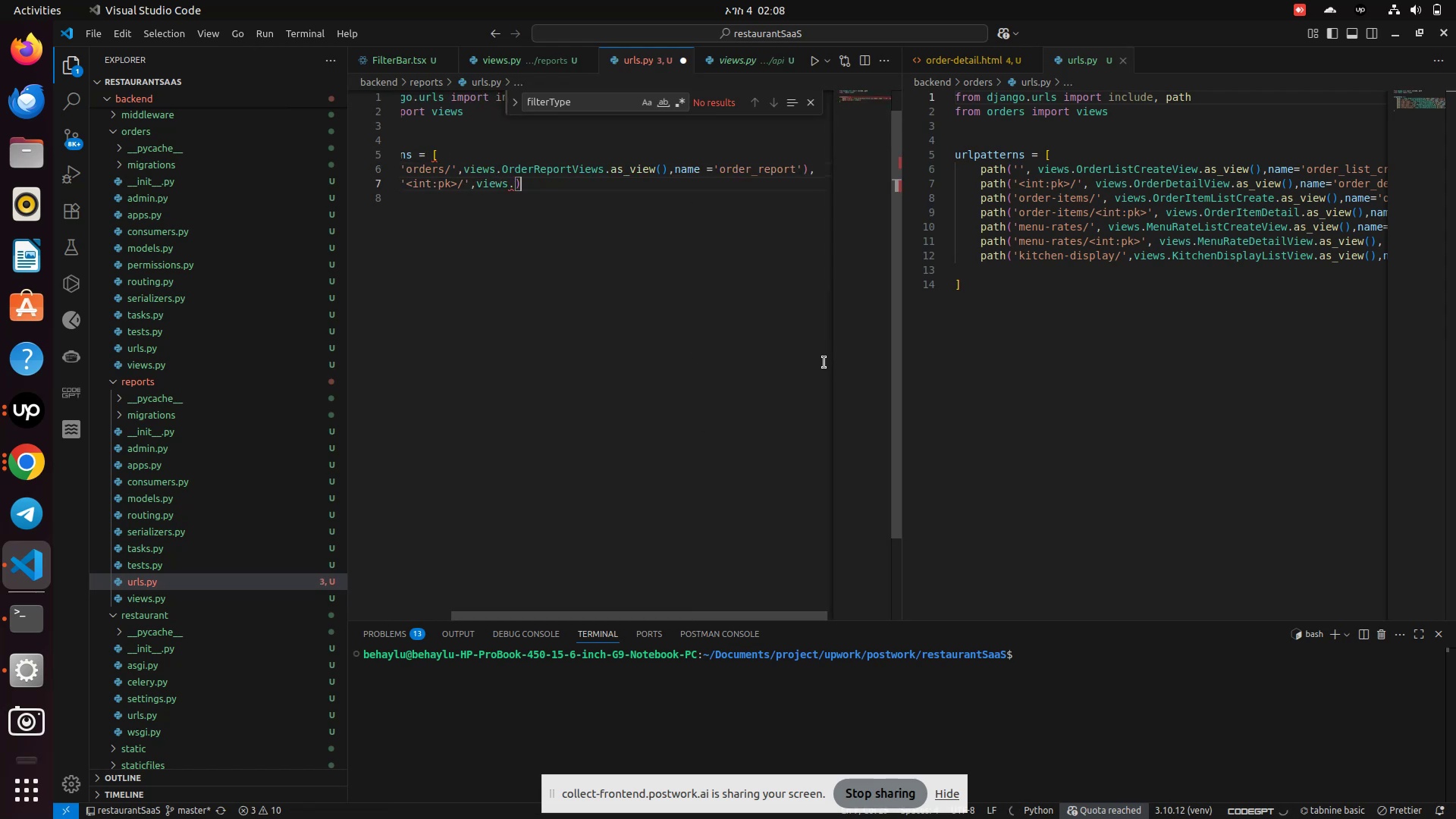 
key(ArrowLeft)
 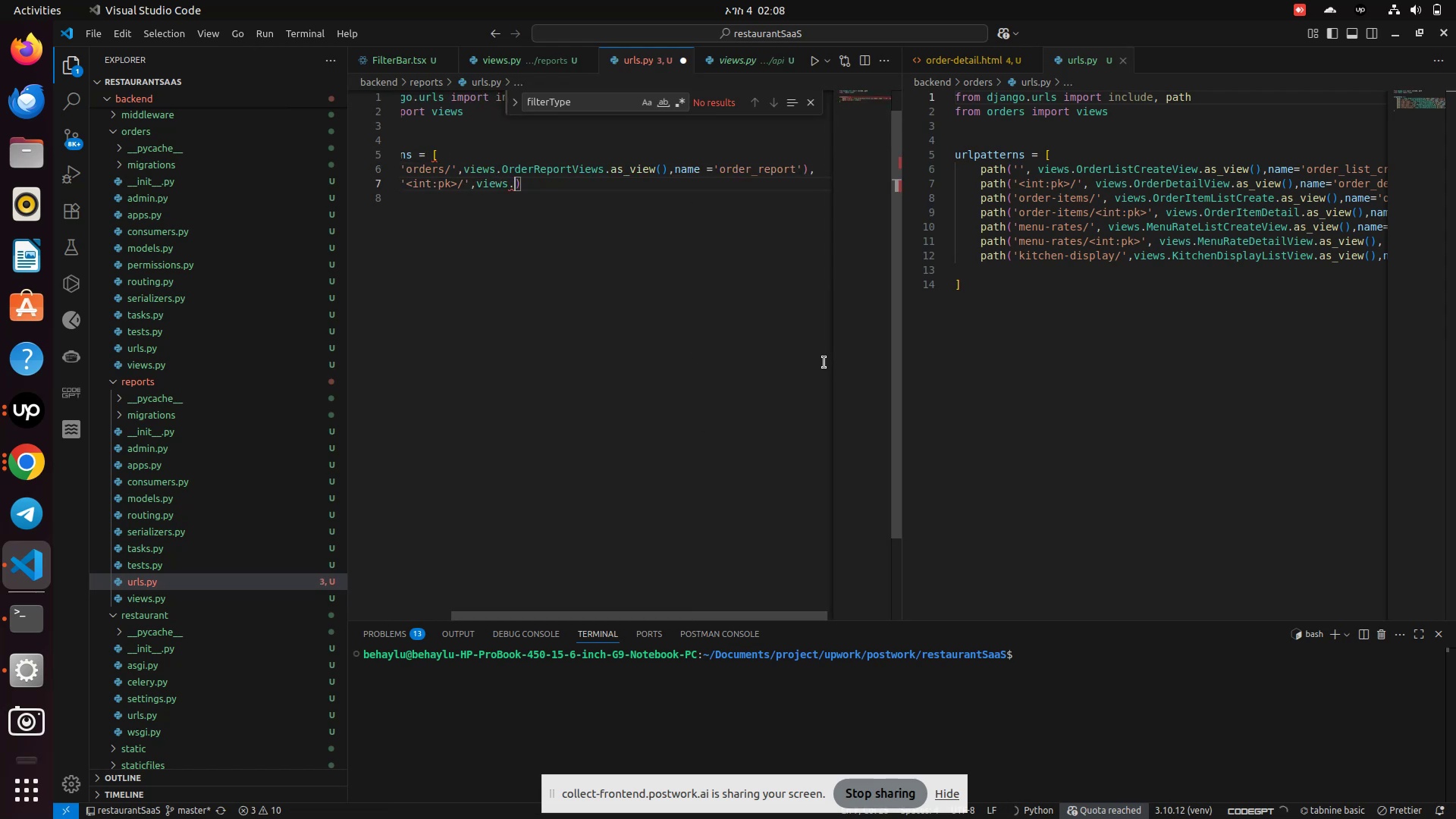 
key(Backspace)
 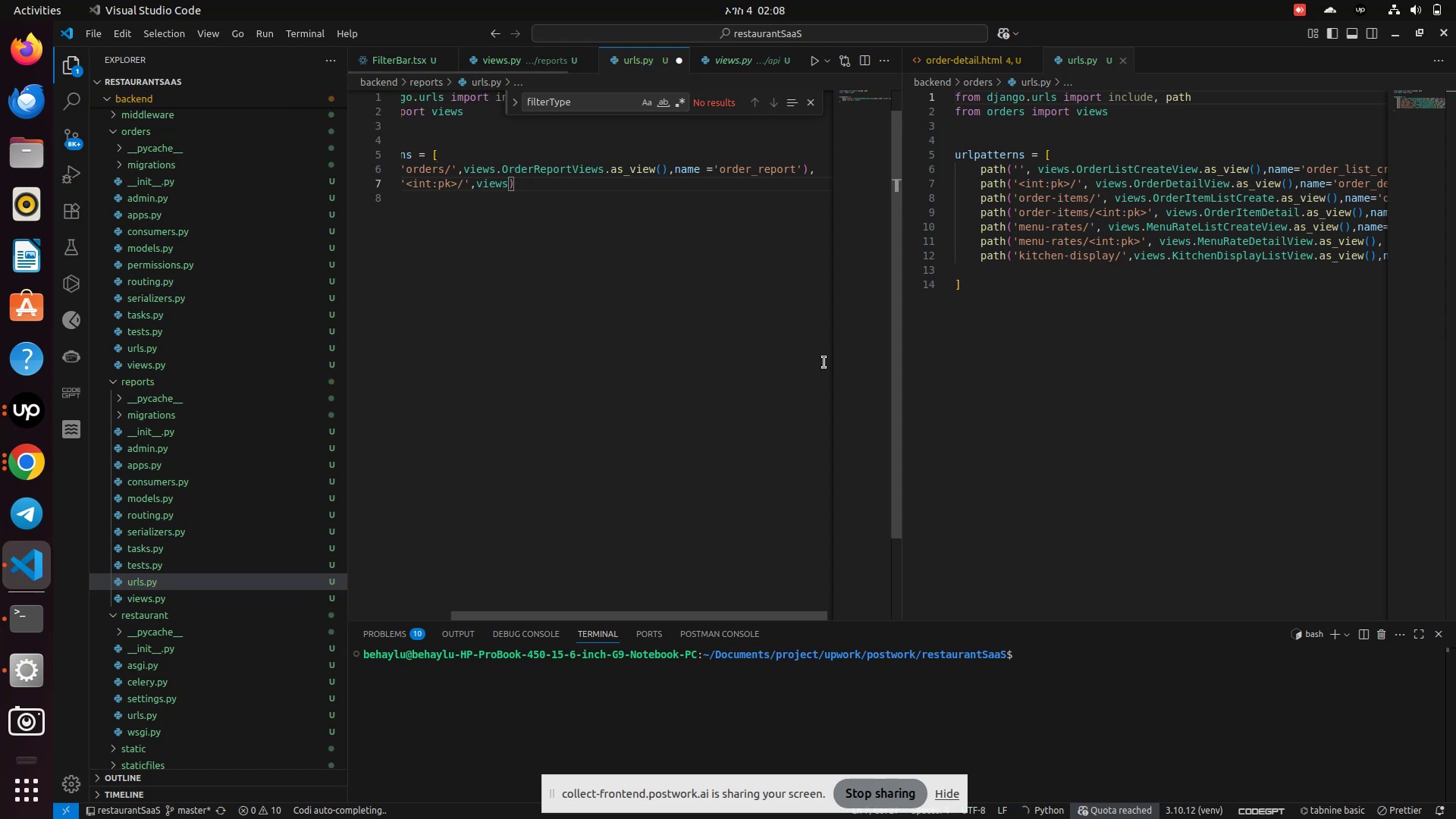 
key(Period)
 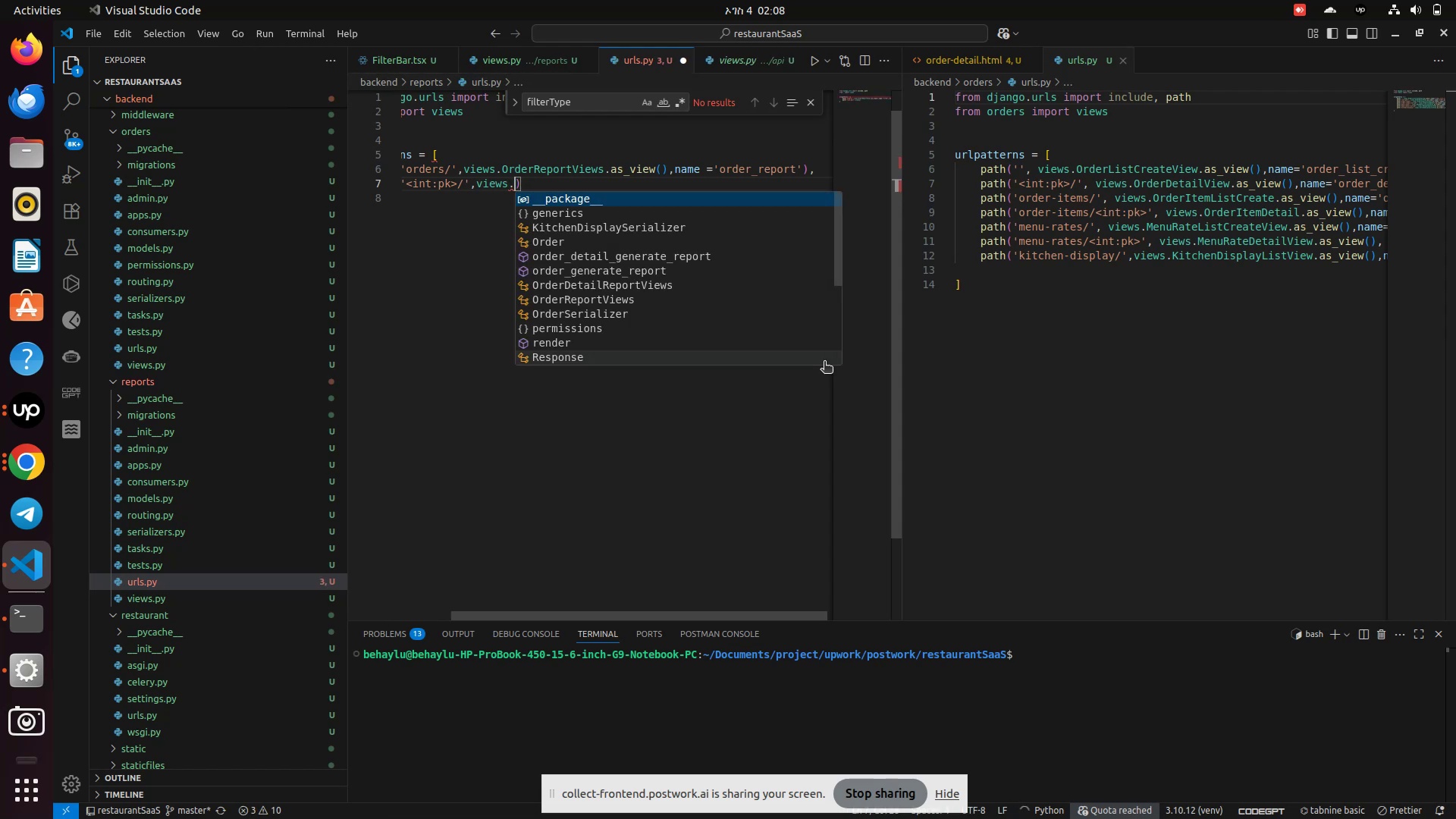 
key(ArrowDown)
 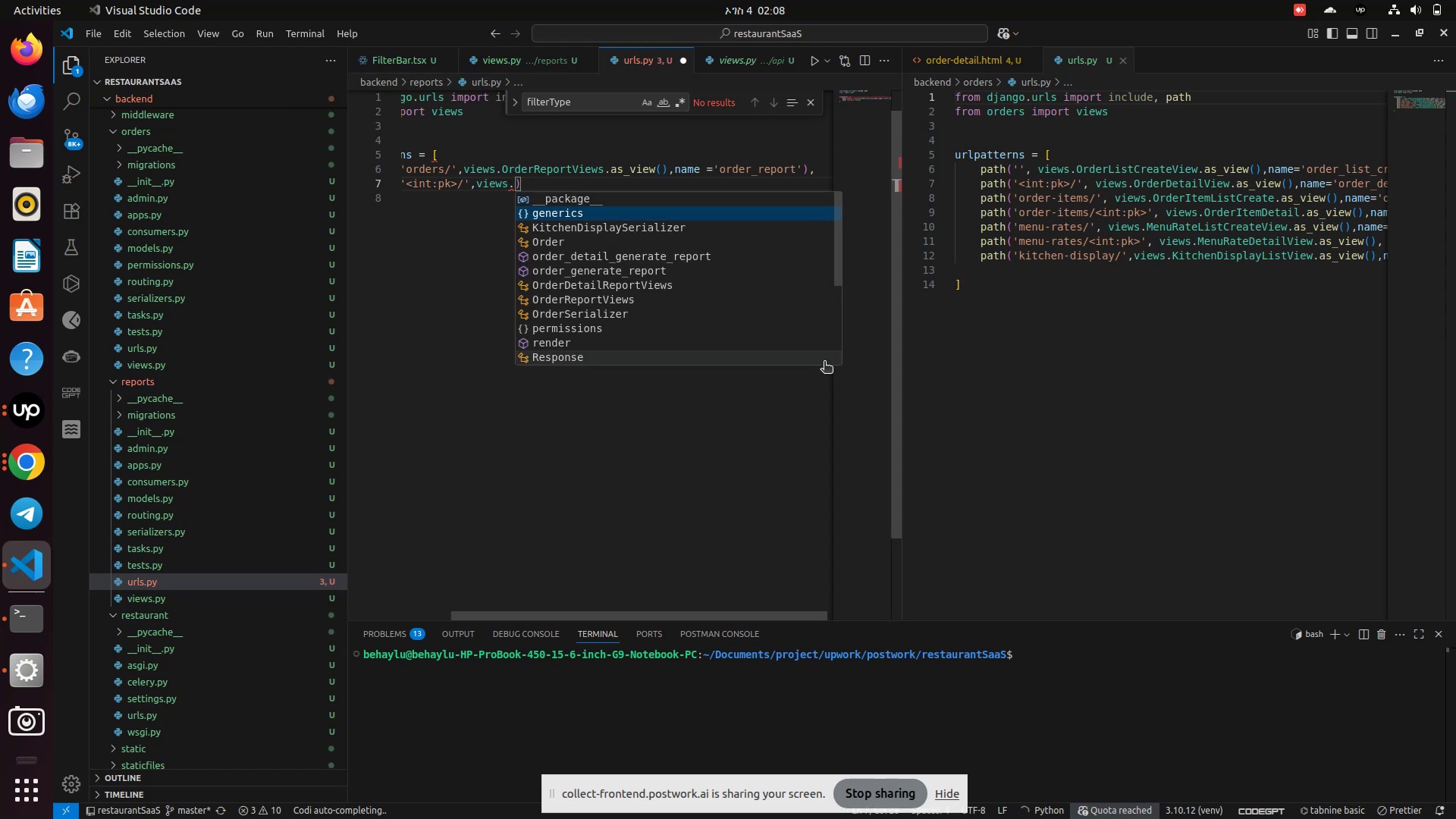 
key(ArrowDown)
 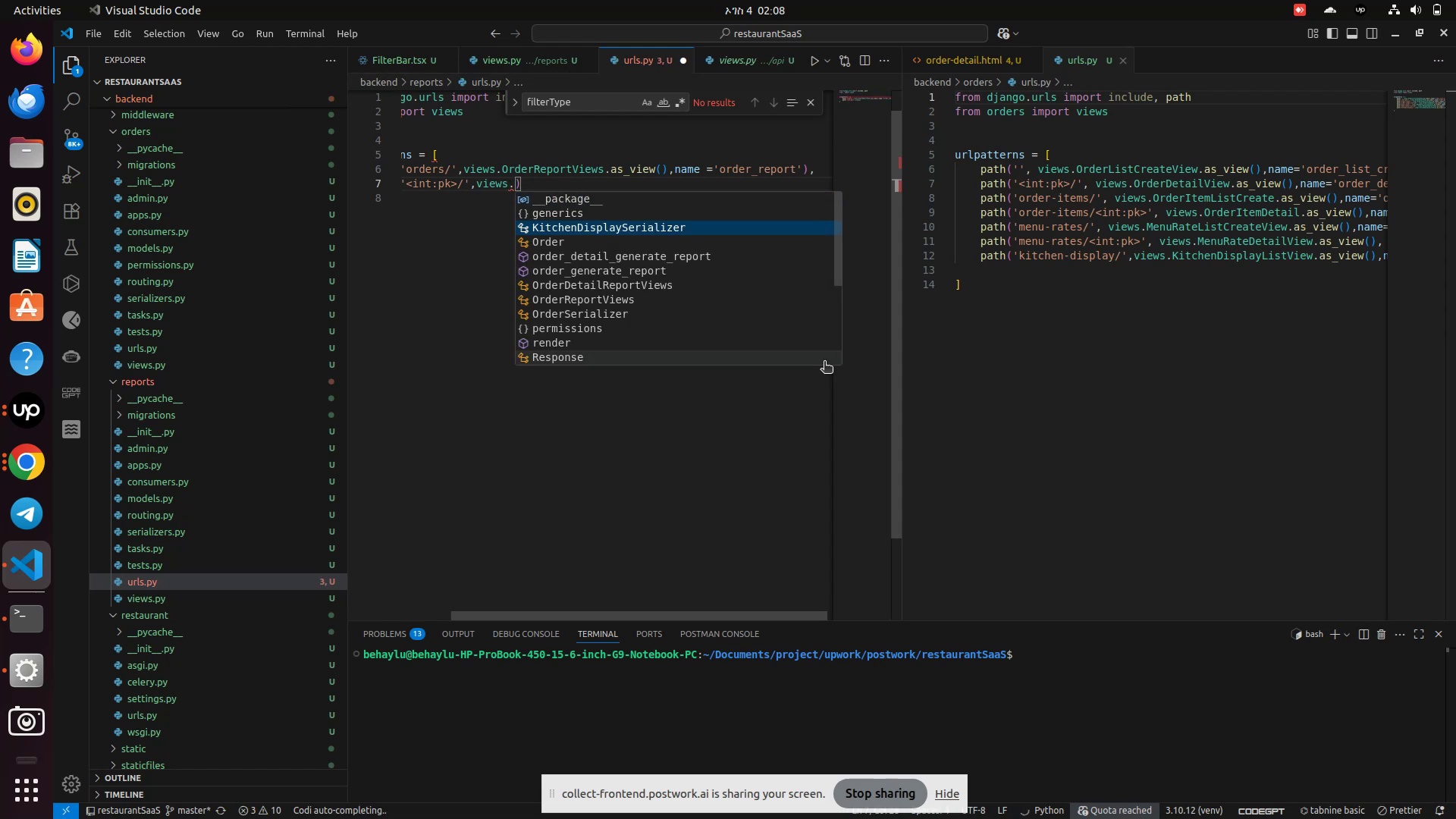 
key(ArrowDown)
 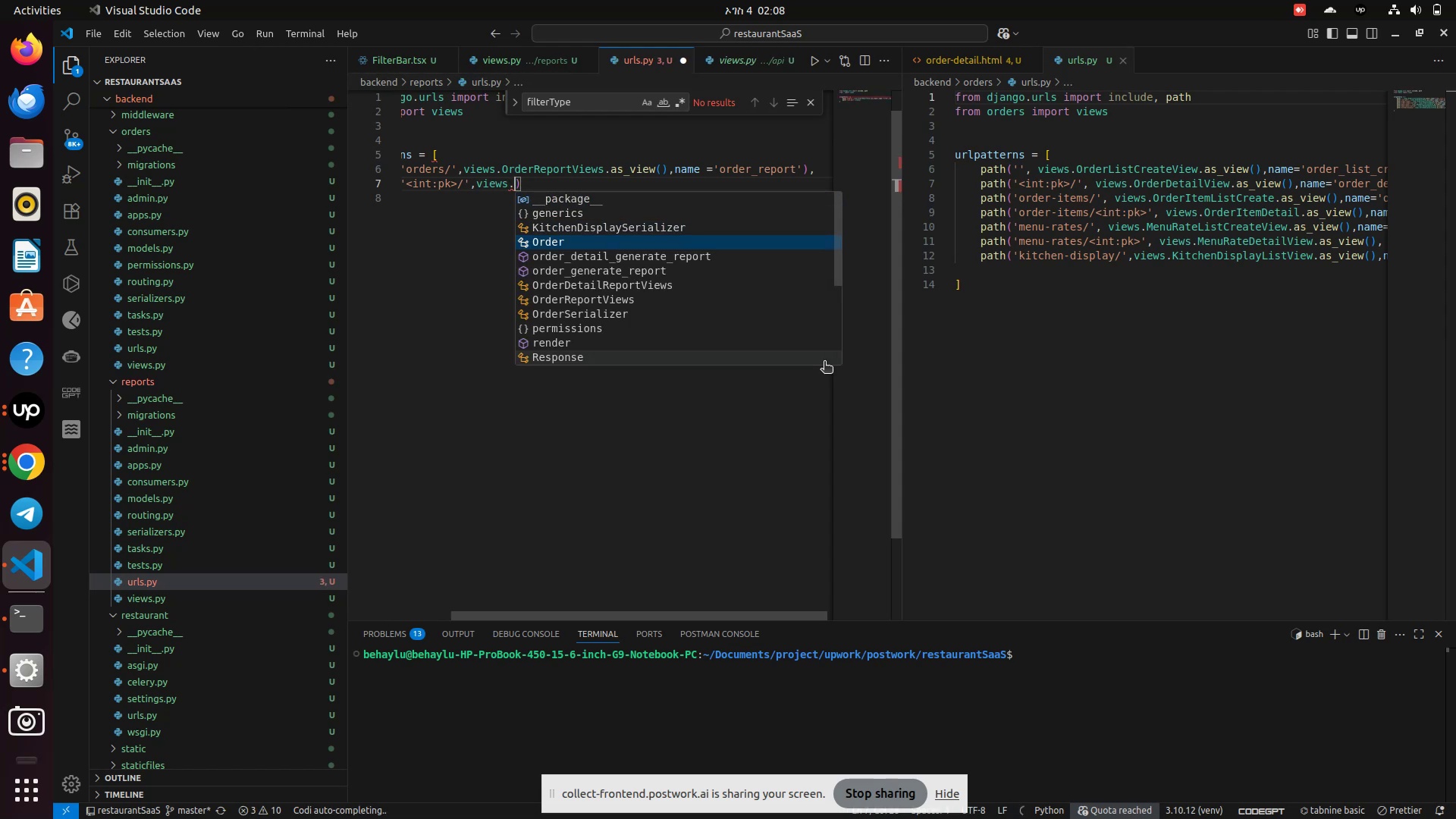 
key(ArrowDown)
 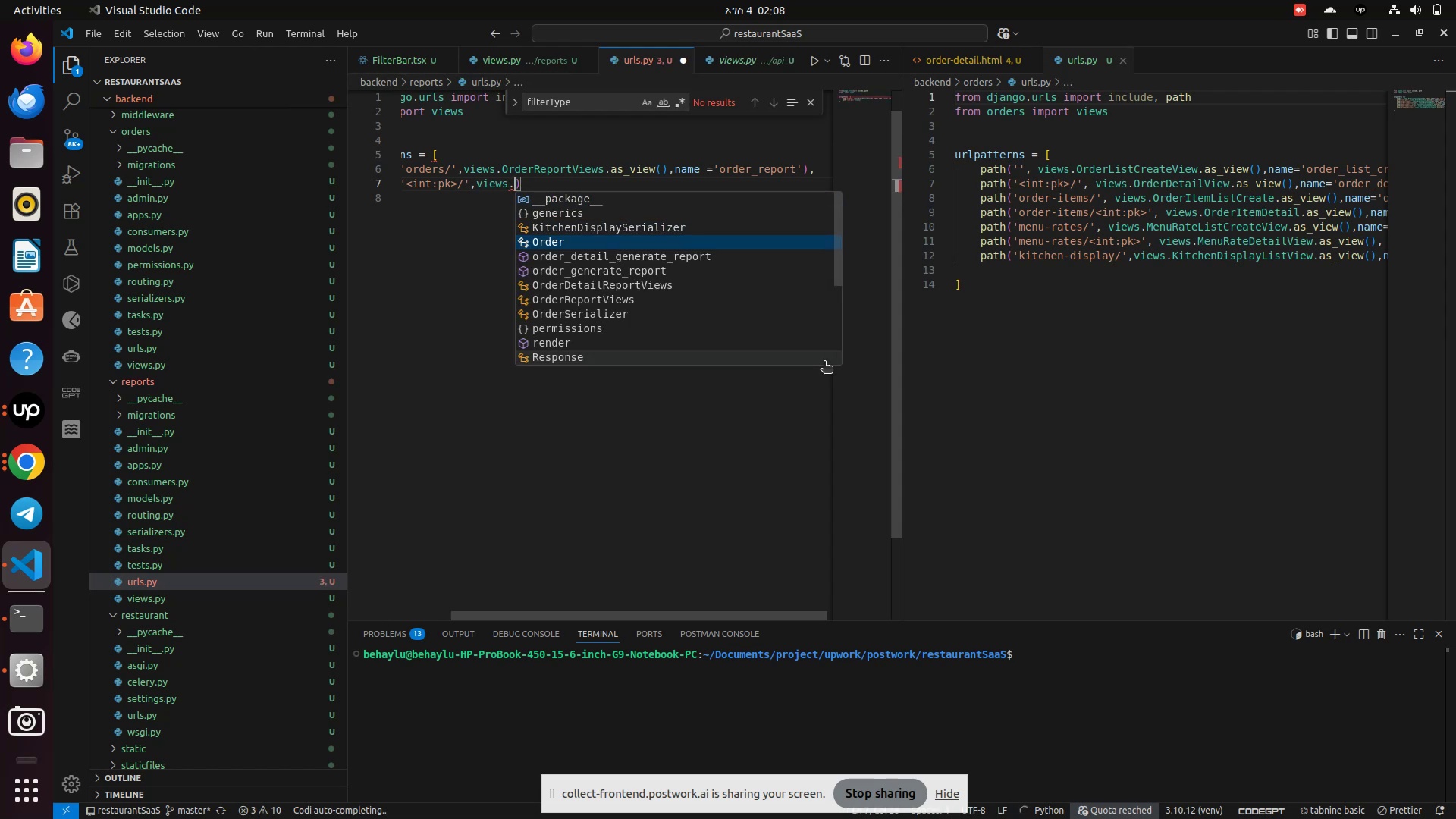 
key(ArrowDown)
 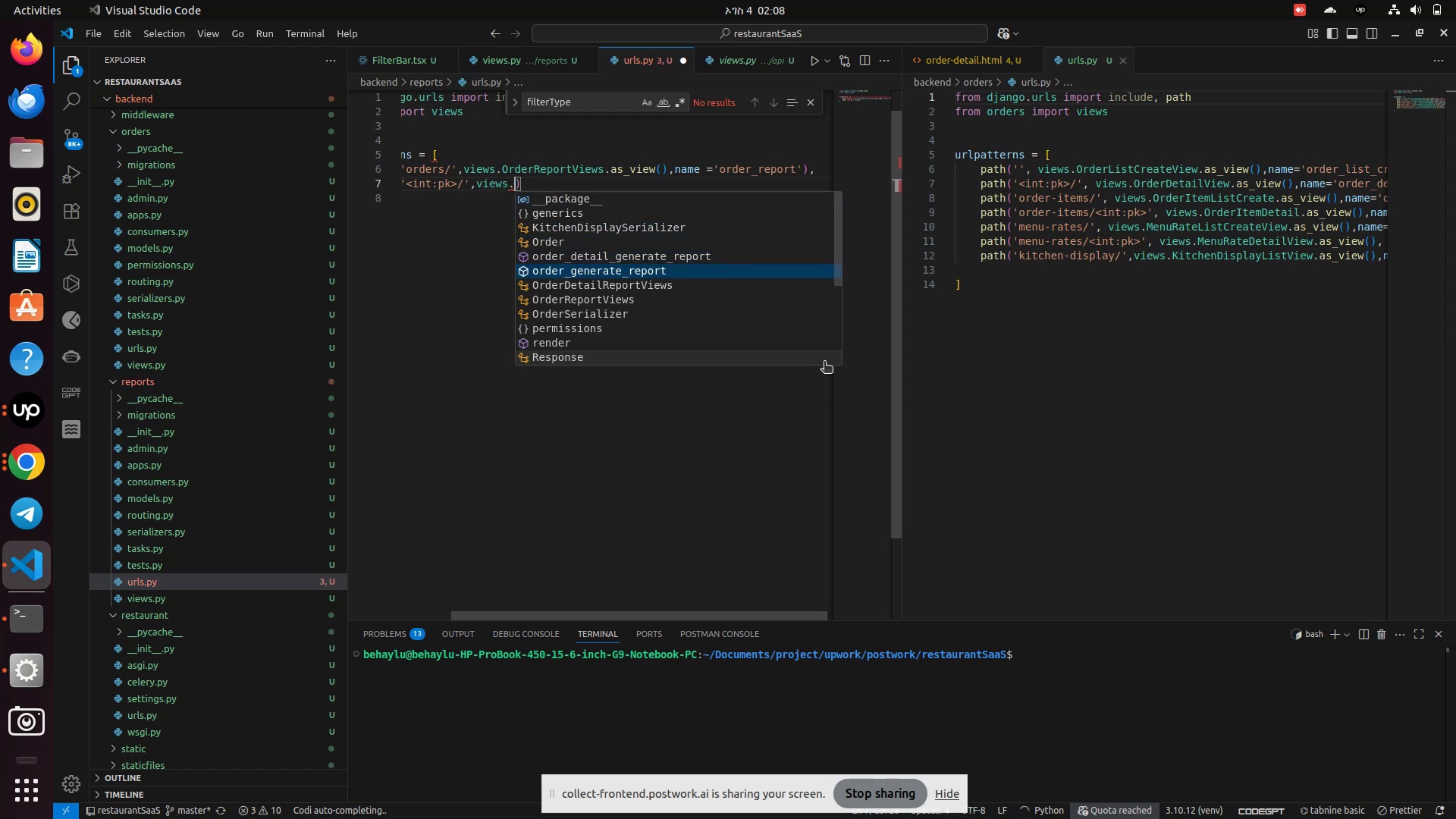 
key(ArrowDown)
 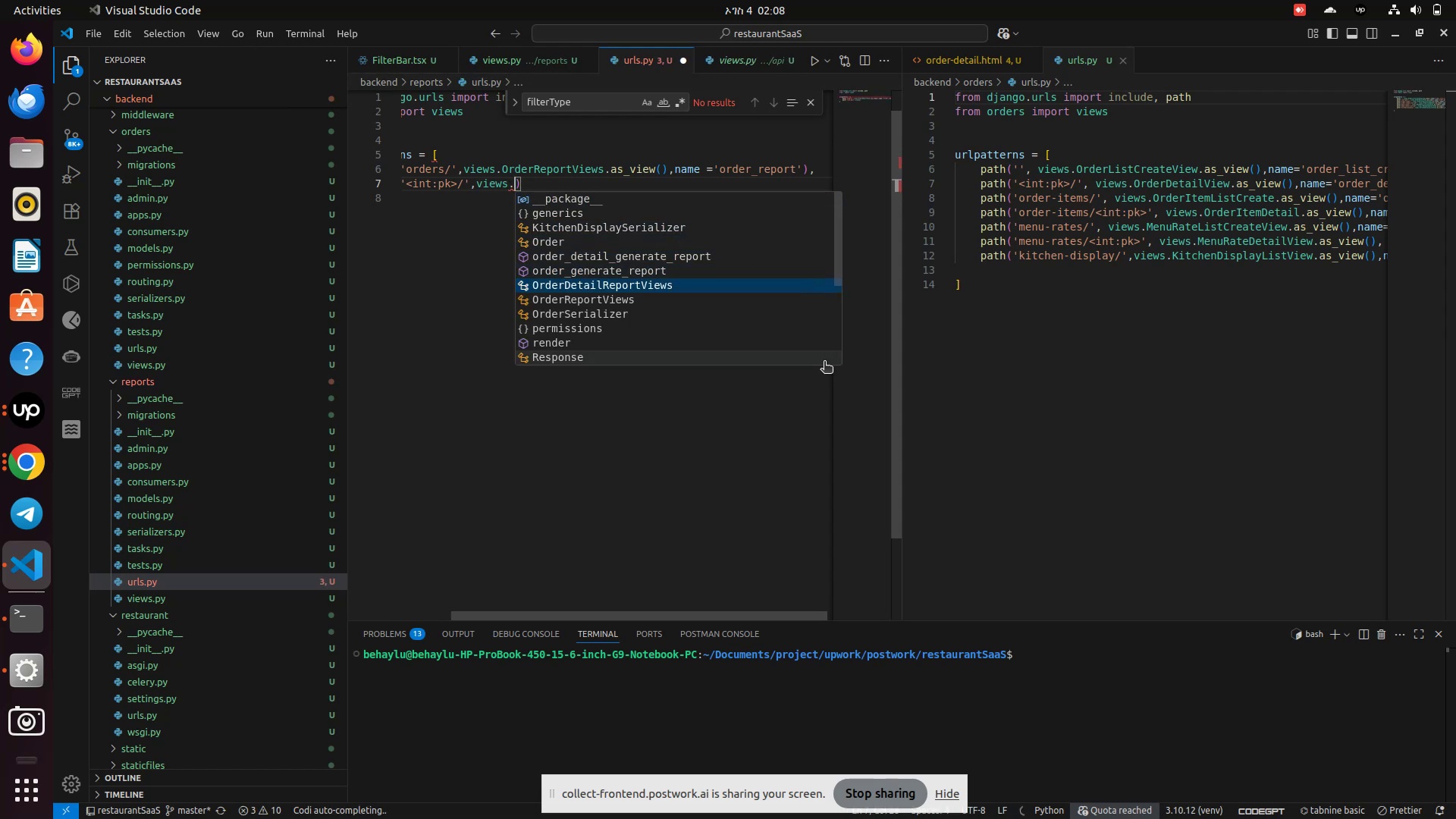 
key(Enter)
 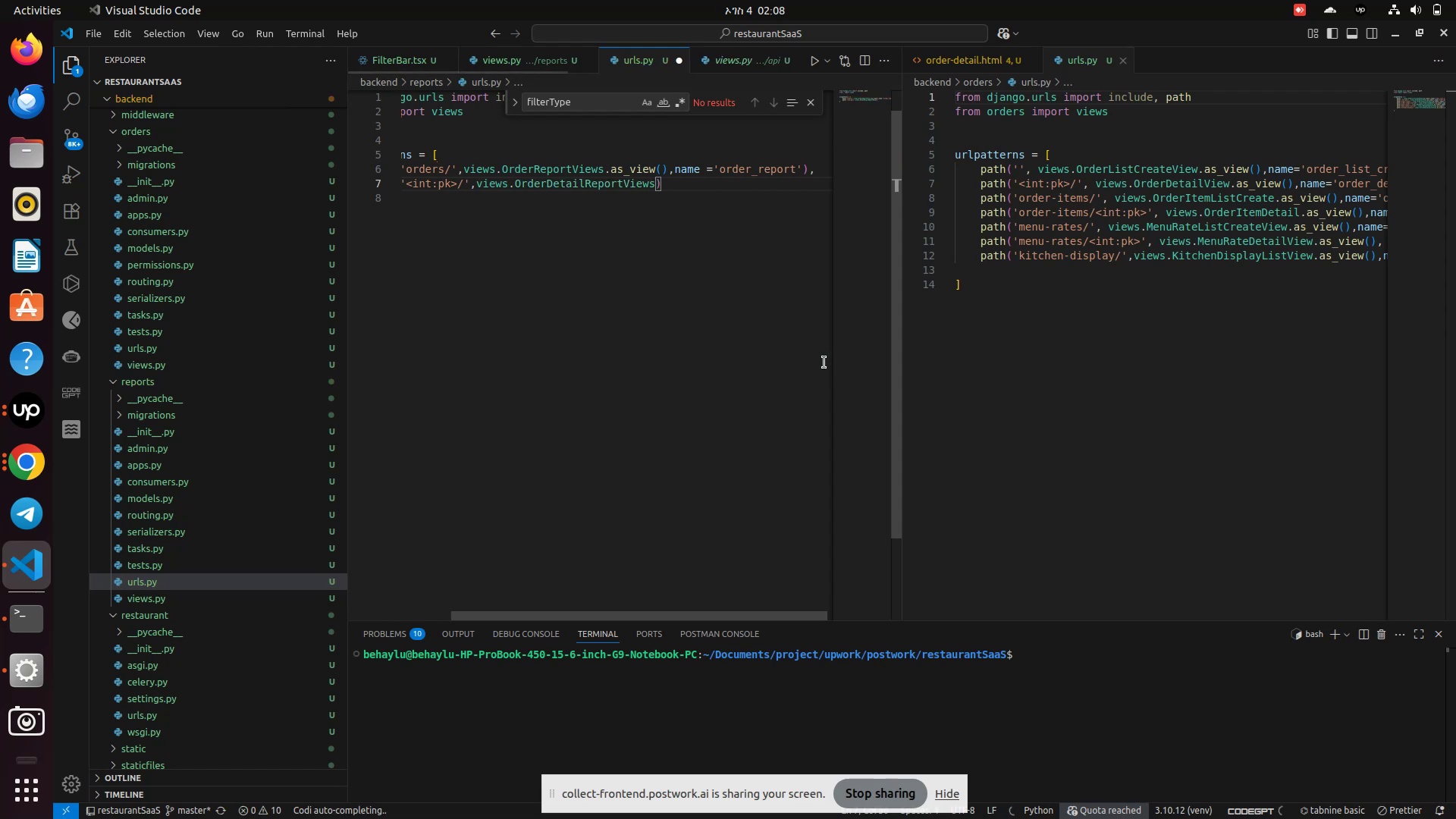 
type(.as)
 